 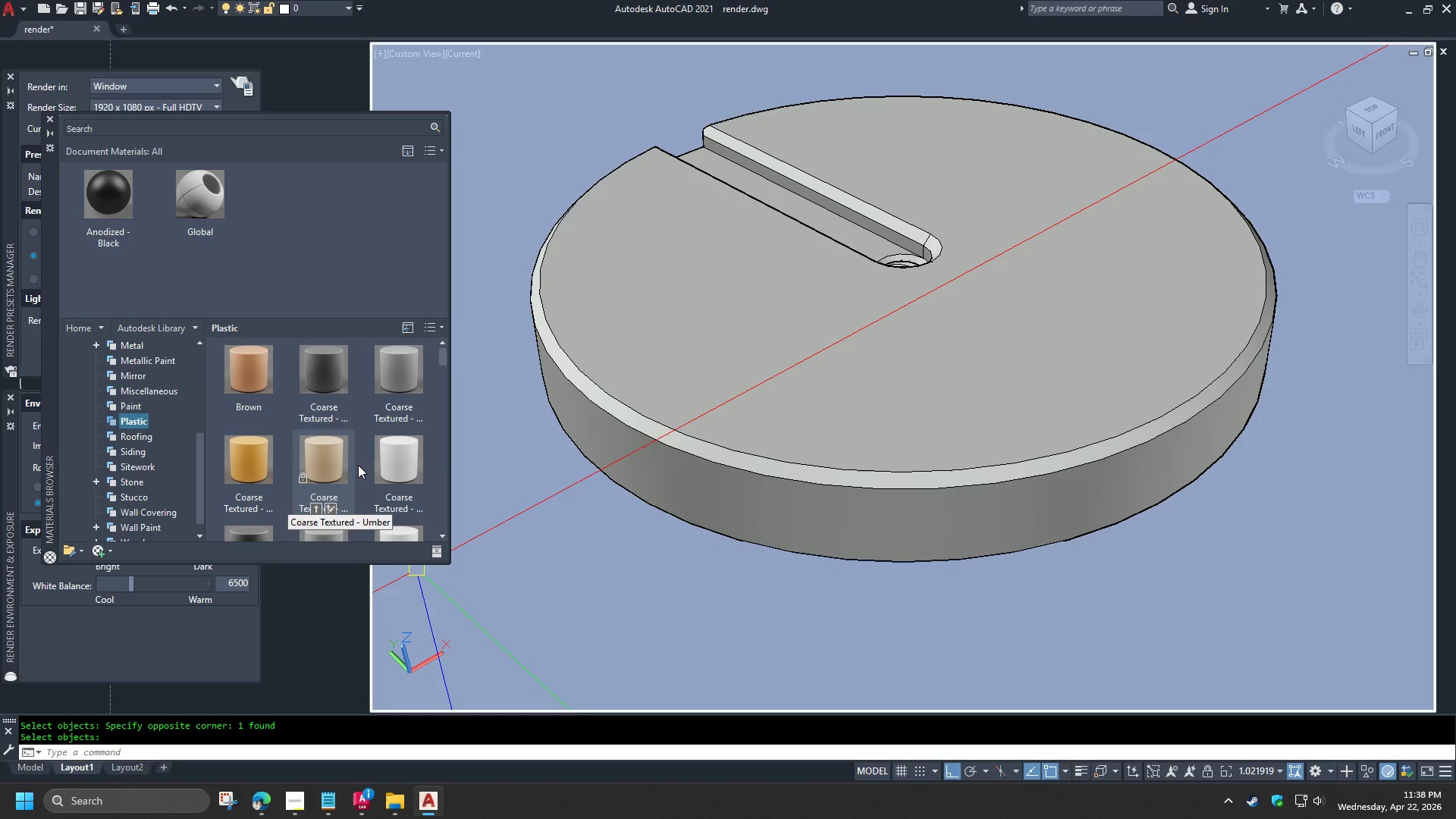 
left_click([184, 127])
 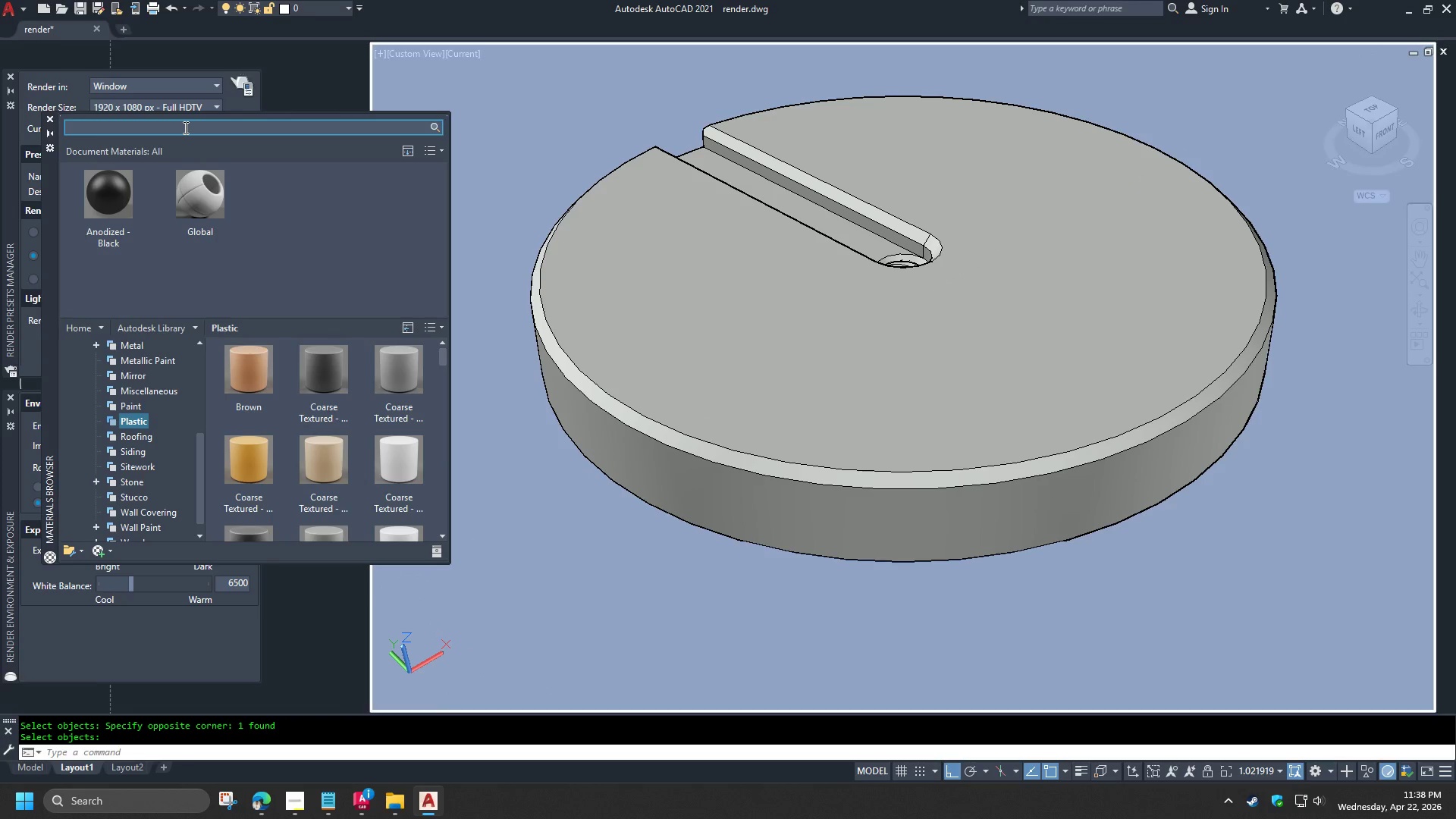 
type(black)
 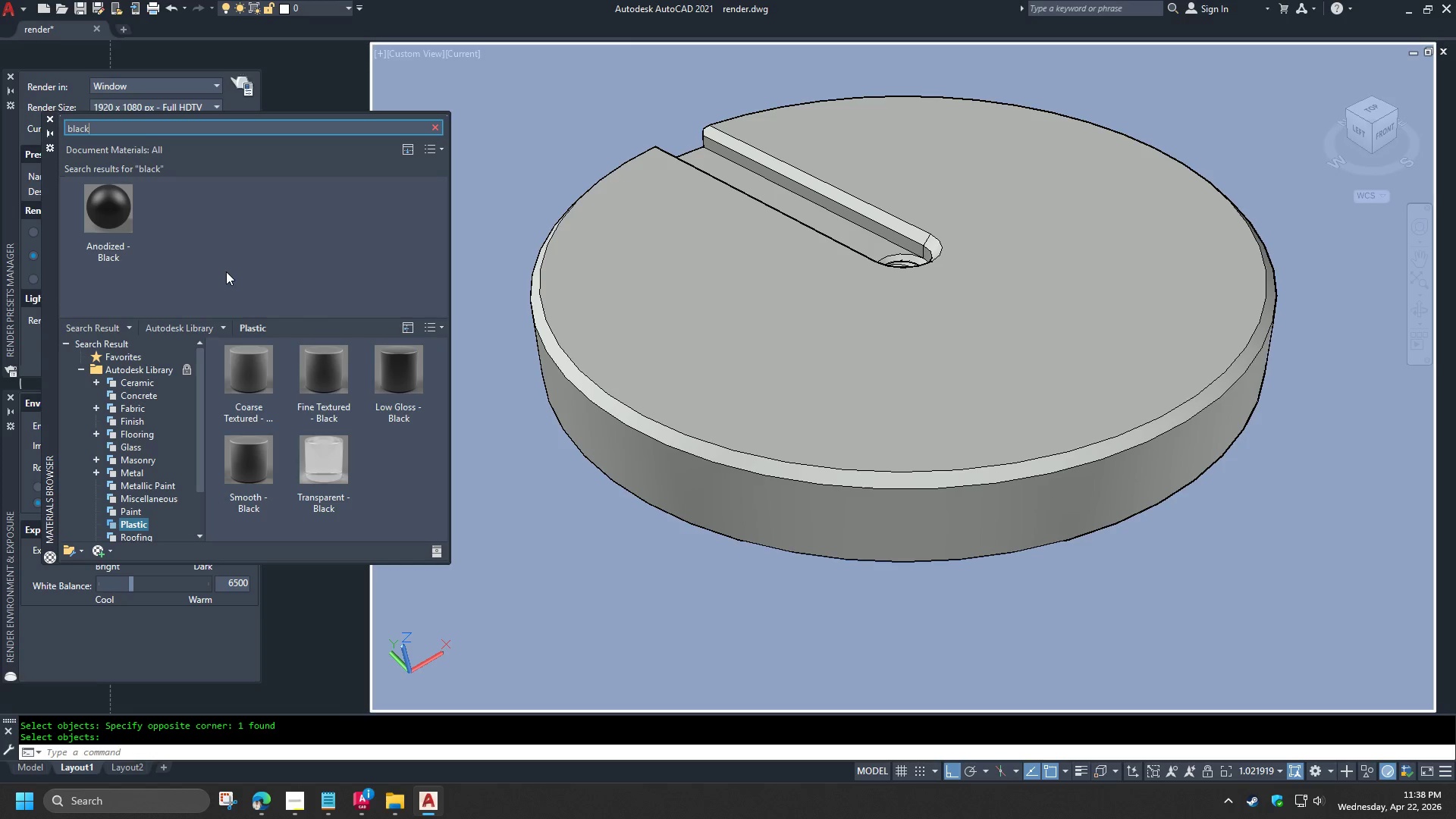 
mouse_move([300, 370])
 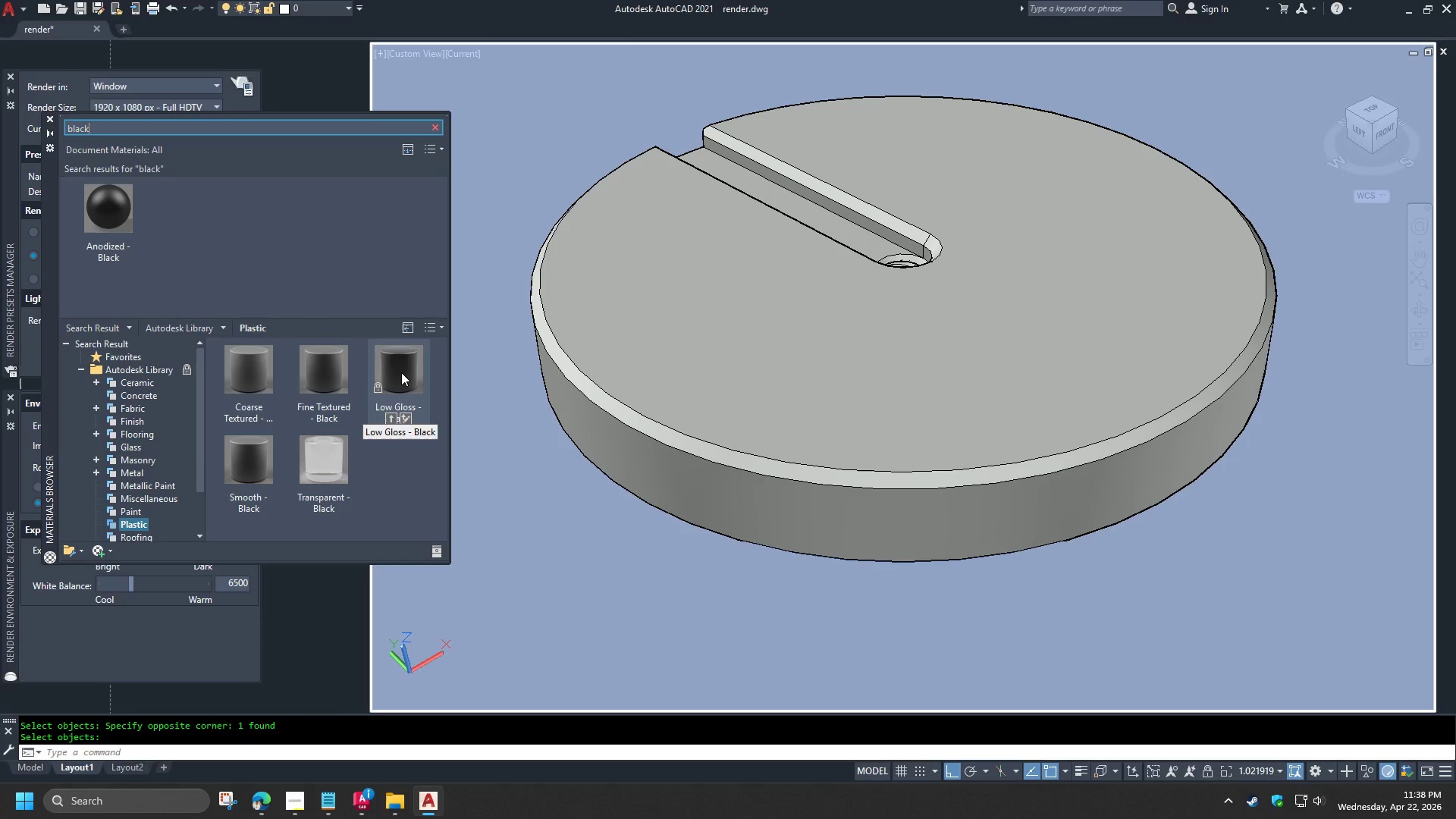 
left_click_drag(start_coordinate=[401, 372], to_coordinate=[726, 350])
 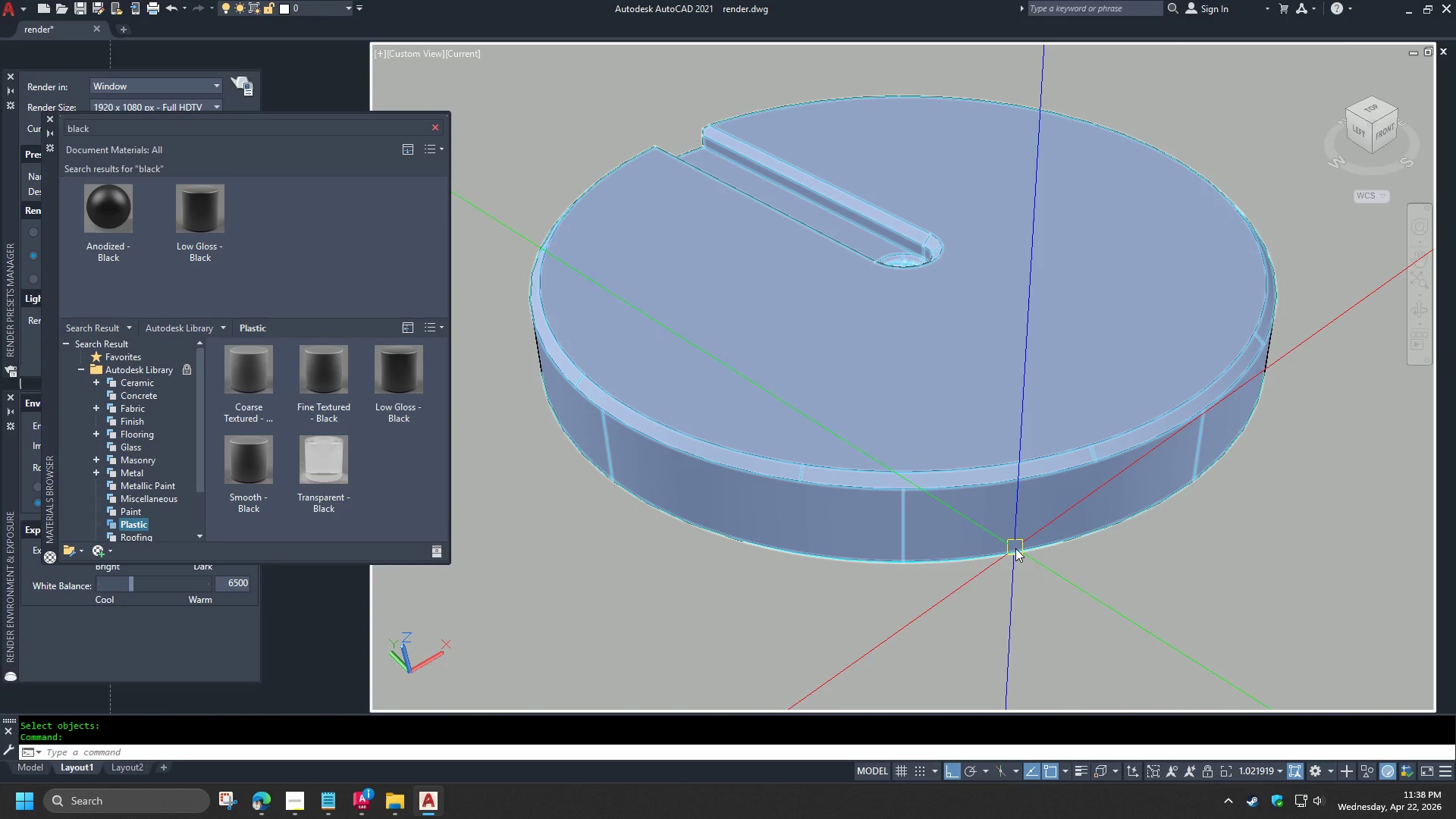 
type(rr )
 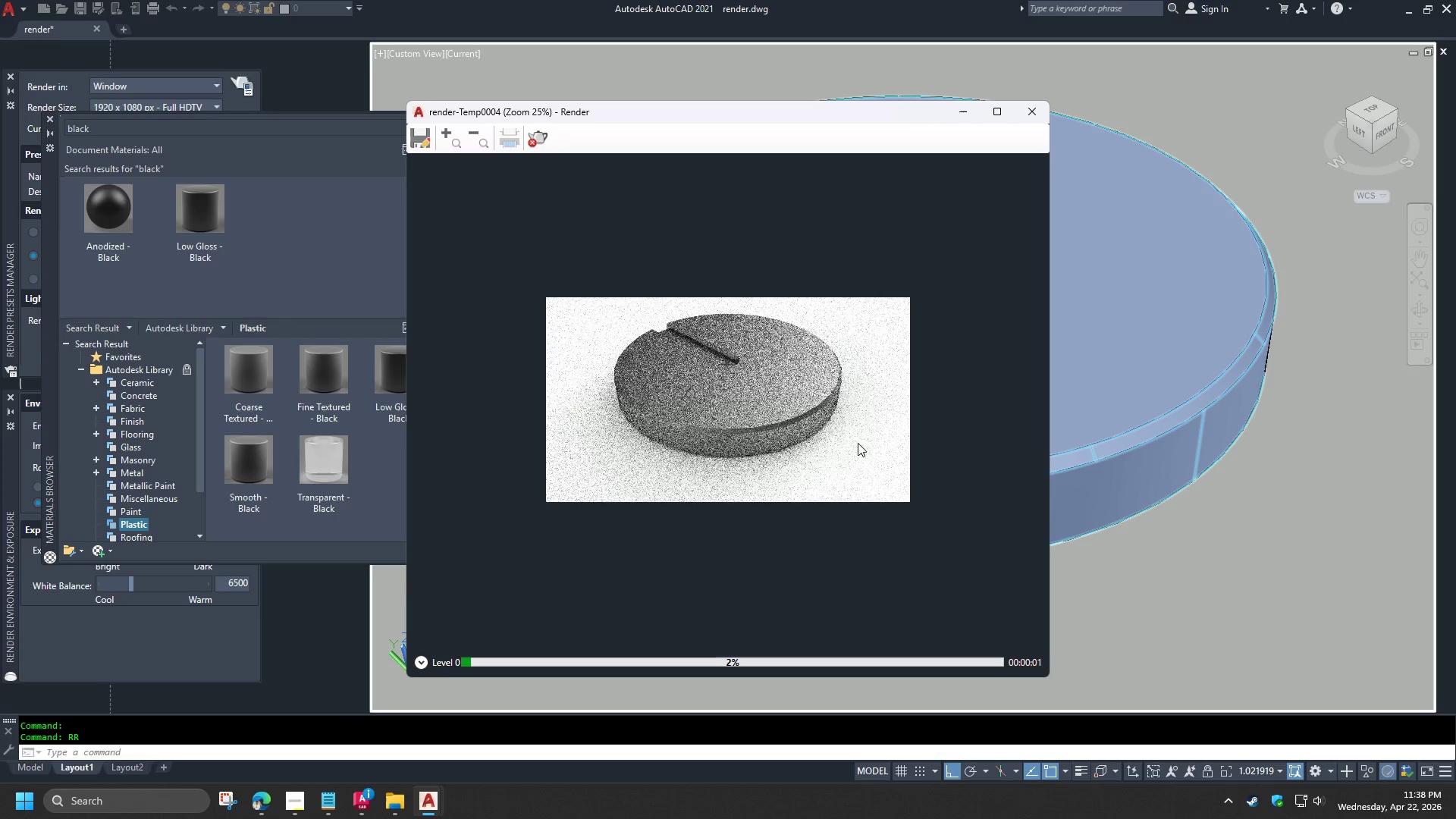 
scroll: coordinate [704, 355], scroll_direction: up, amount: 1.0
 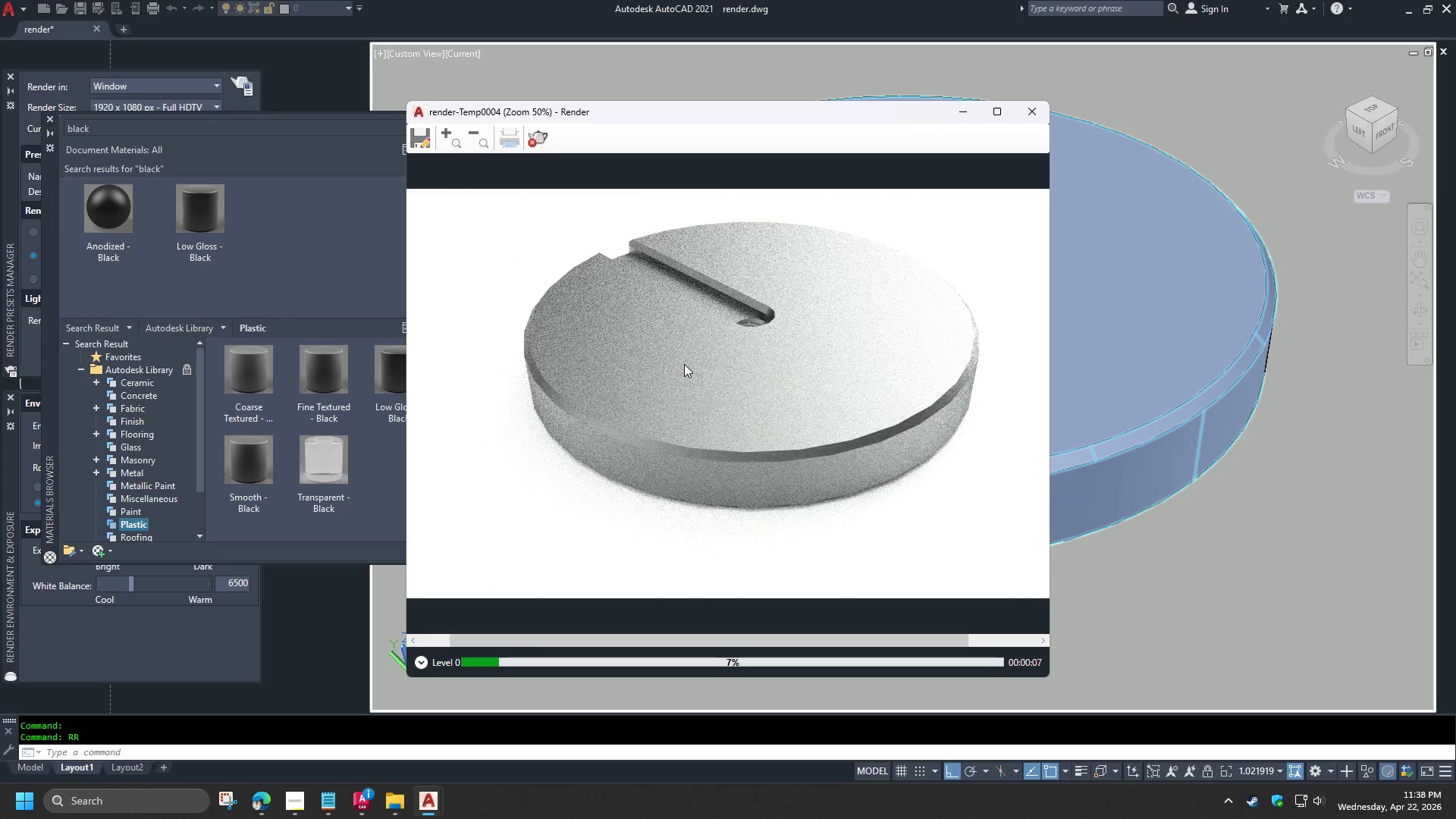 
wait(8.82)
 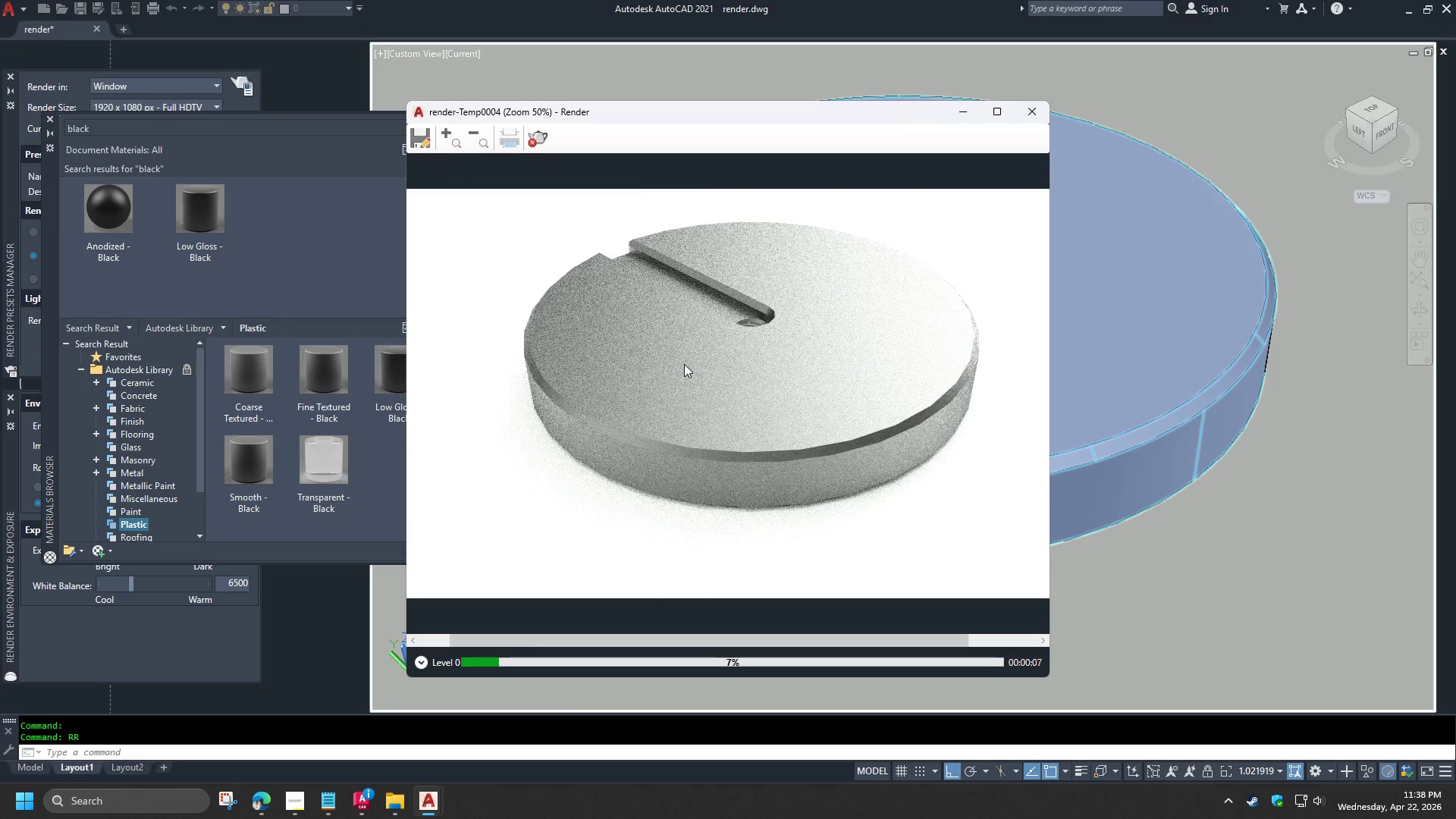 
scroll: coordinate [676, 363], scroll_direction: up, amount: 2.0
 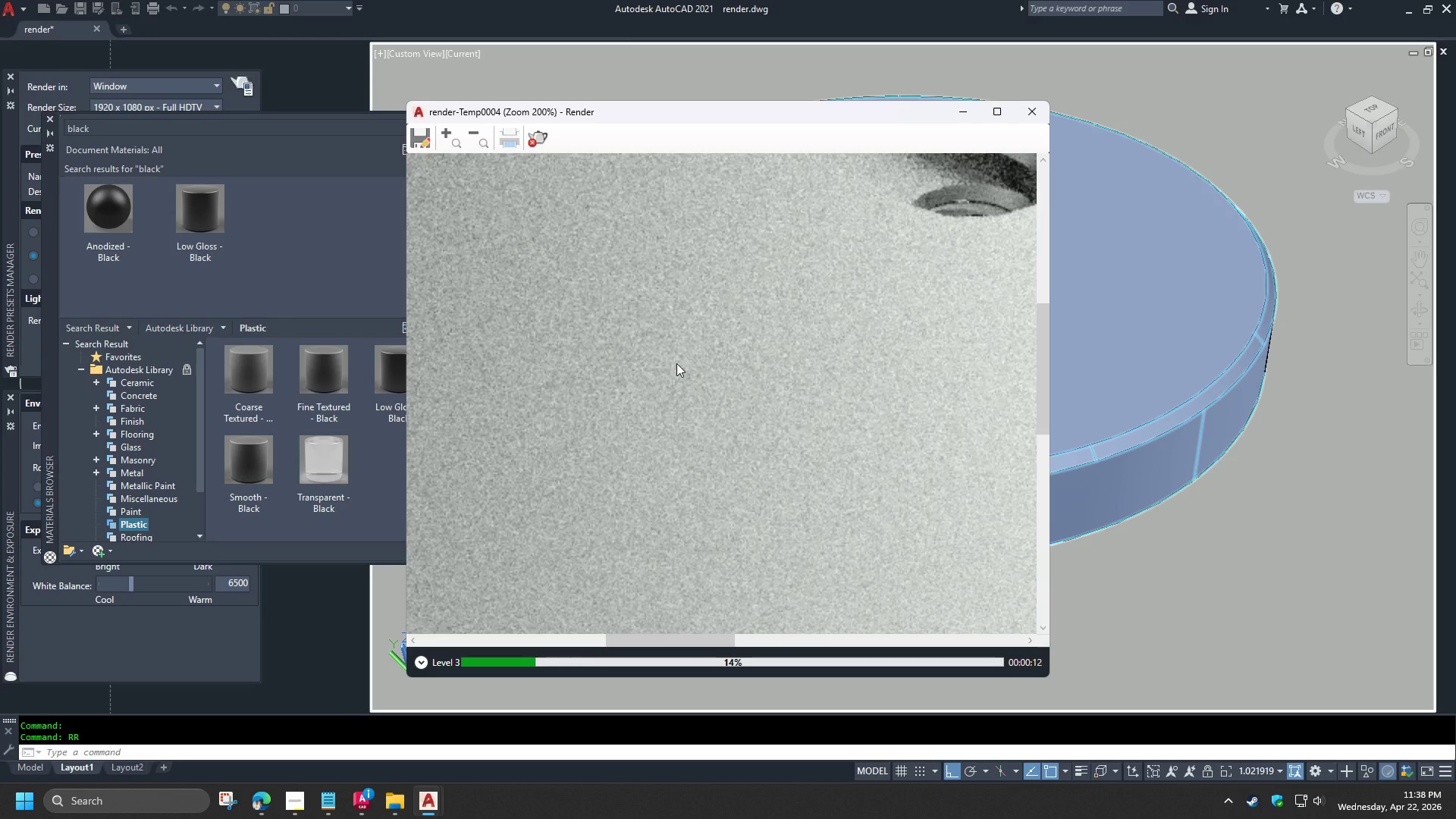 
scroll: coordinate [675, 363], scroll_direction: down, amount: 1.0
 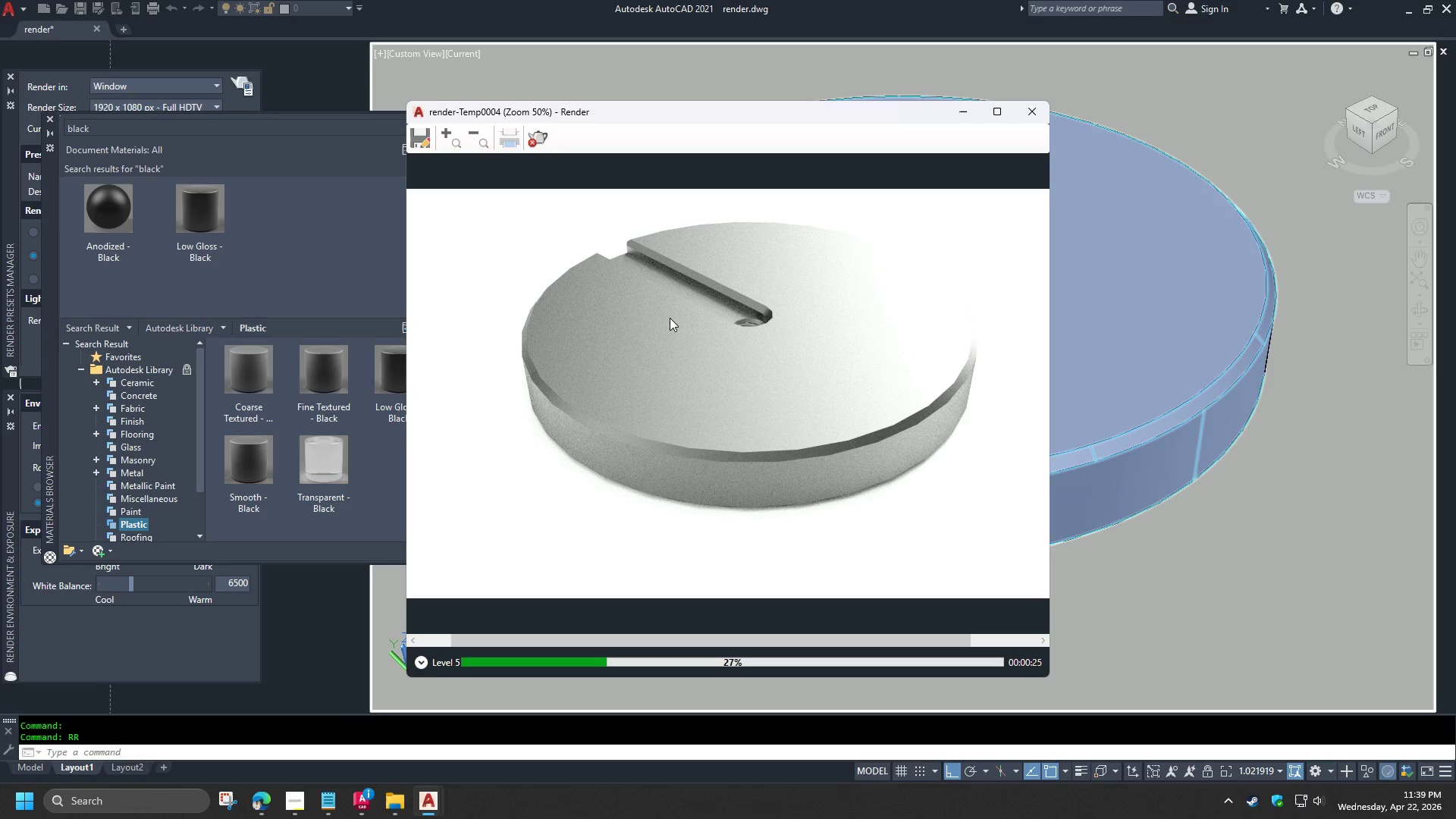 
wait(16.97)
 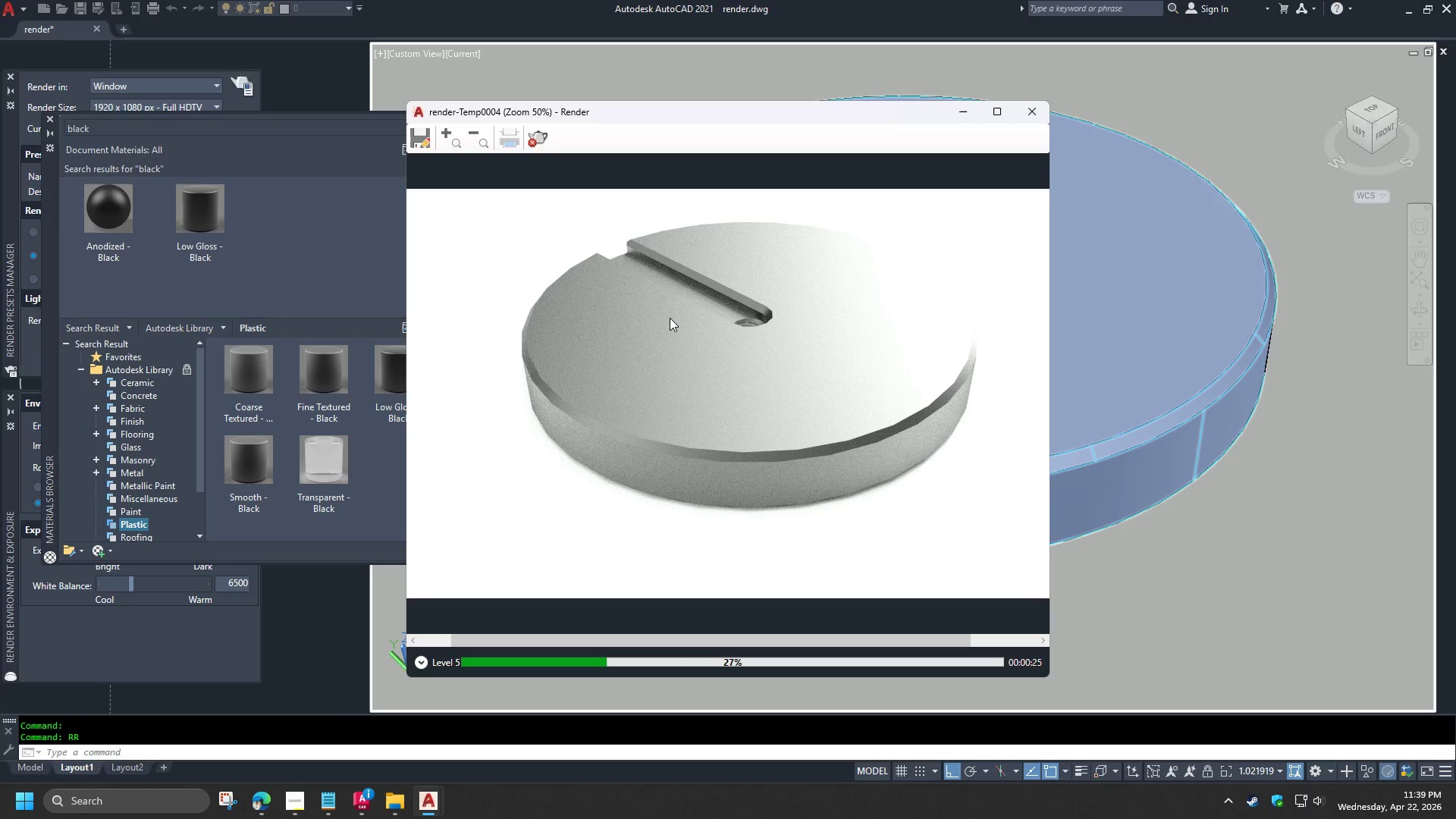 
left_click([259, 799])
 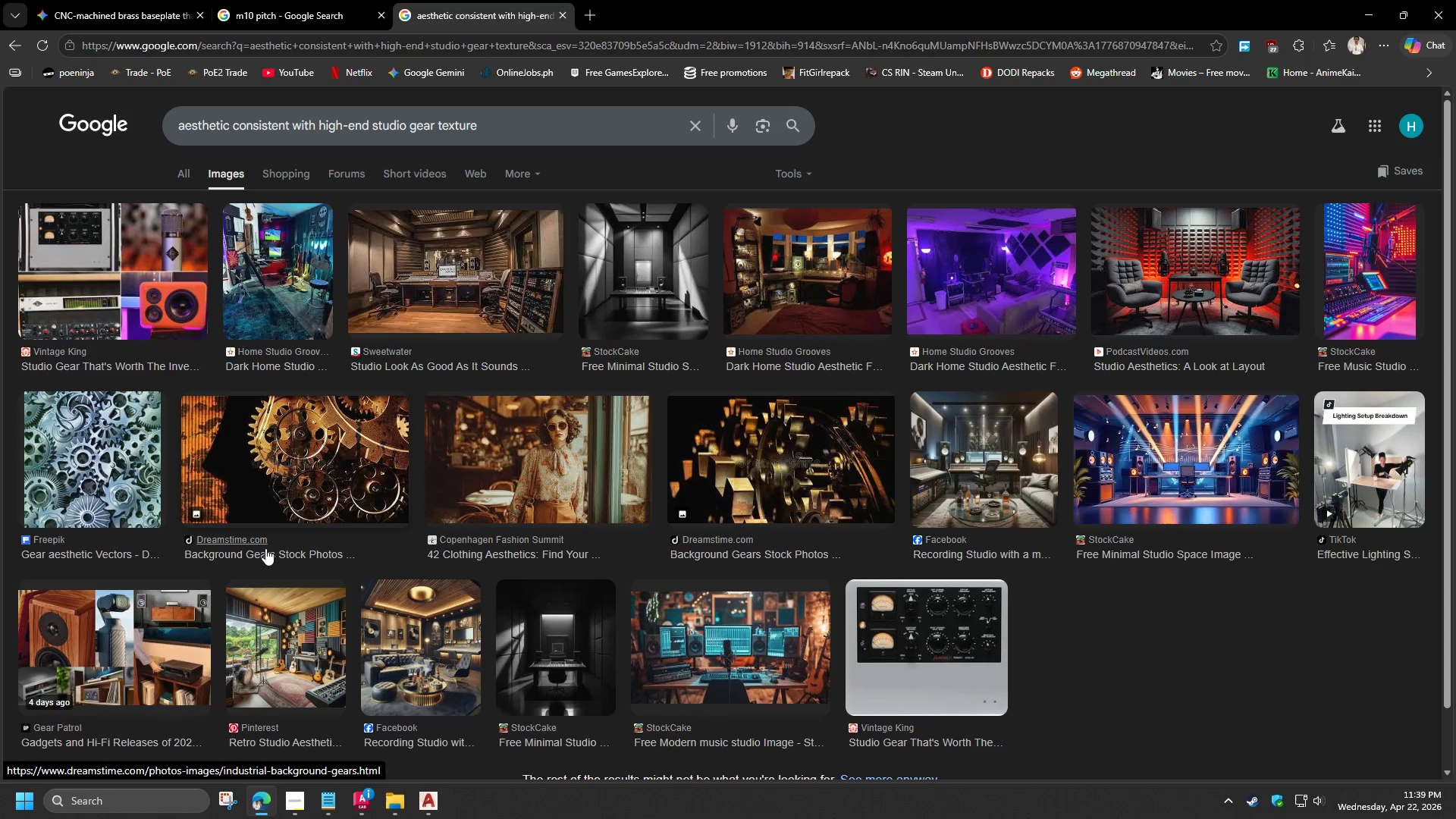 
scroll: coordinate [260, 560], scroll_direction: down, amount: 5.0
 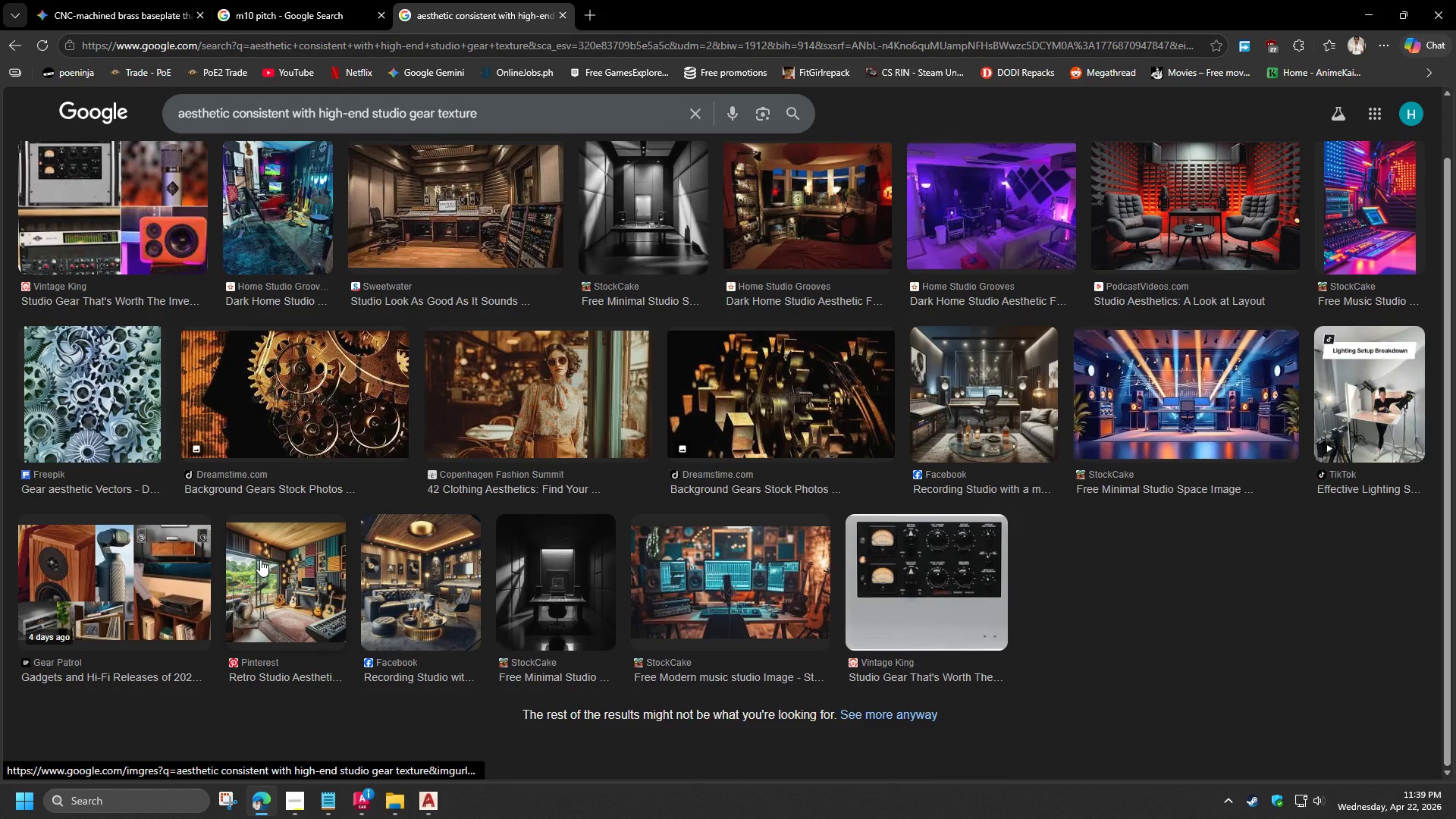 
scroll: coordinate [260, 560], scroll_direction: up, amount: 5.0
 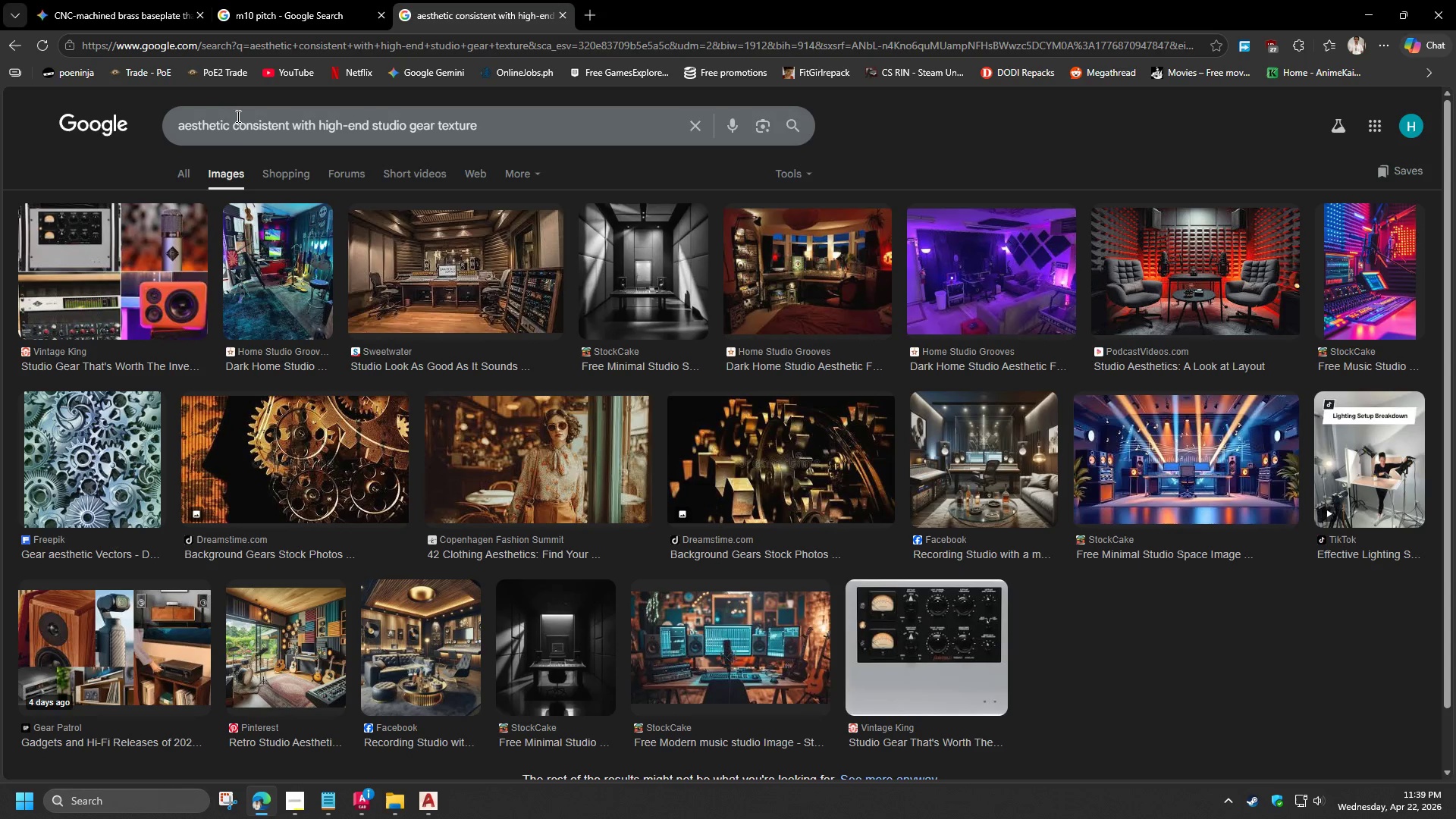 
double_click([196, 121])
 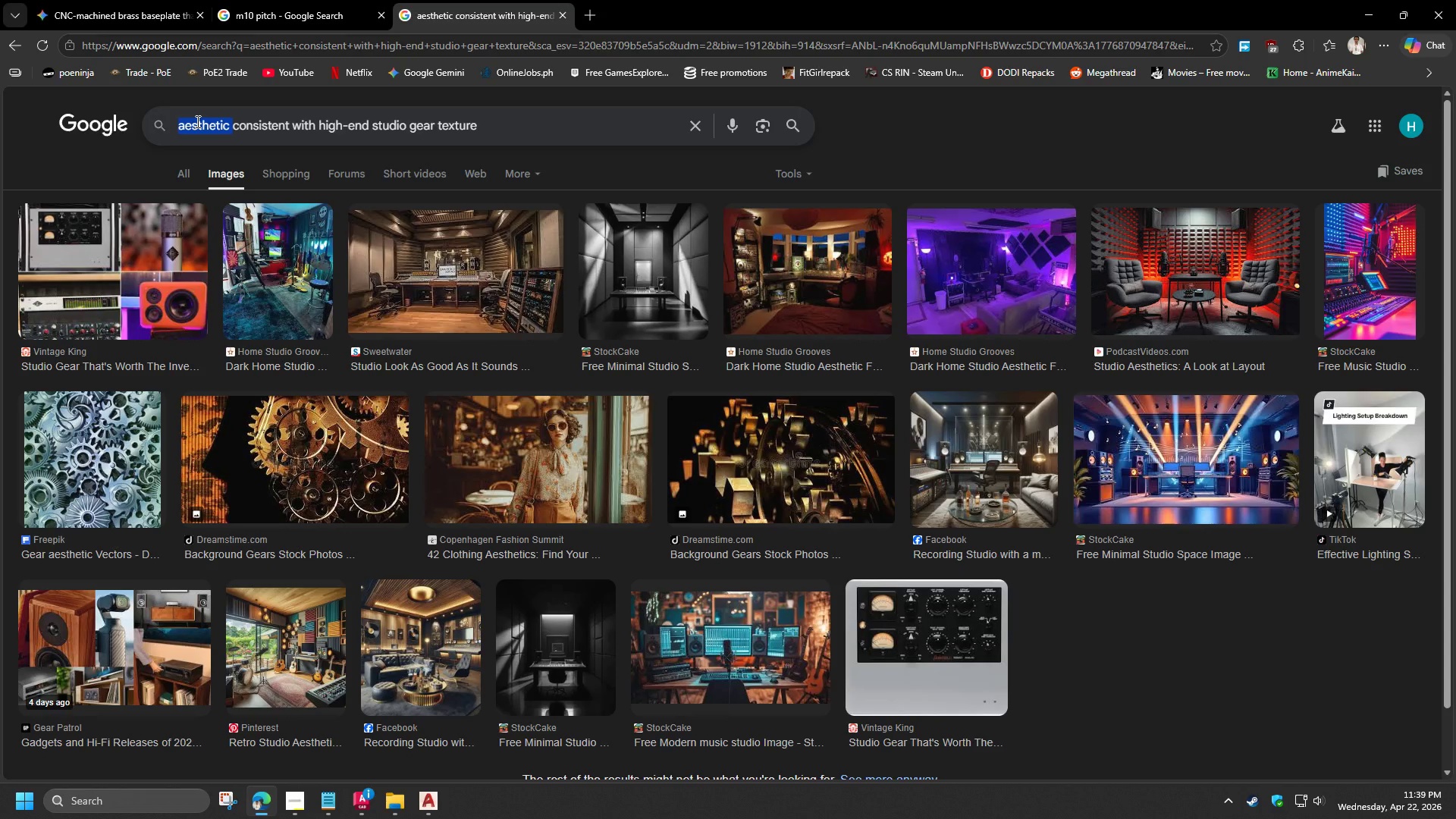 
key(Control+C)
 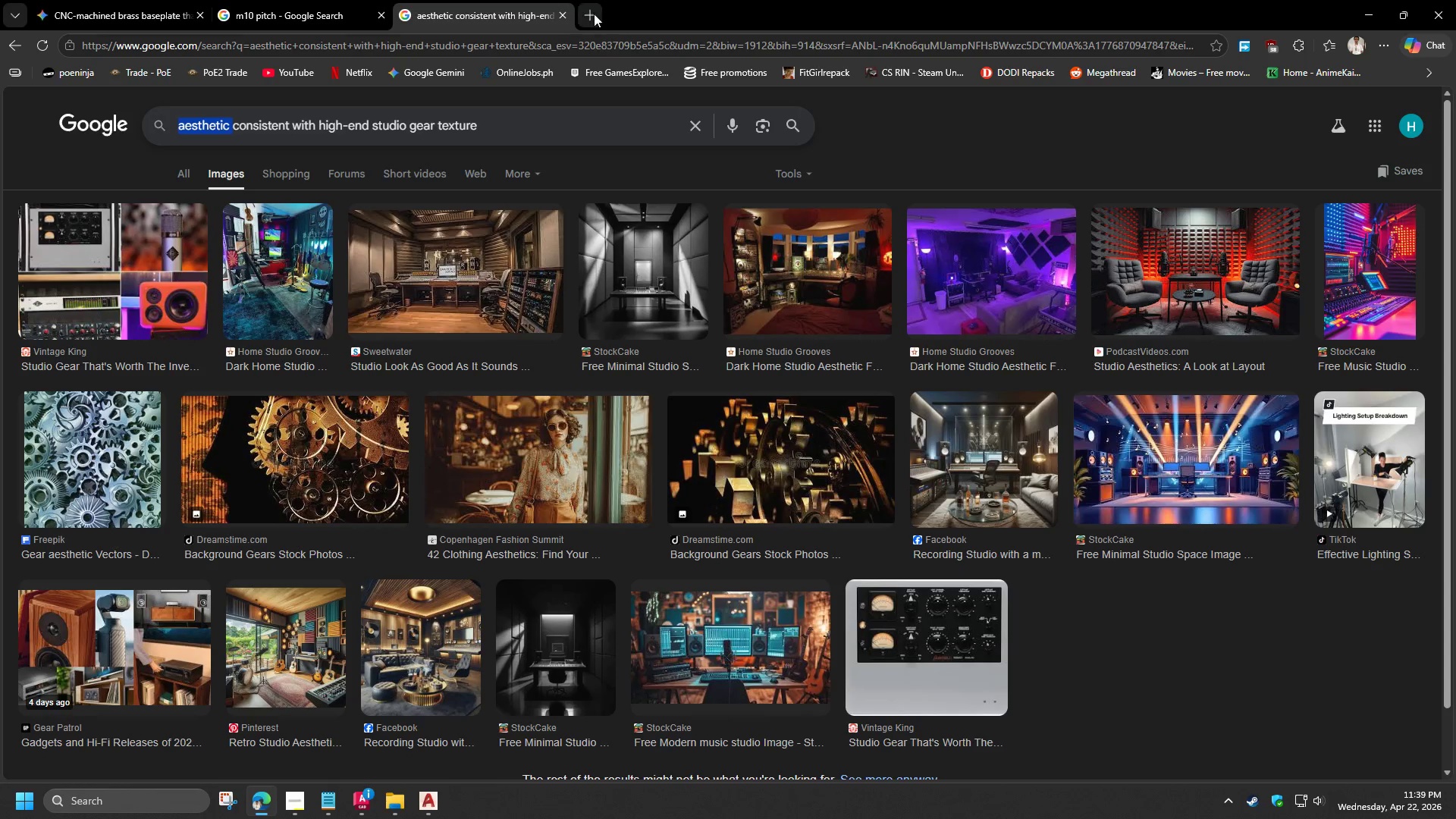 
left_click([593, 14])
 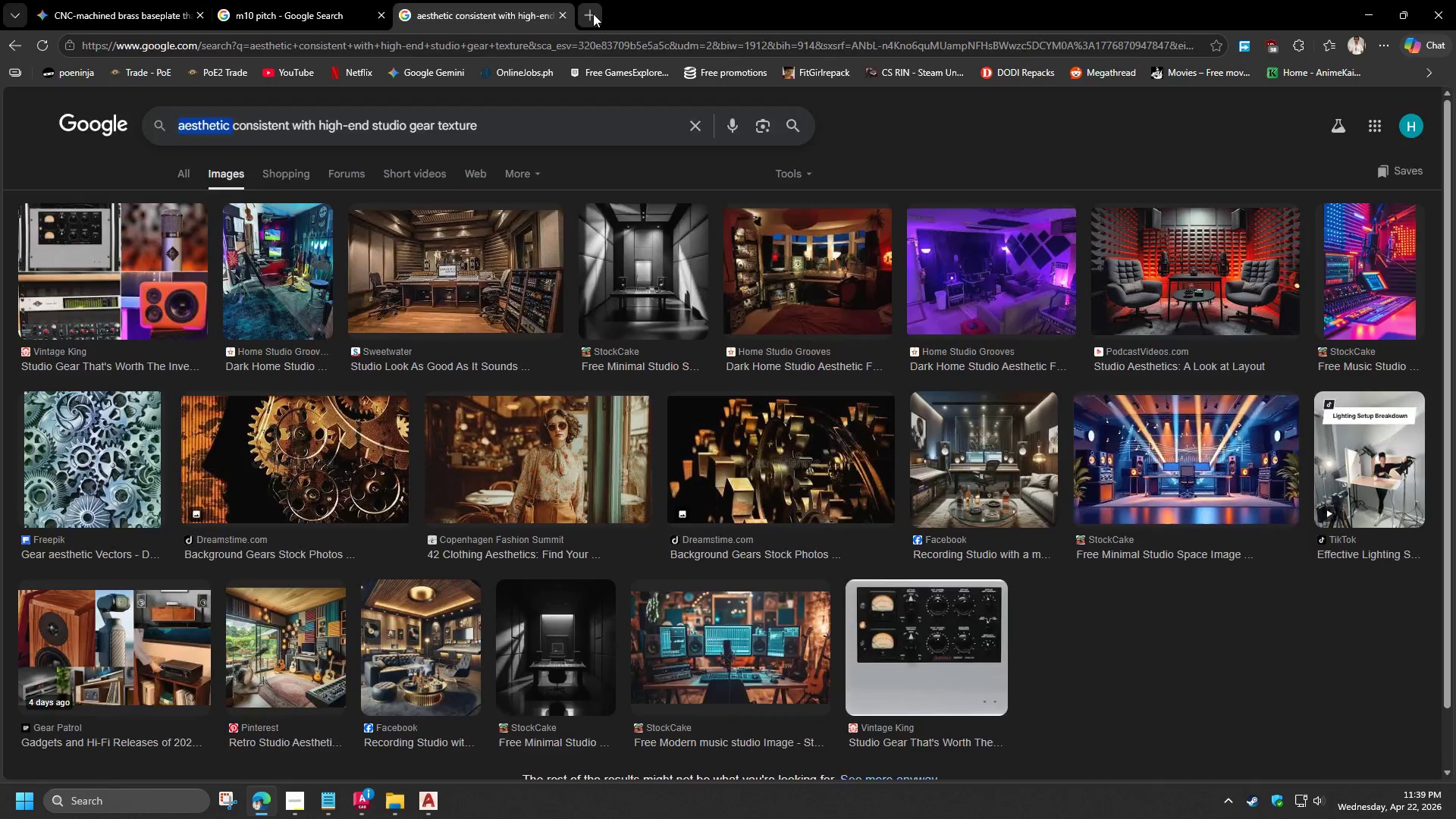 
key(Control+V)
 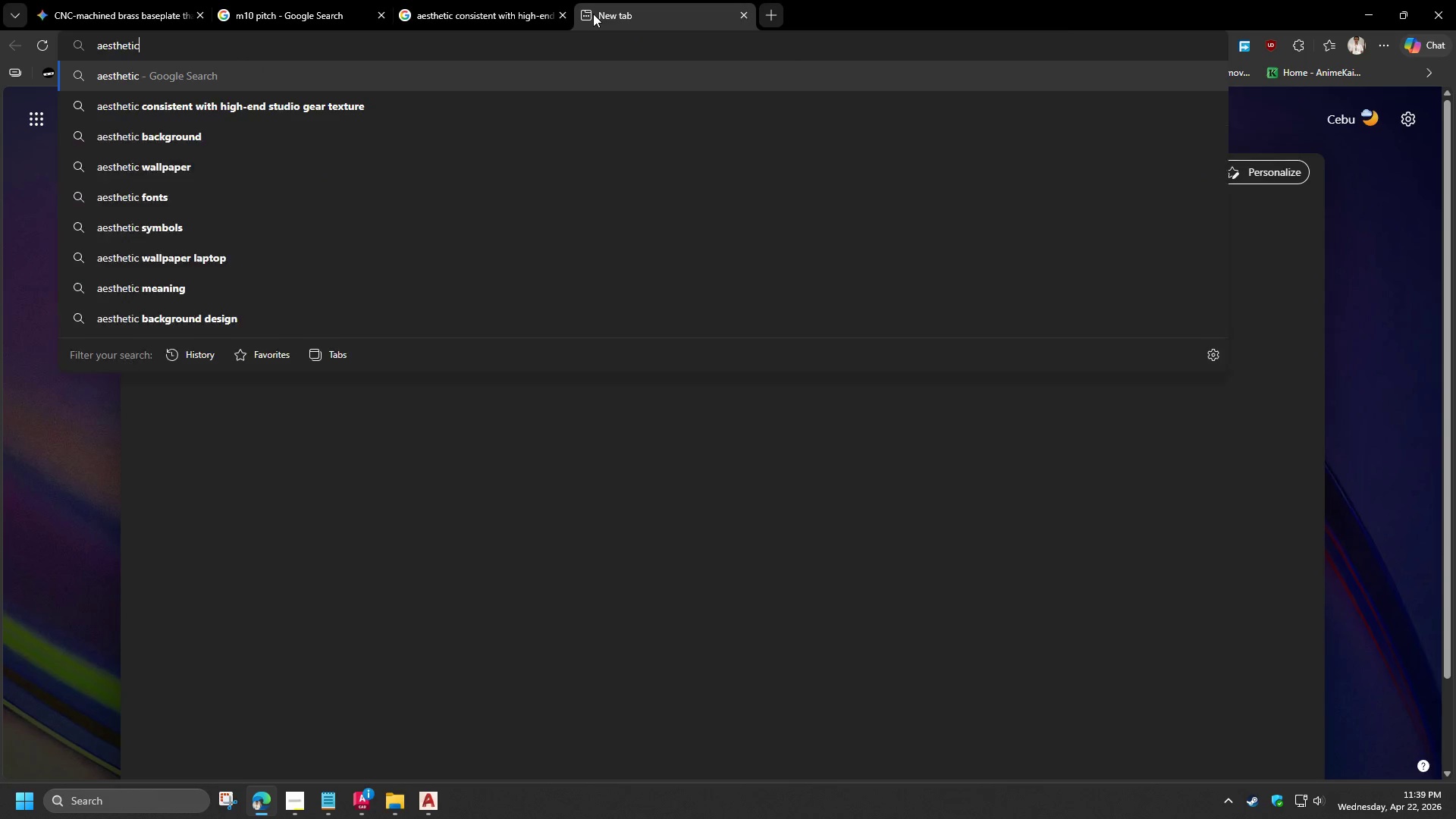 
key(NumpadEnter)
 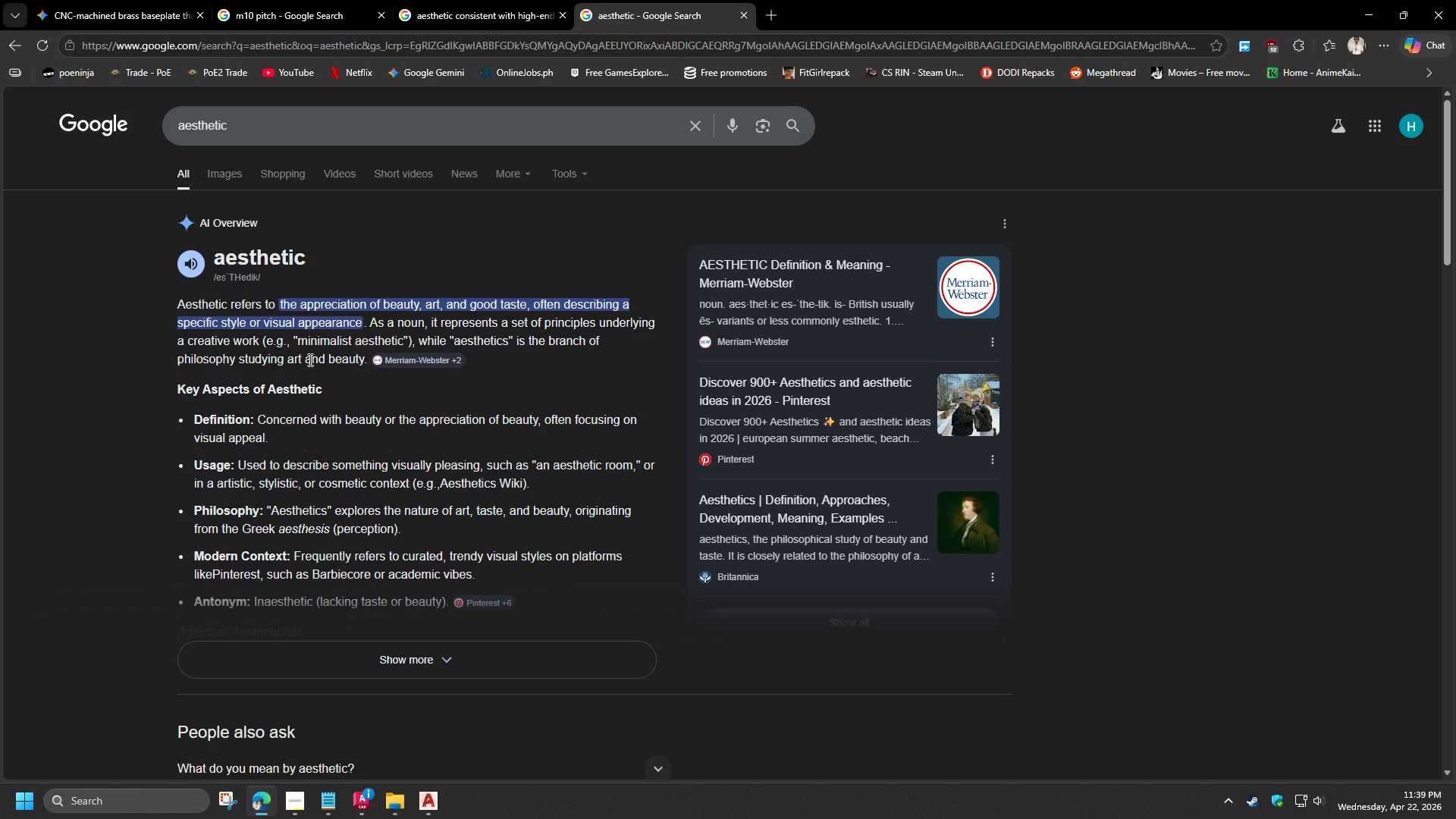 
wait(13.0)
 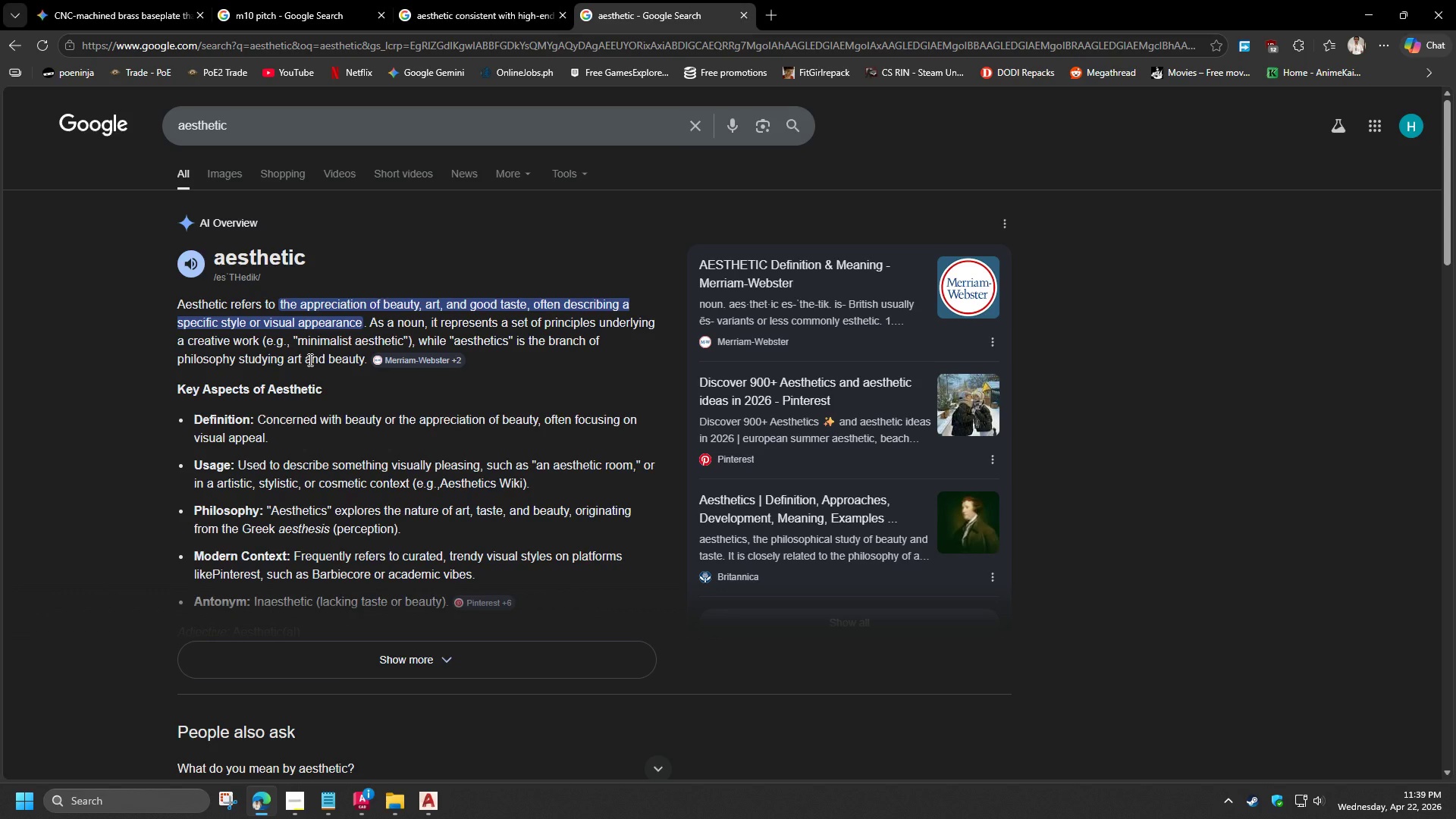 
scroll: coordinate [181, 585], scroll_direction: down, amount: 2.0
 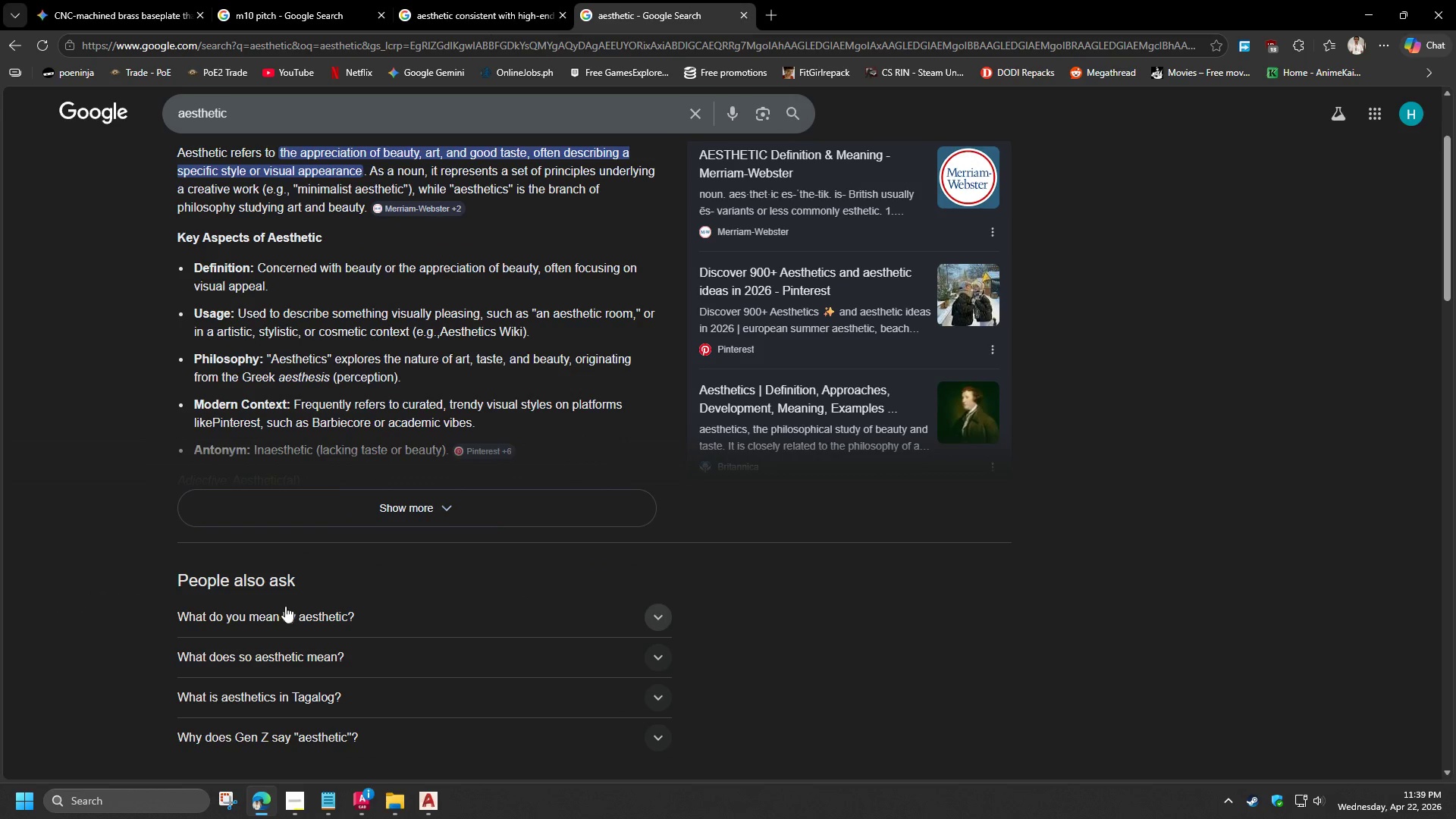 
left_click([293, 622])
 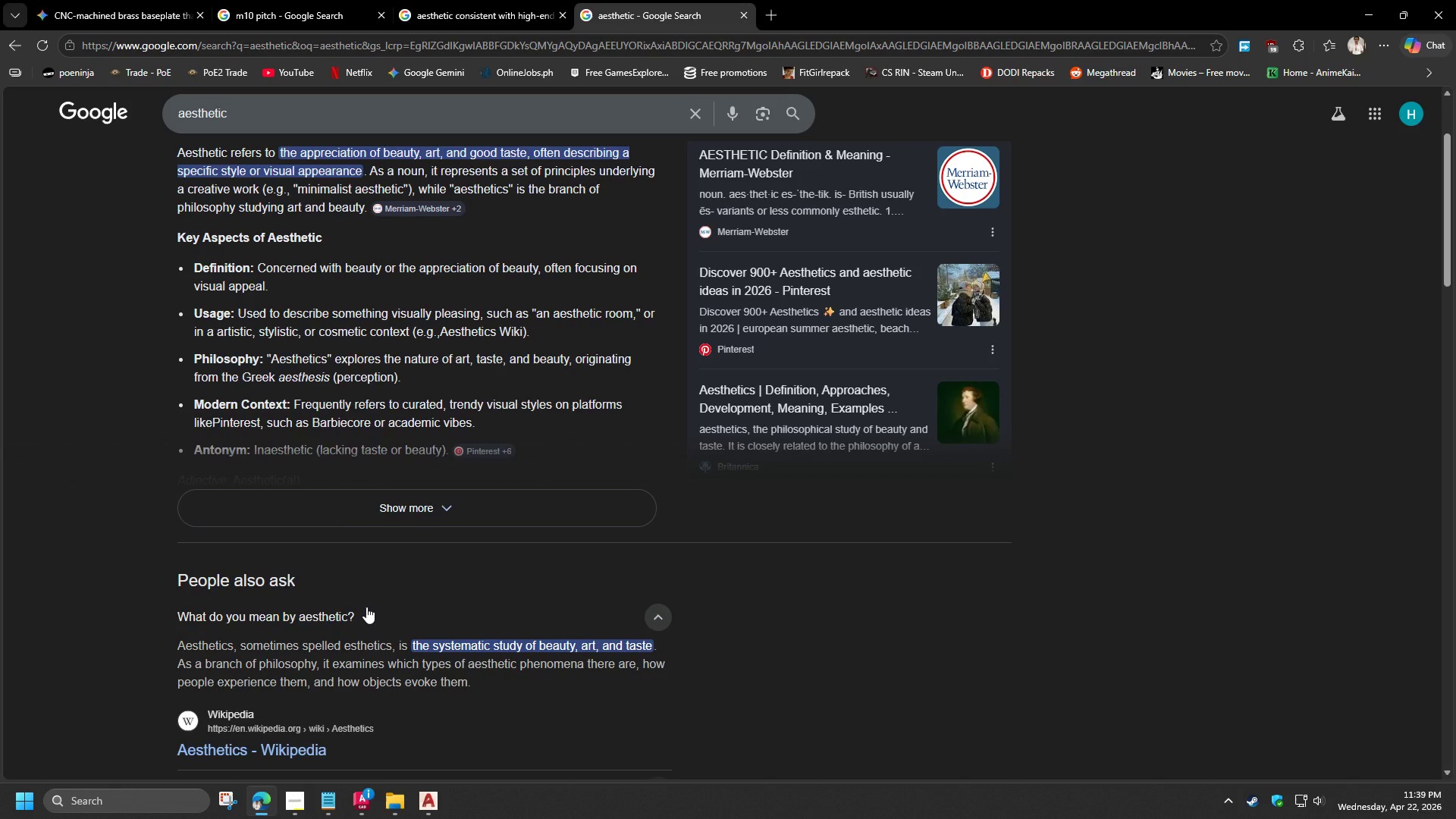 
left_click([257, 805])
 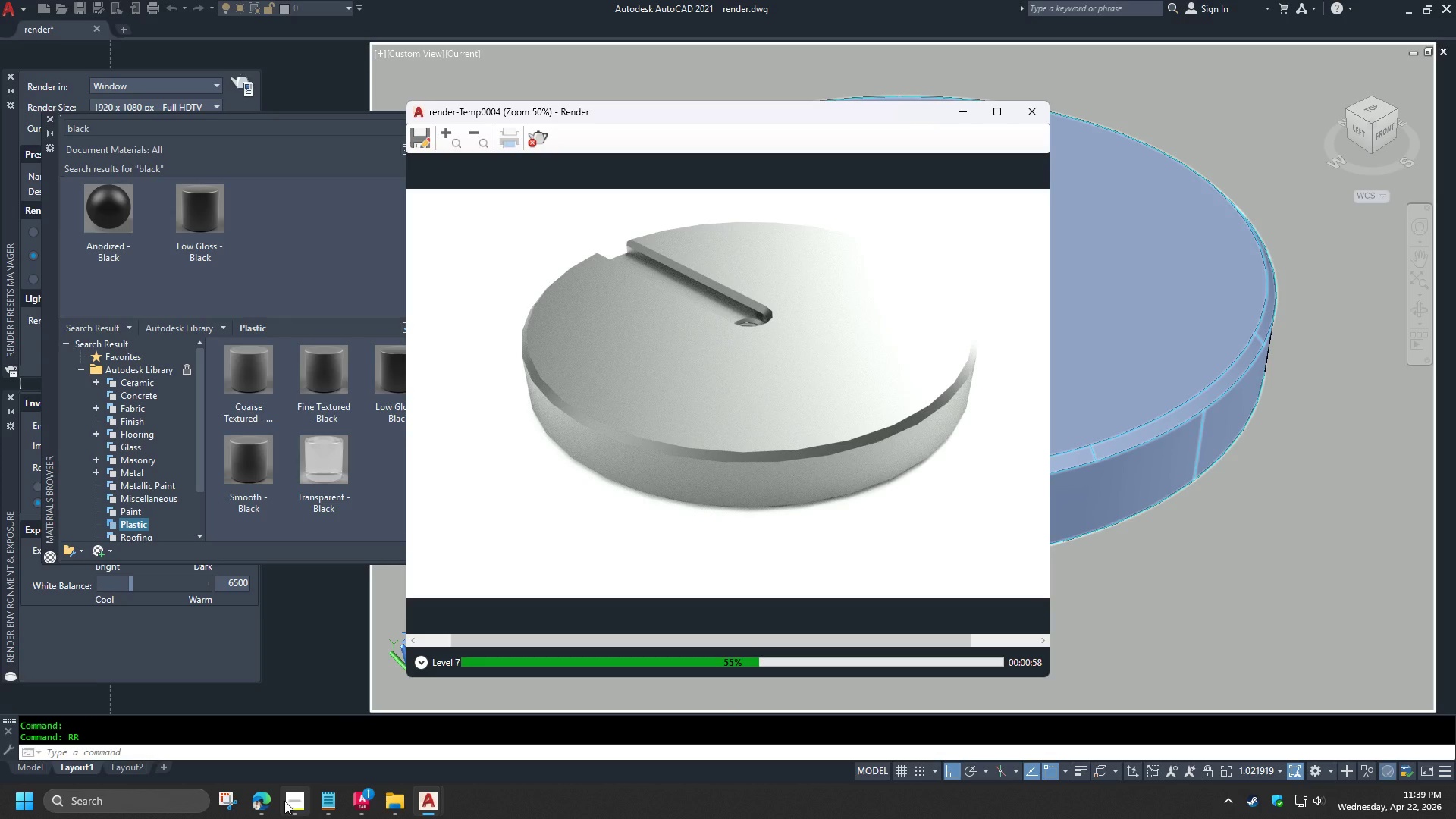 
left_click([266, 805])
 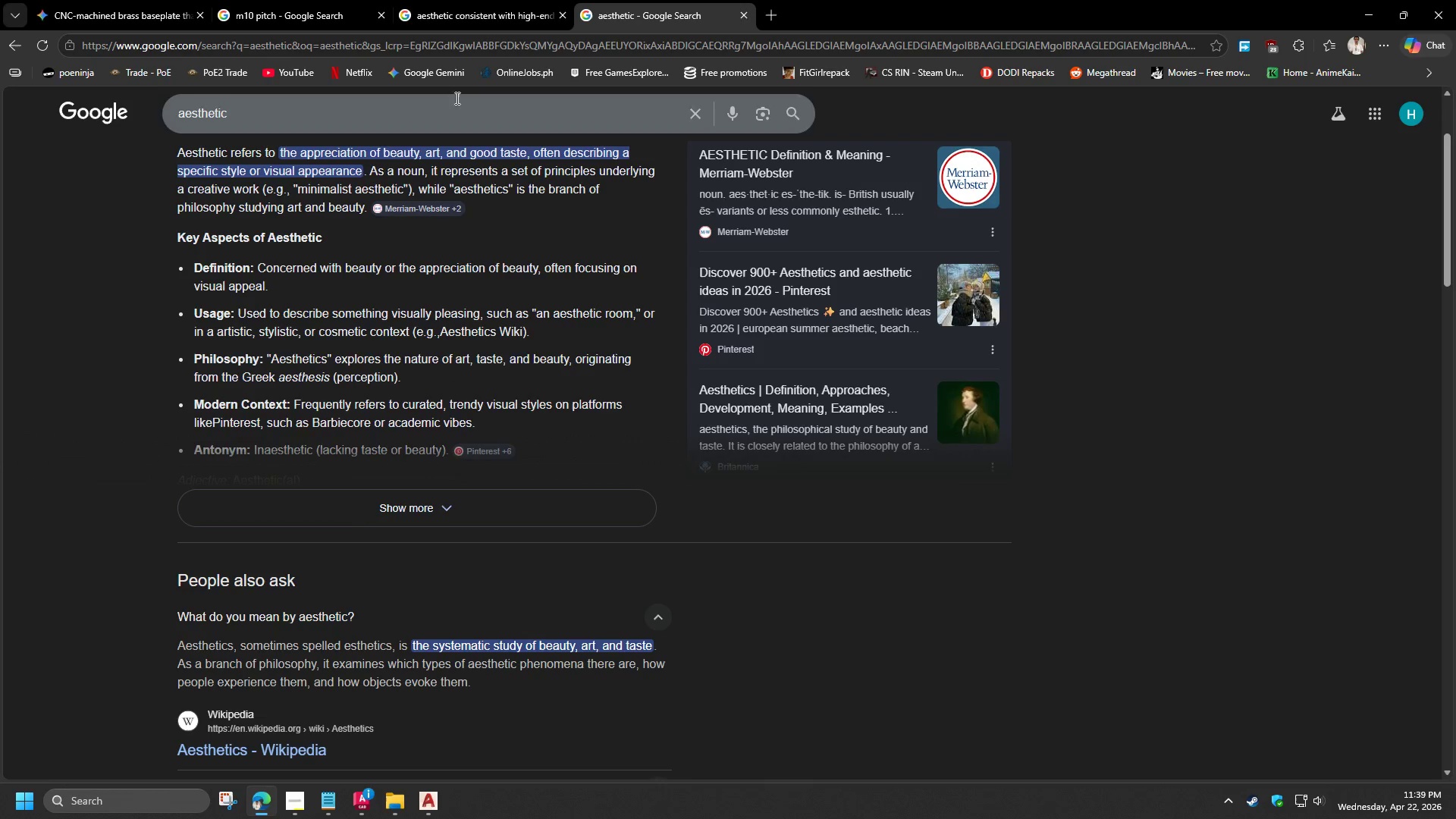 
left_click([481, 0])
 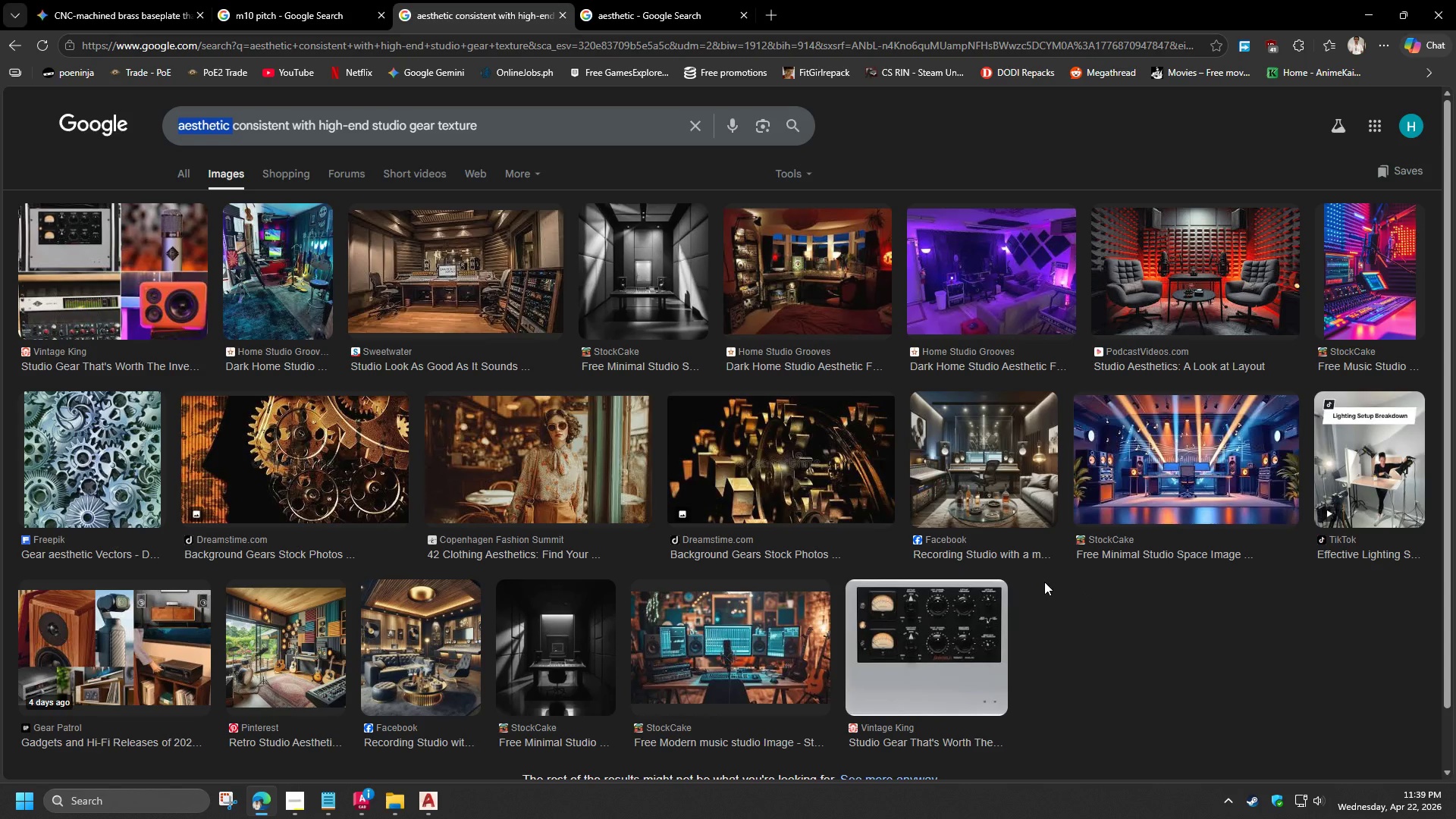 
wait(13.5)
 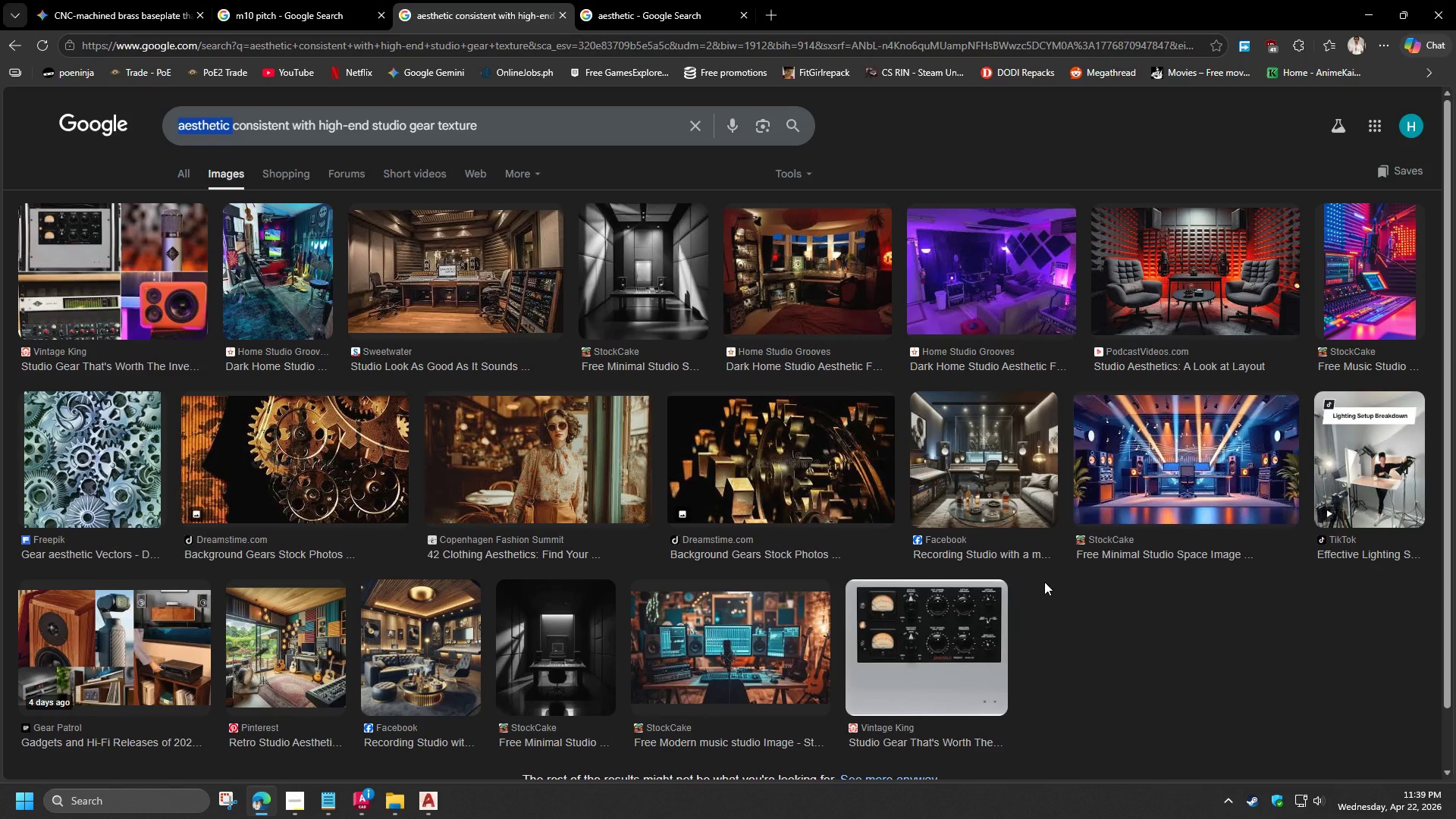 
left_click([265, 801])
 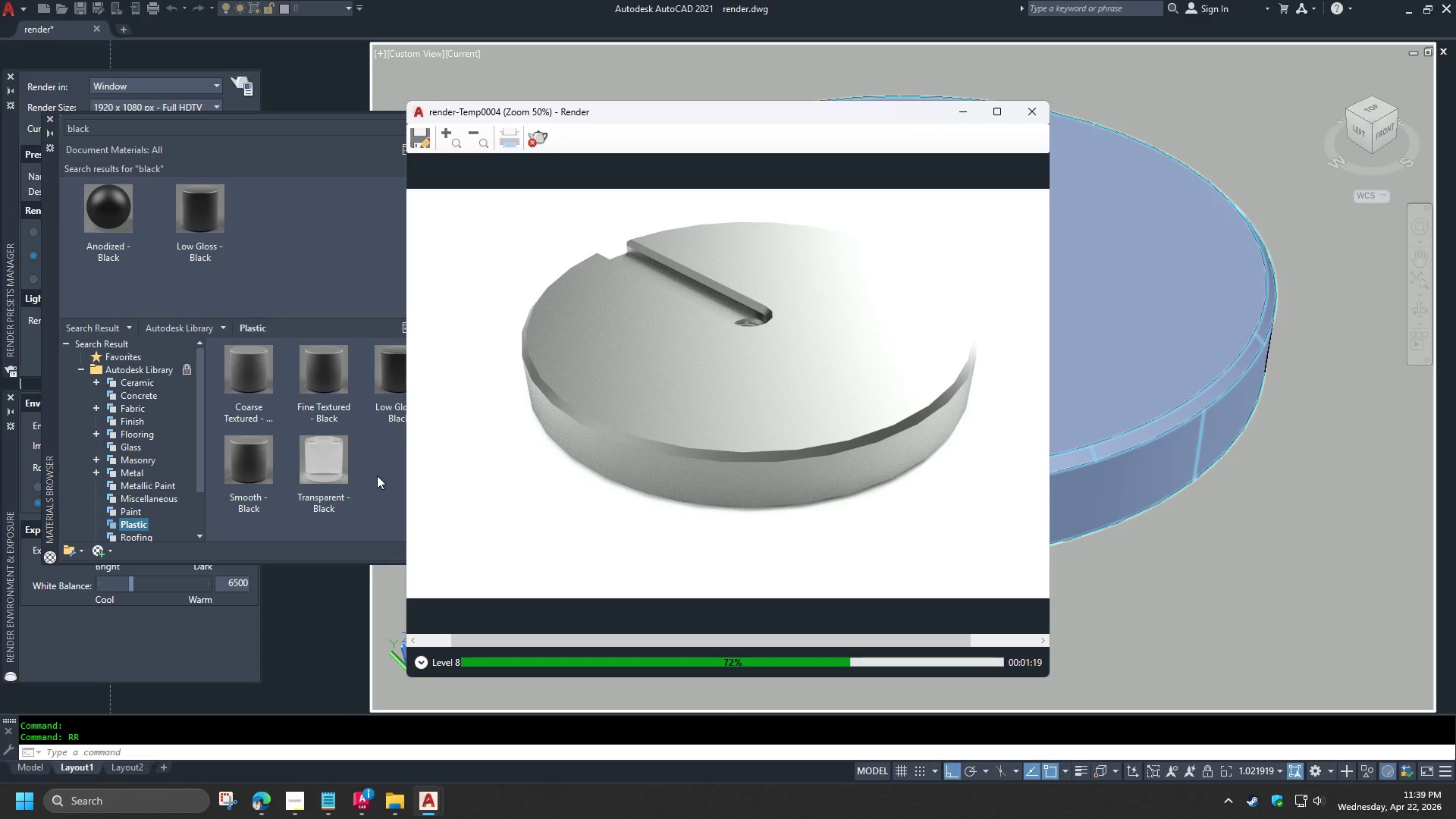 
wait(6.7)
 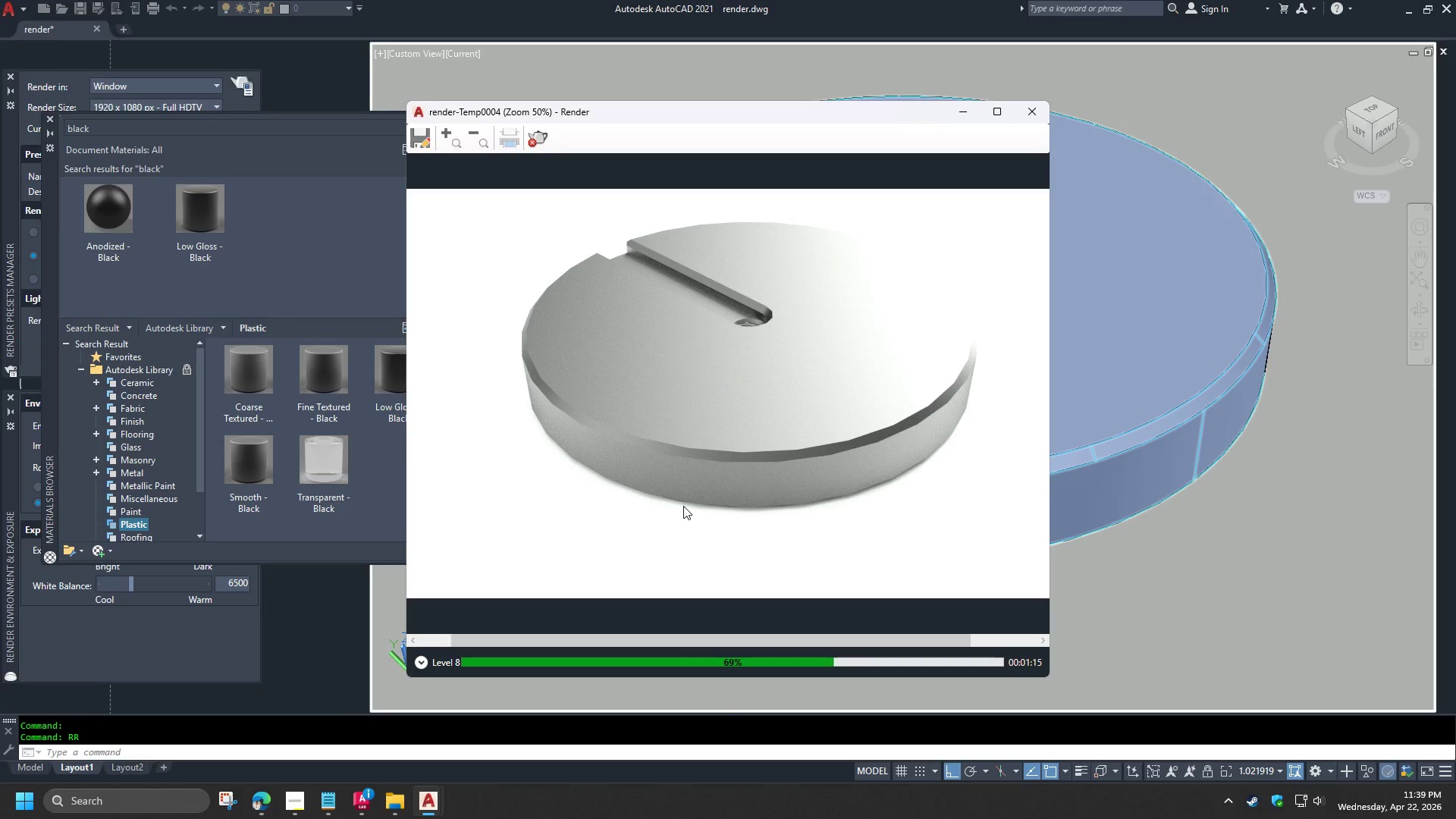 
left_click([526, 494])
 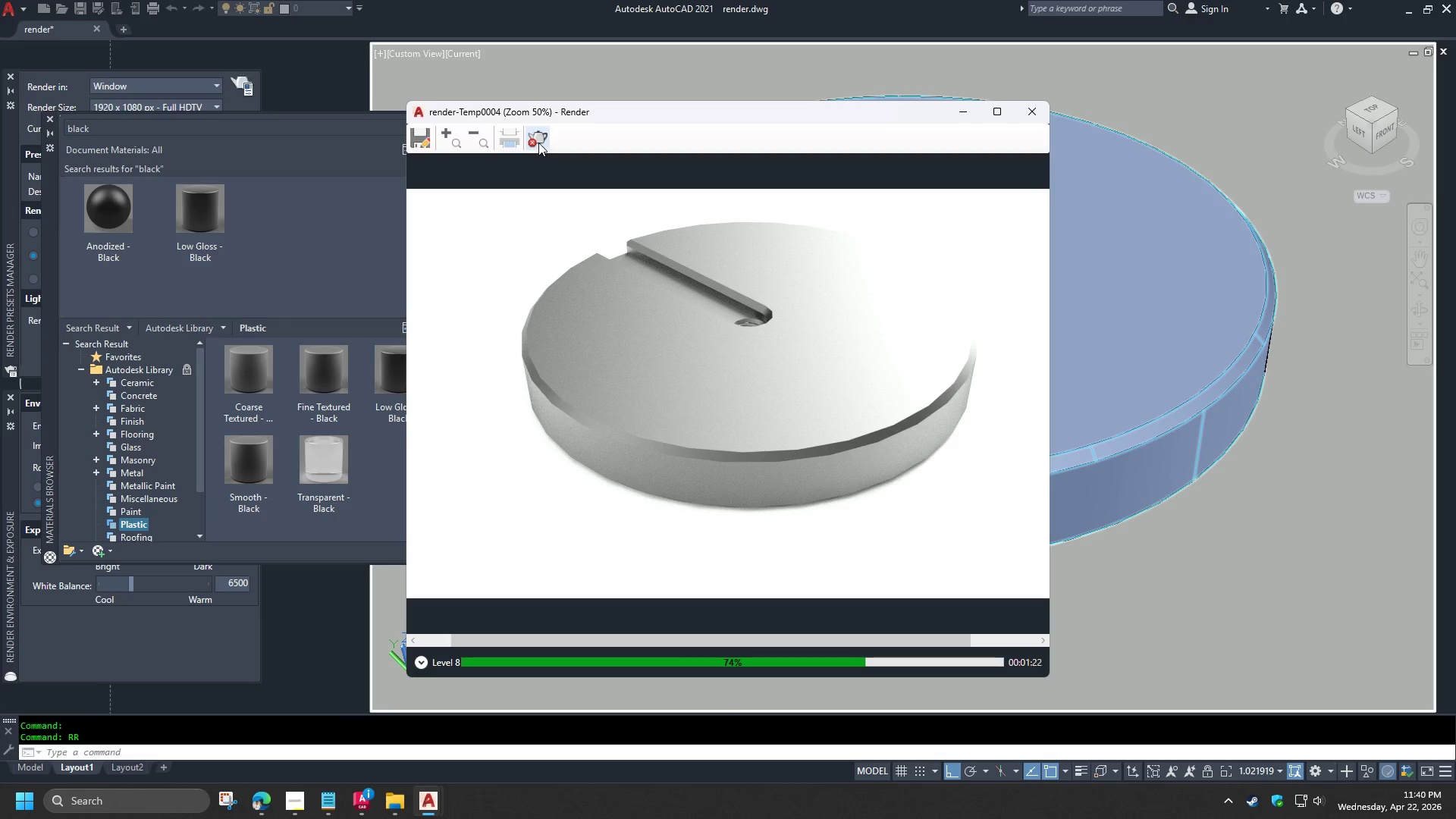 
left_click([538, 143])
 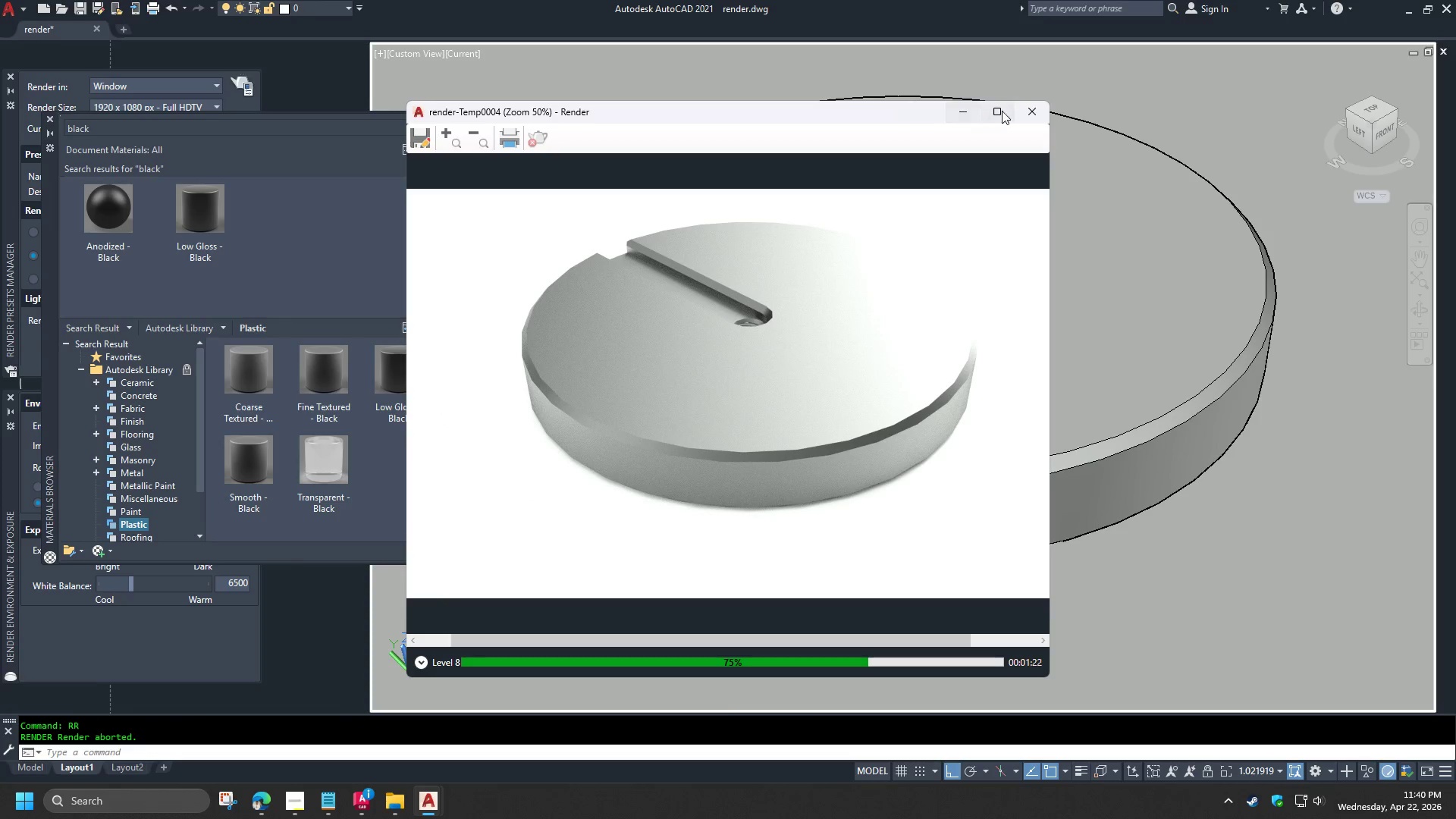 
left_click([1017, 117])
 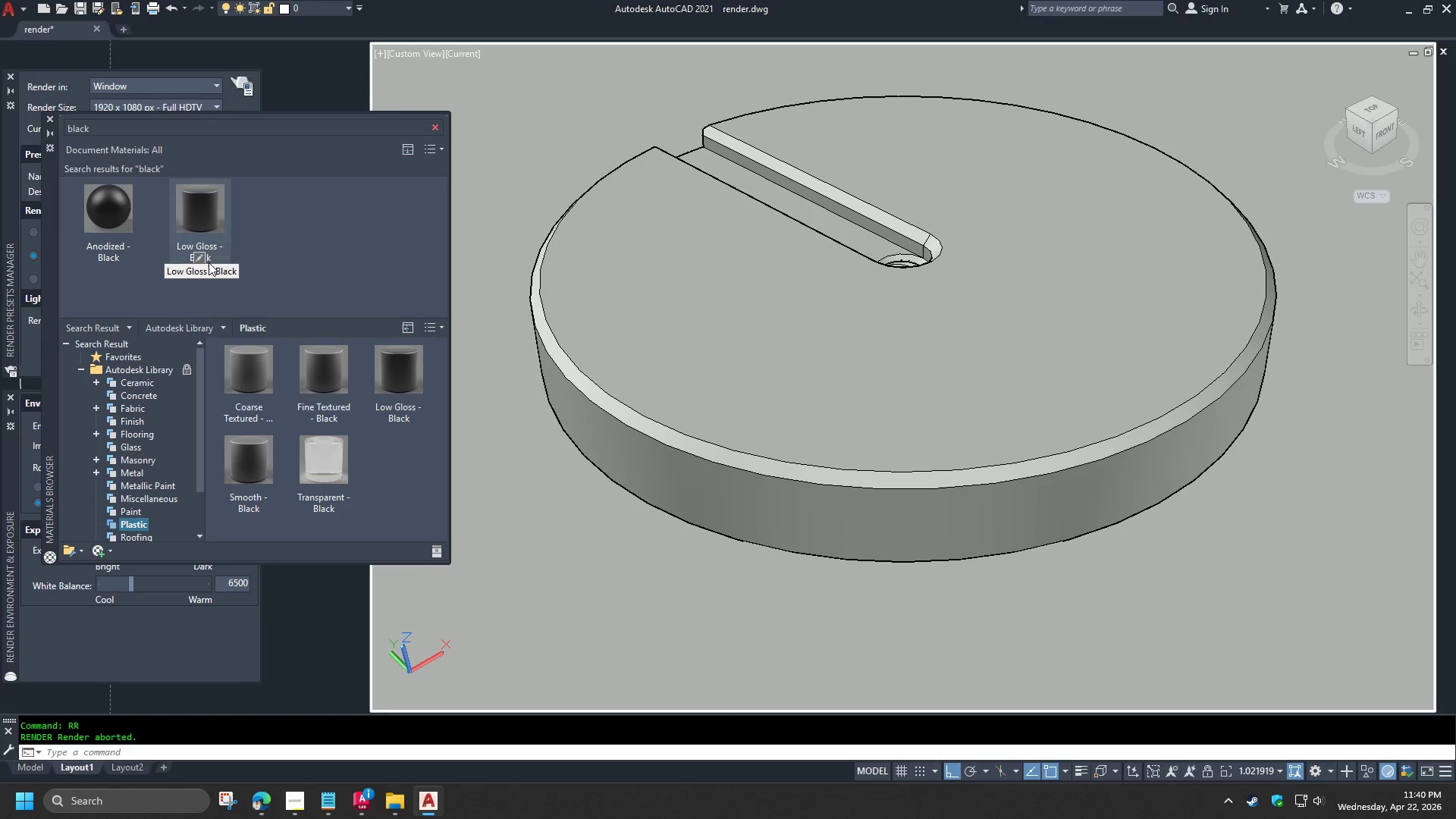 
left_click([200, 260])
 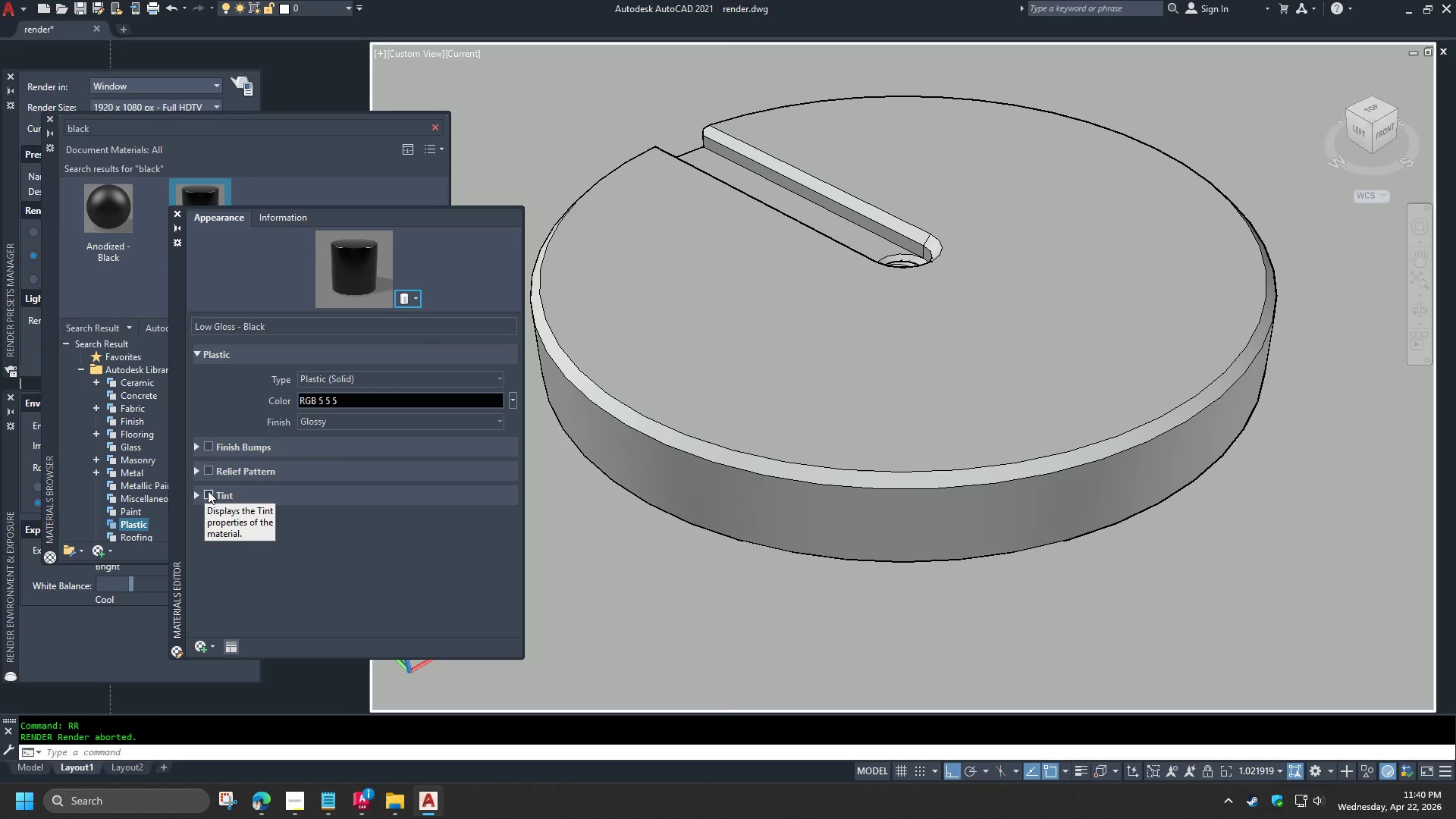 
left_click([208, 491])
 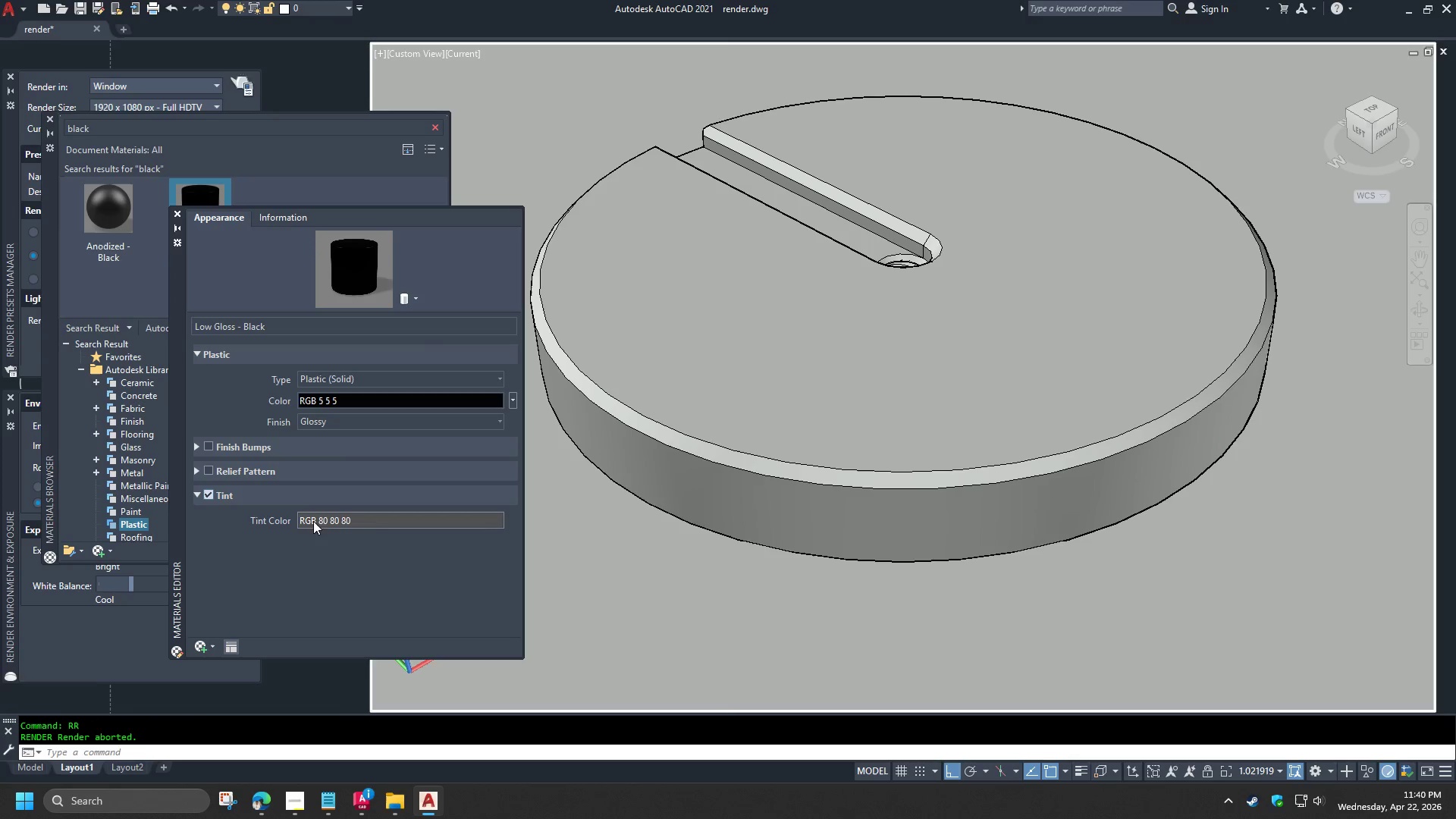 
left_click([360, 522])
 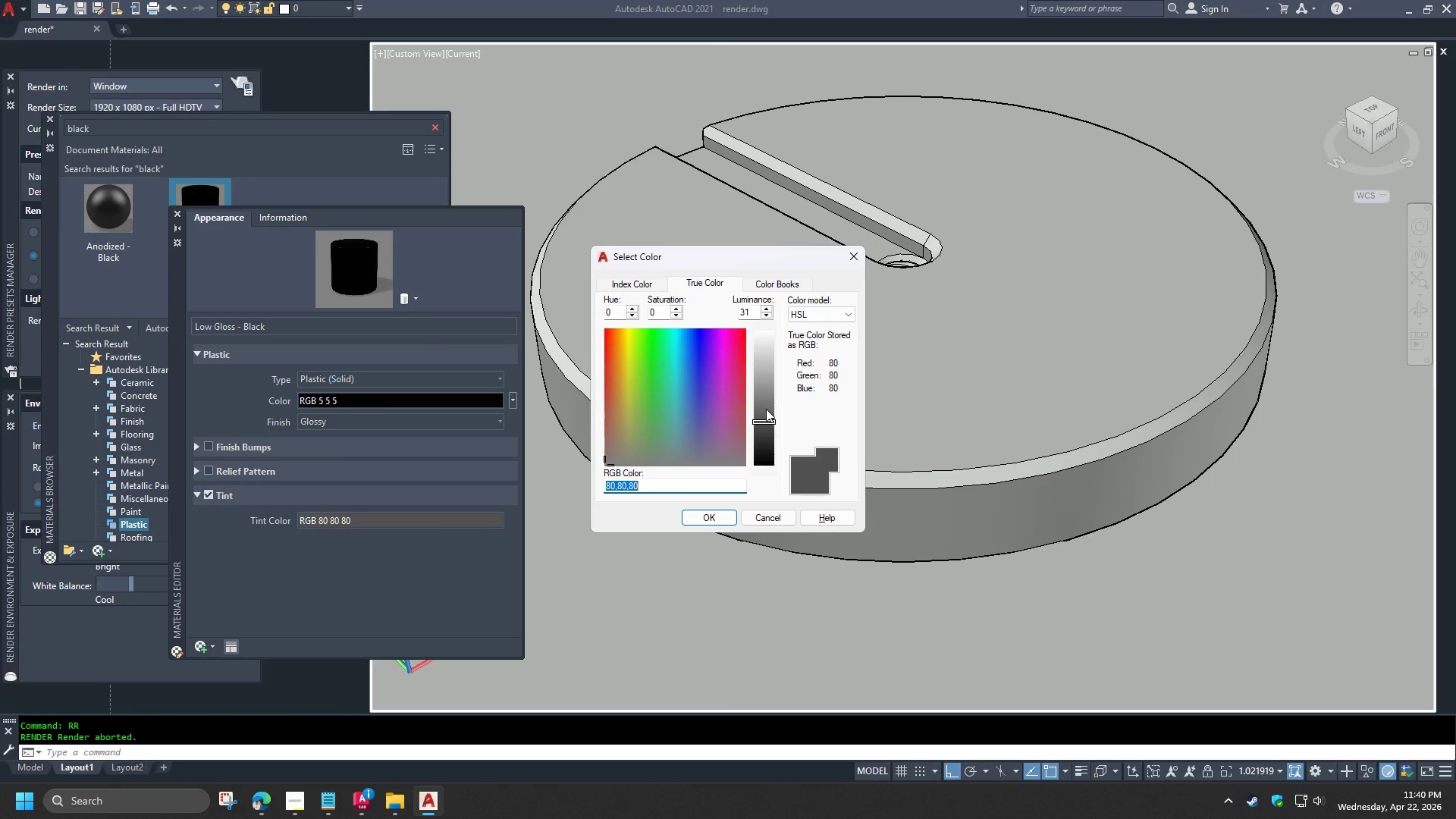 
left_click([762, 426])
 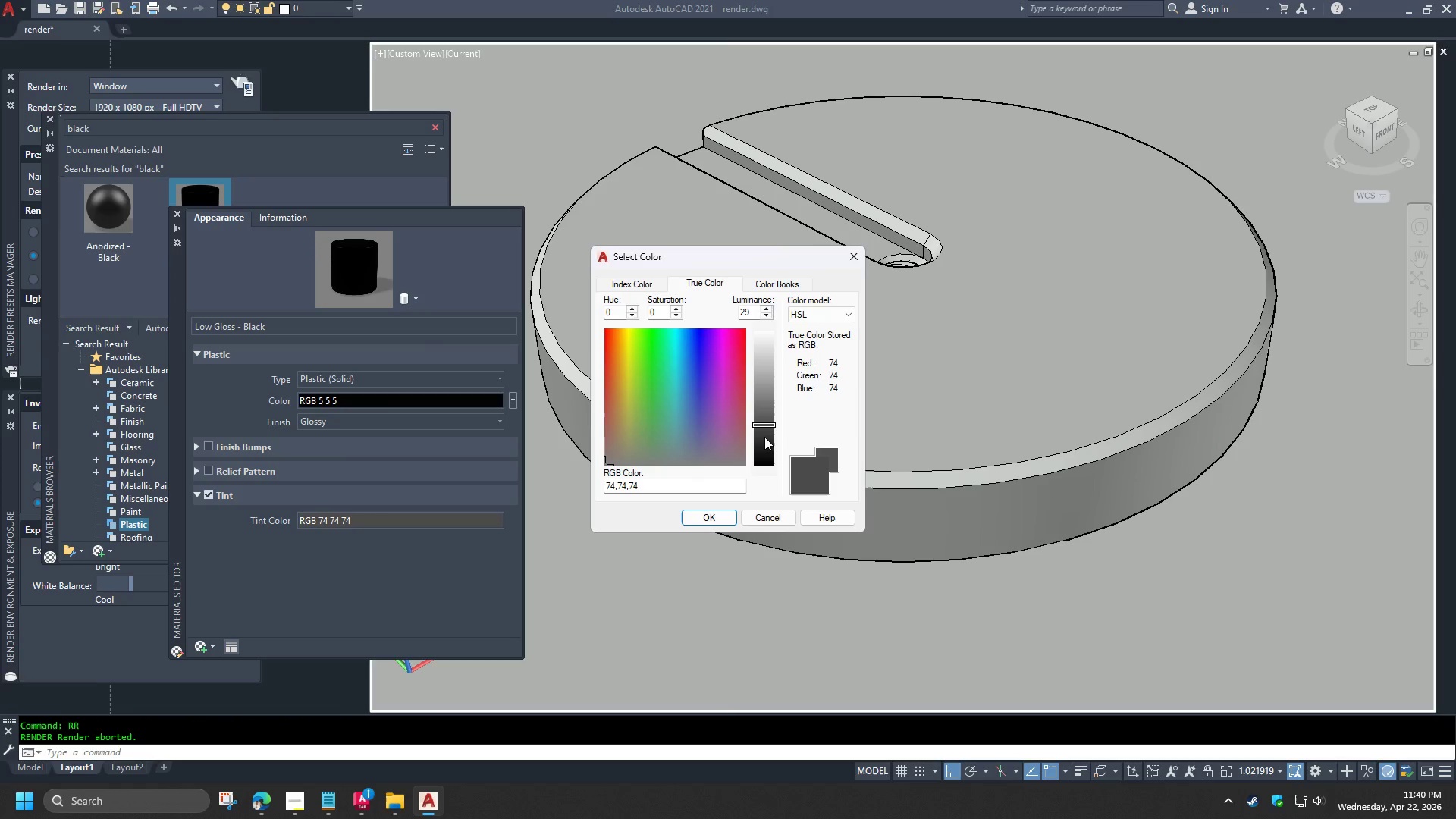 
left_click([764, 438])
 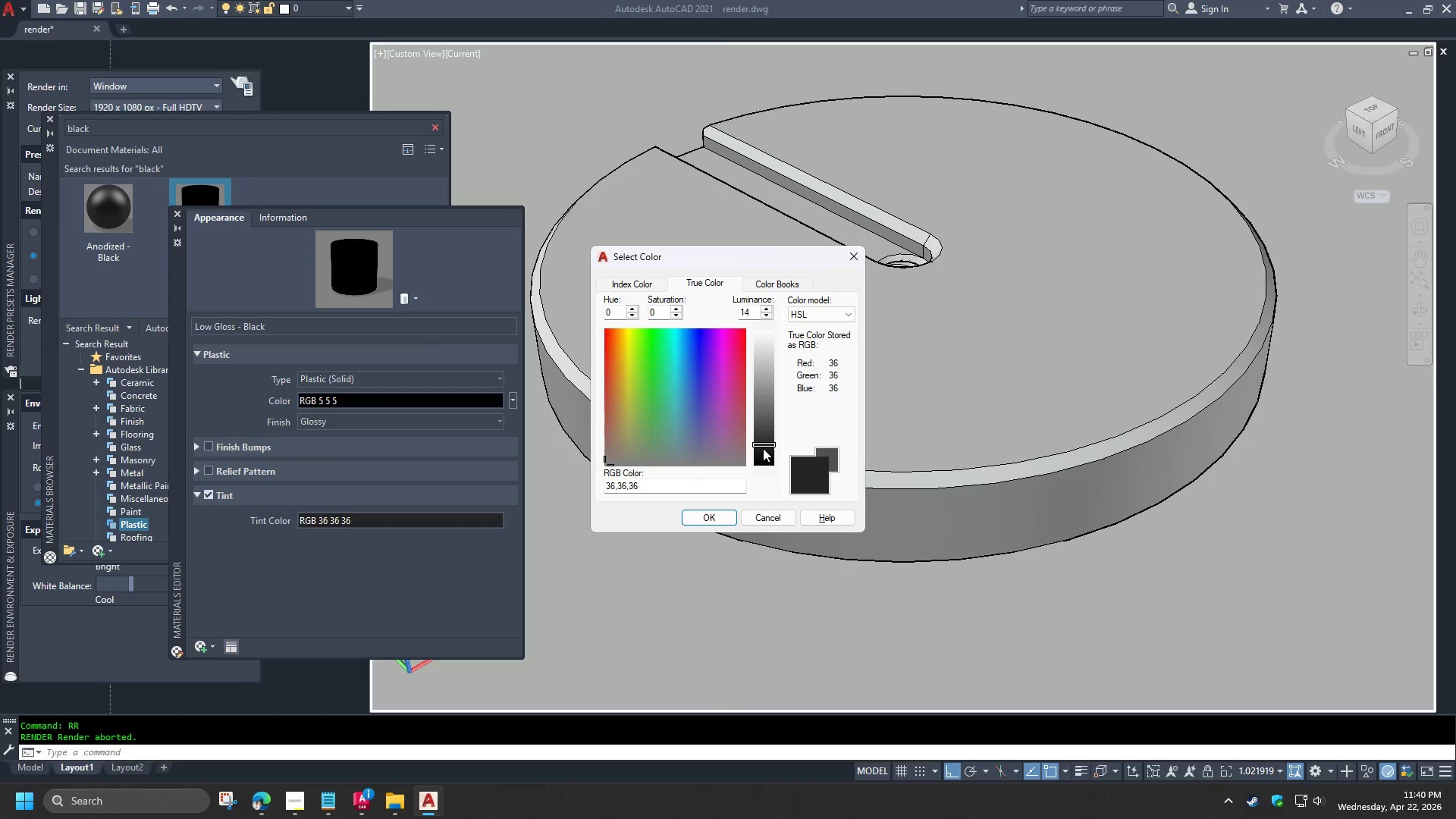 
left_click([763, 448])
 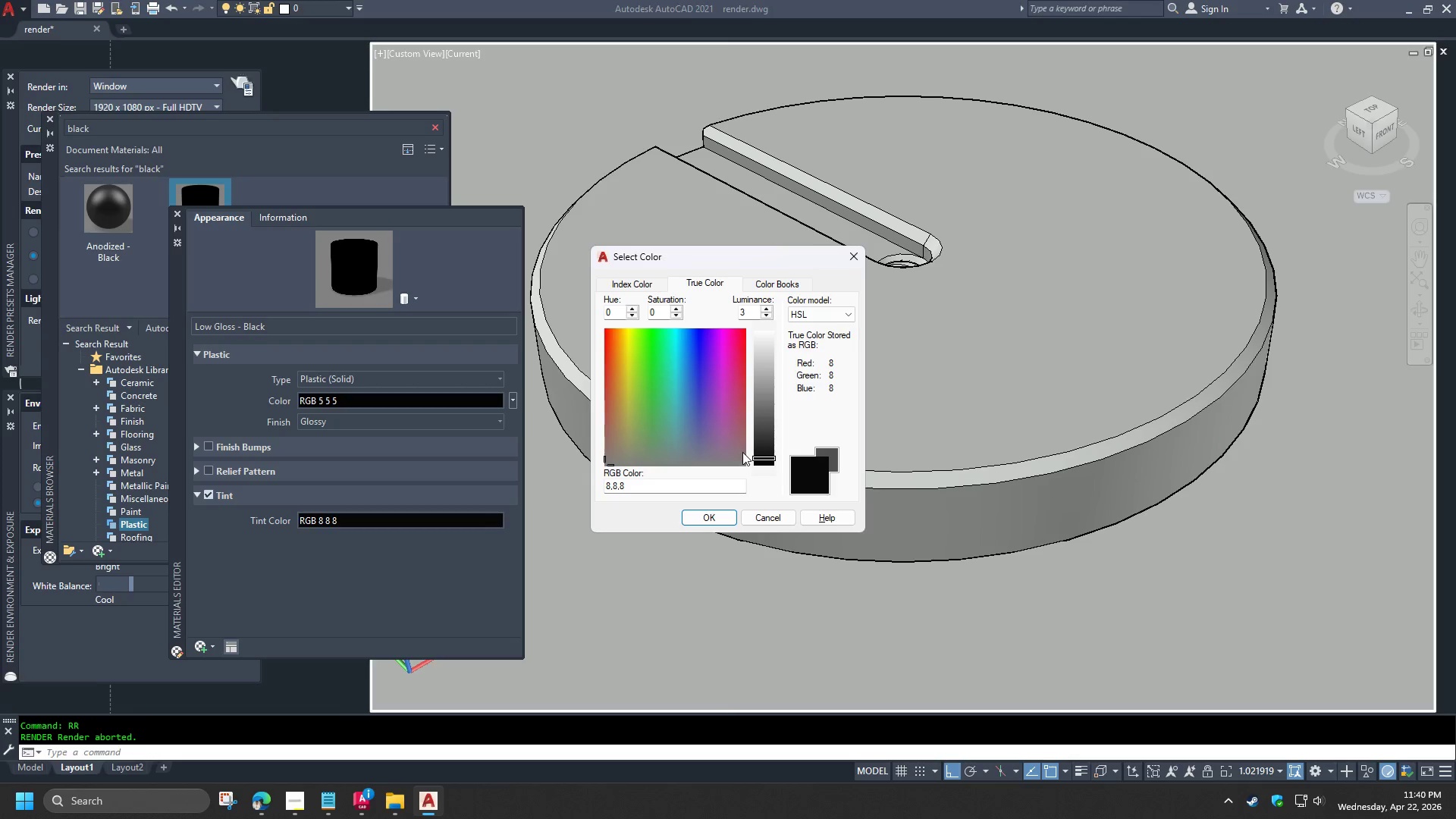 
wait(19.53)
 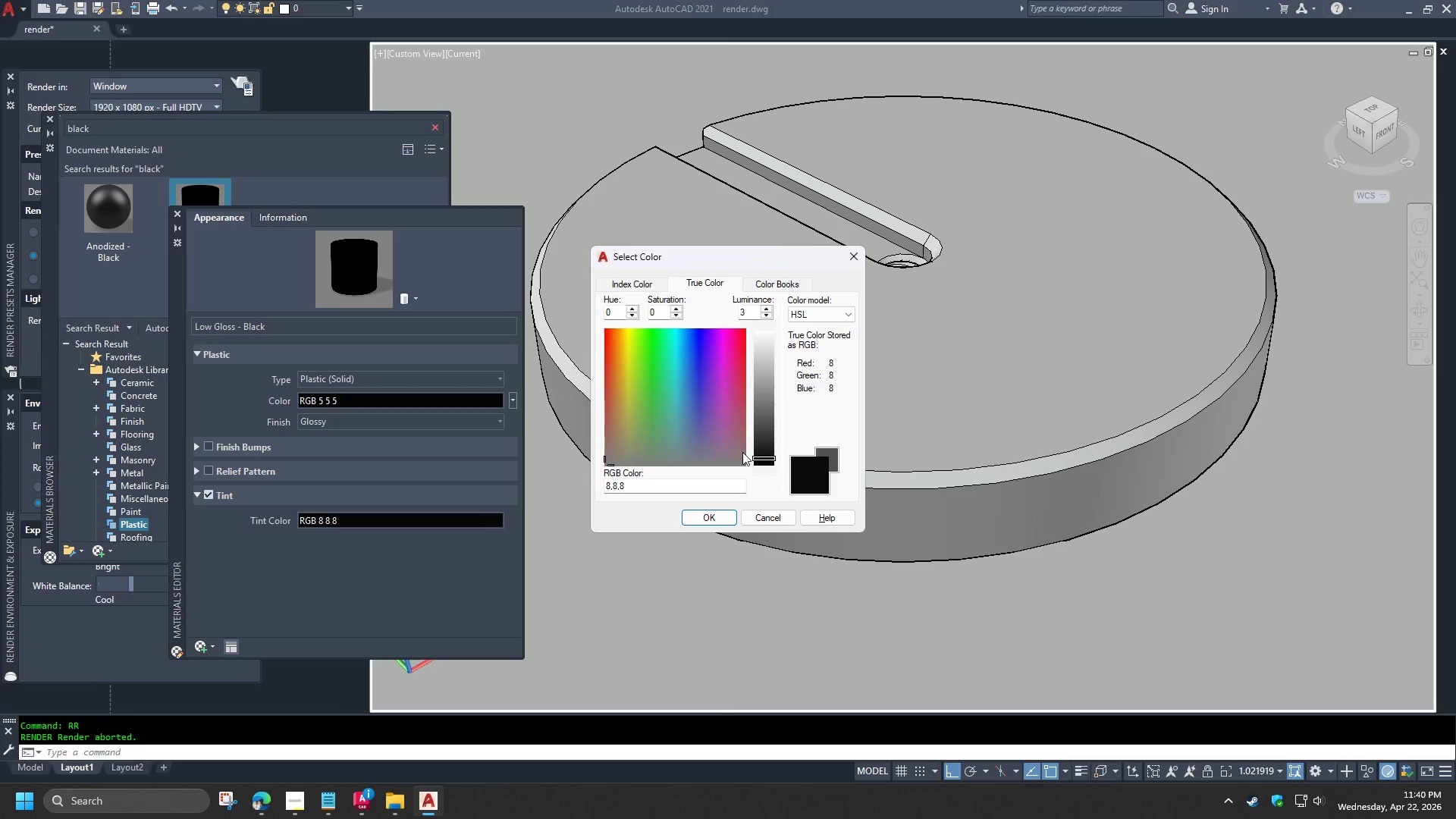 
left_click([714, 516])
 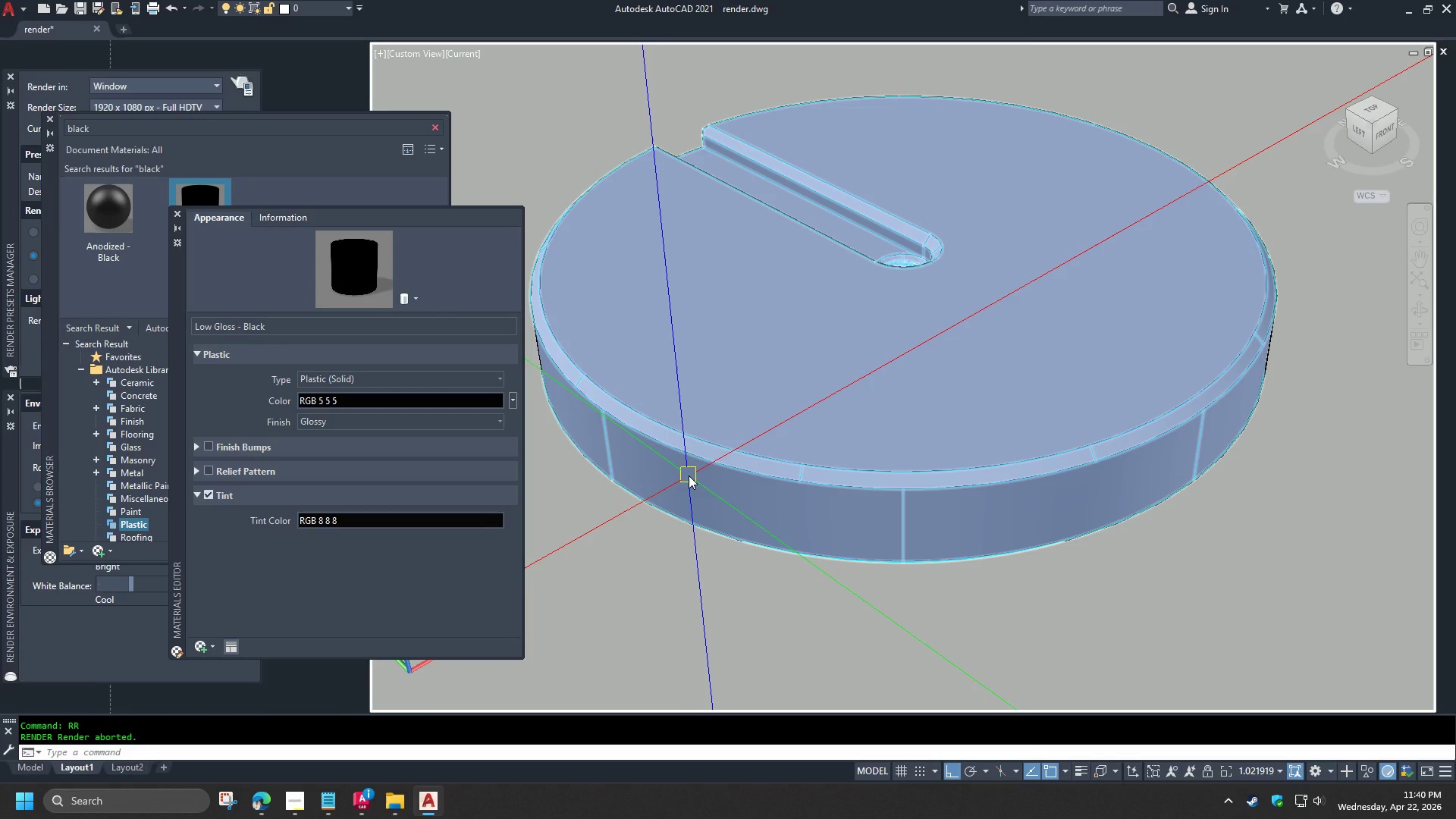 
type(rr )
 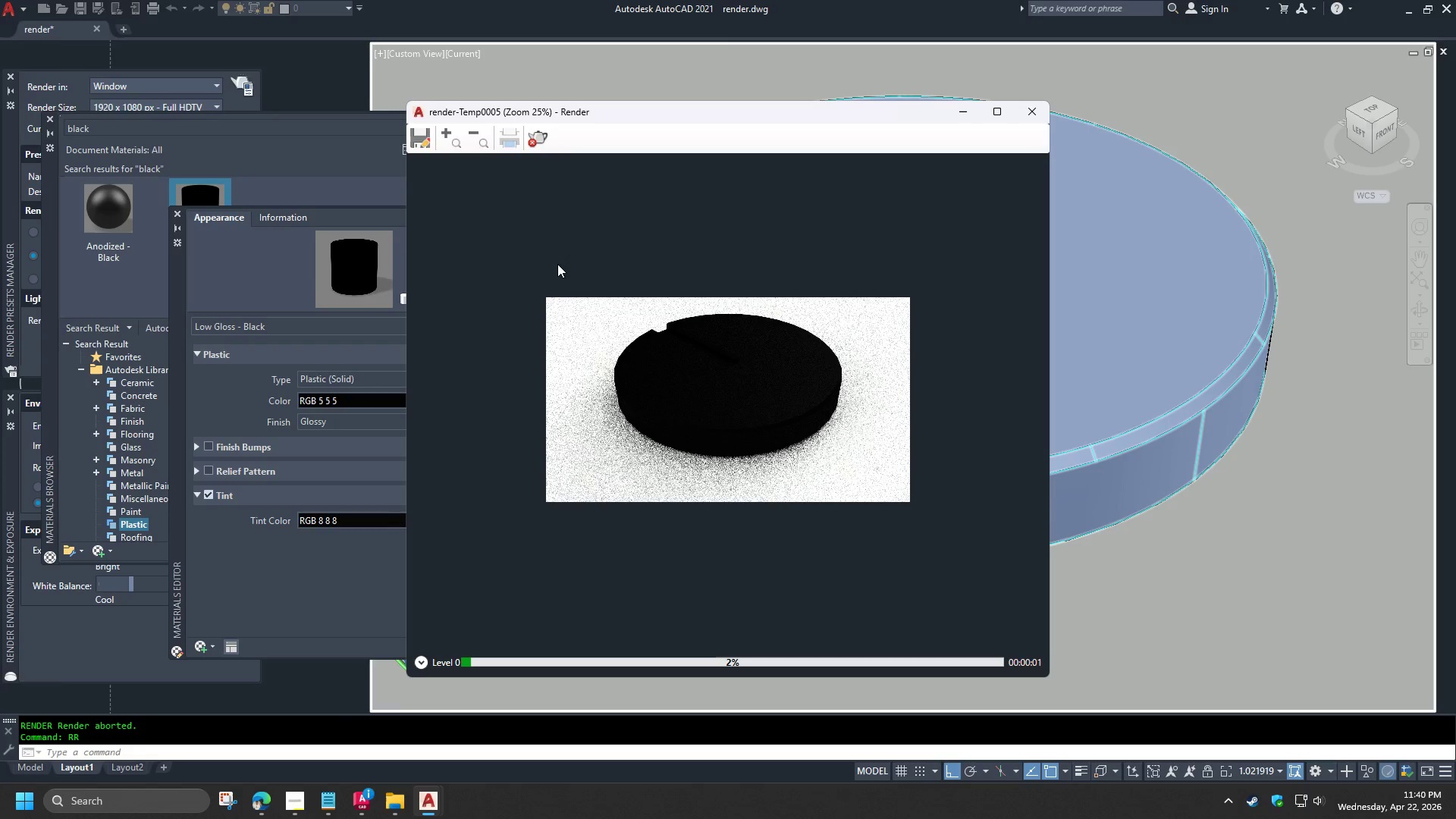 
left_click([537, 140])
 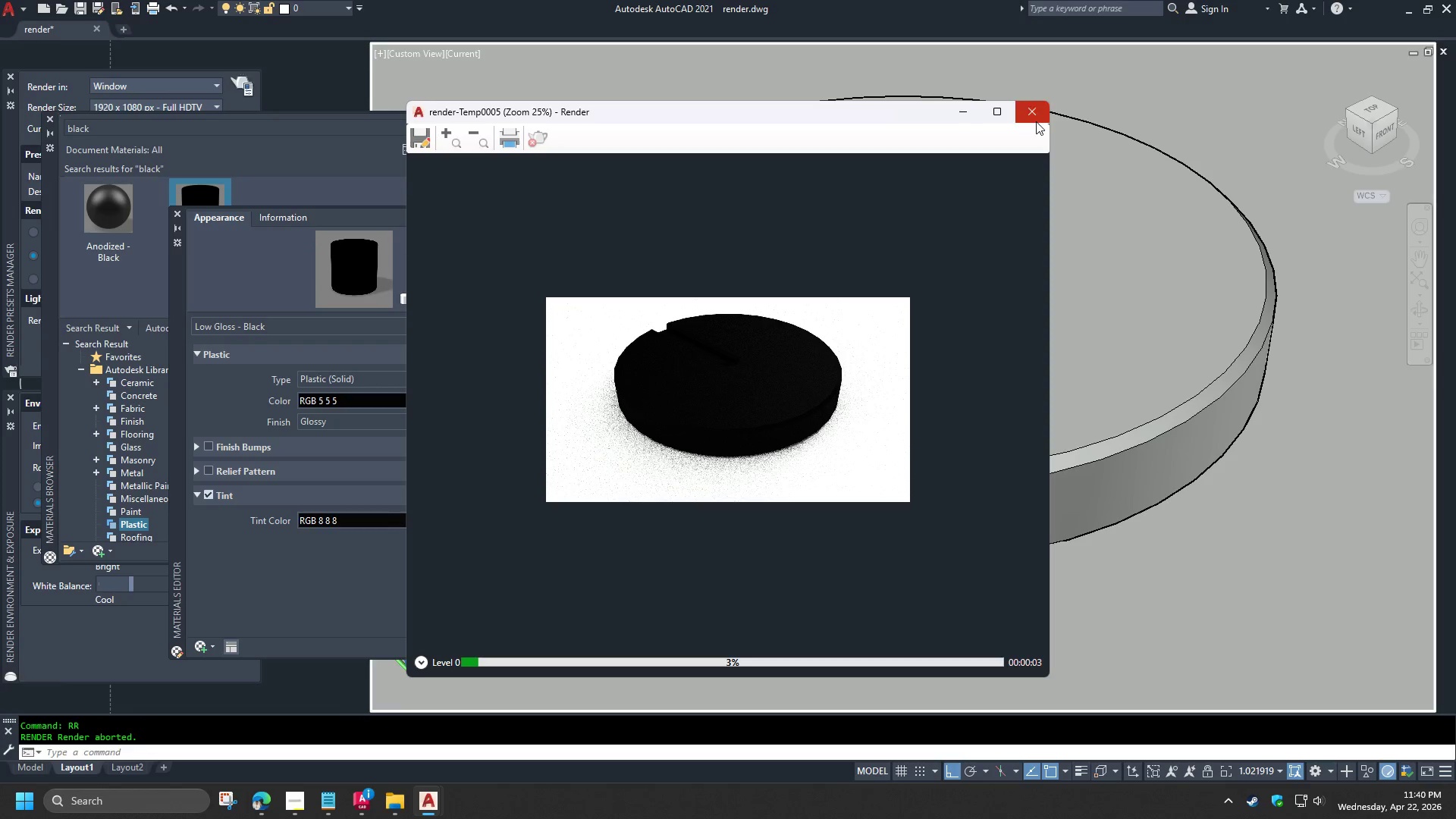 
left_click([1034, 121])
 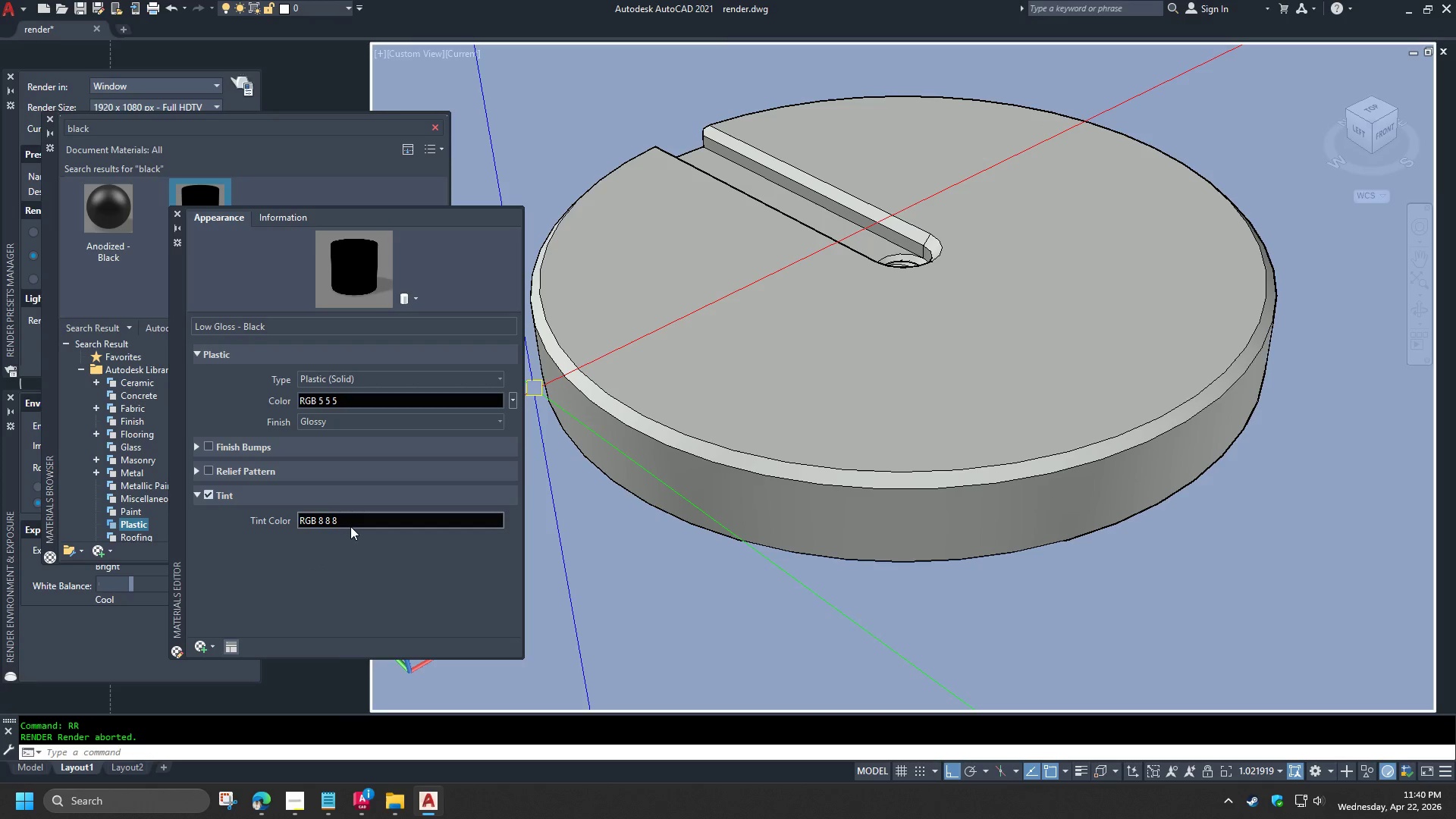 
left_click([351, 523])
 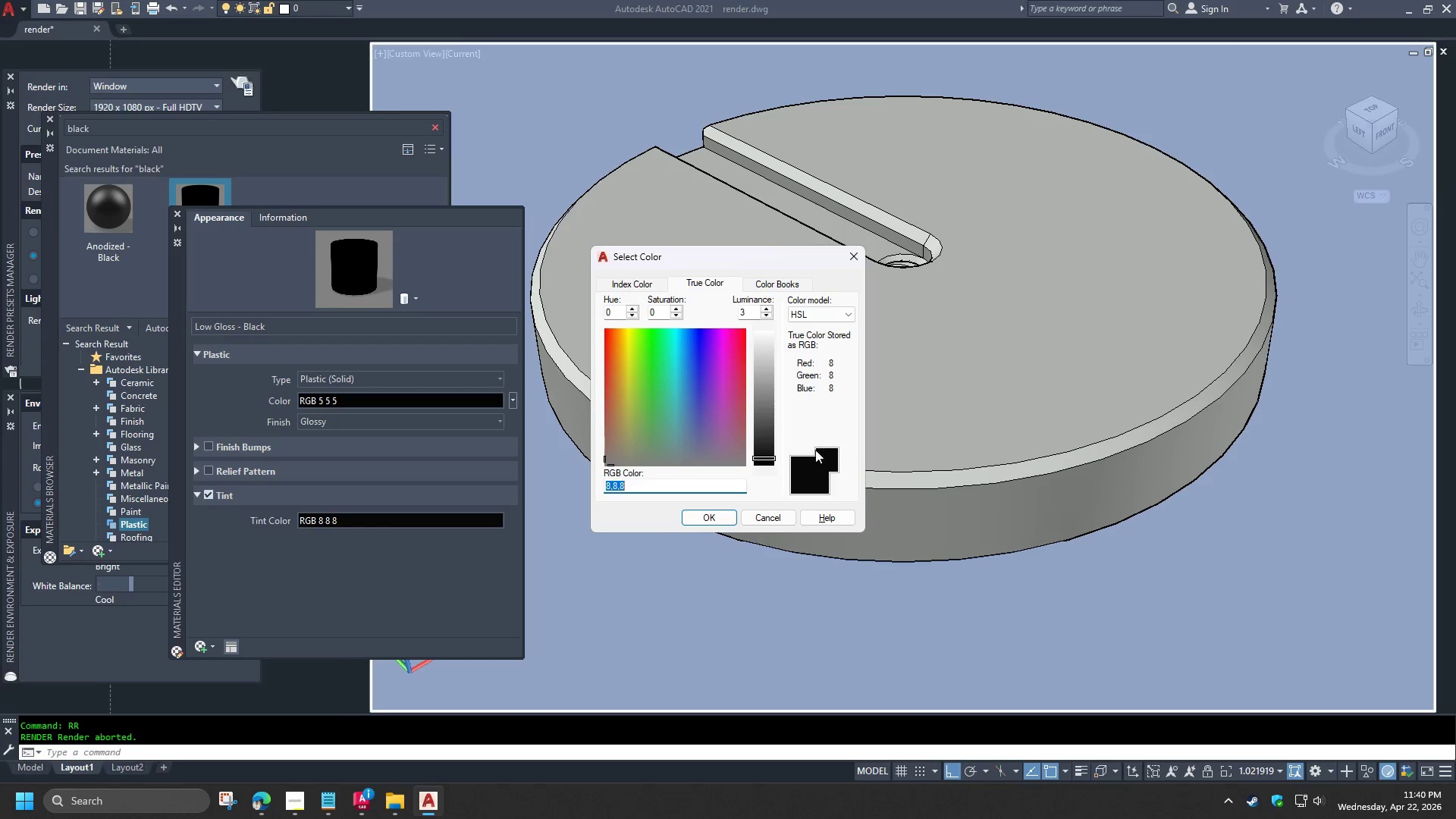 
left_click([762, 435])
 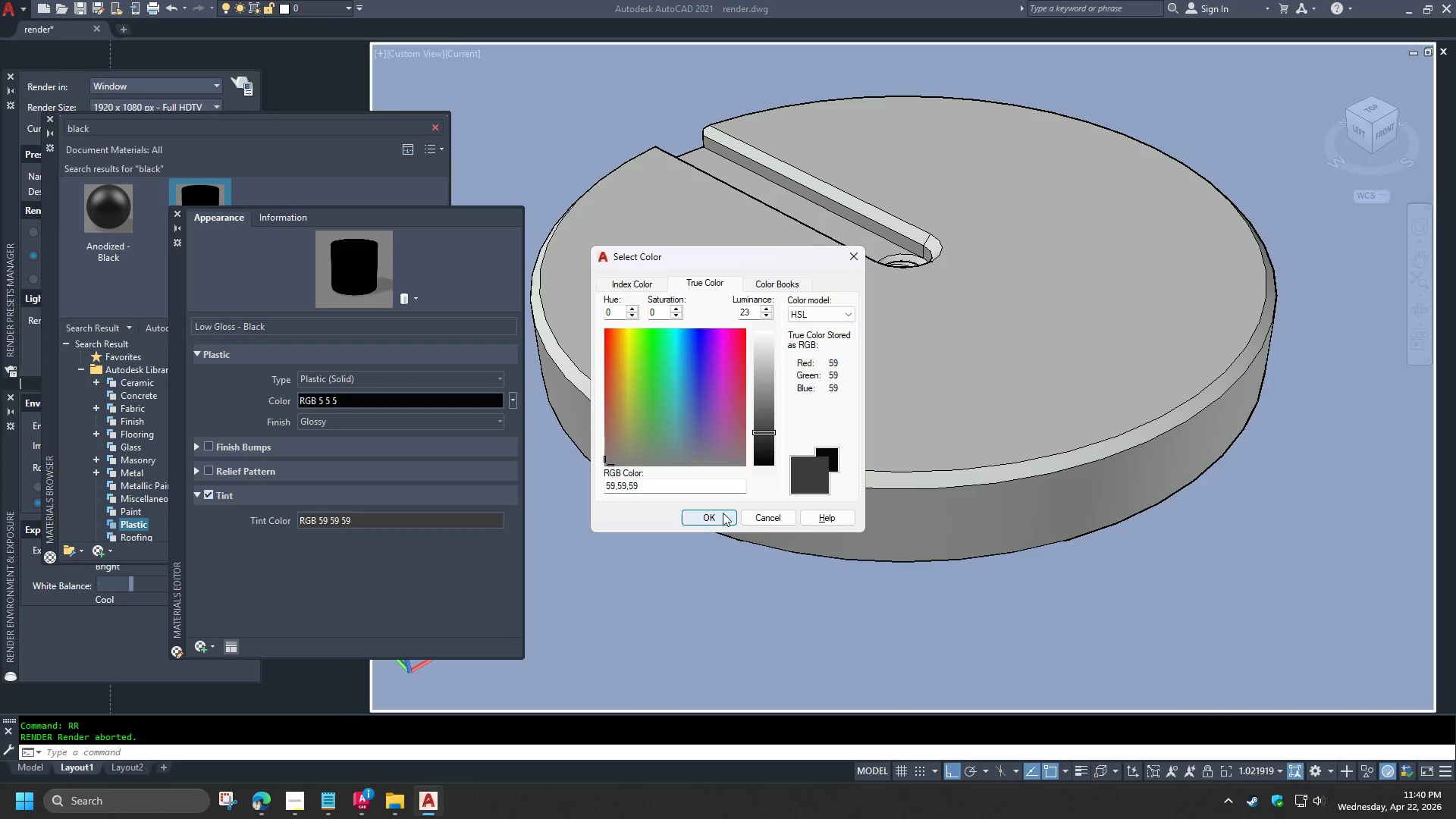 
left_click([718, 518])
 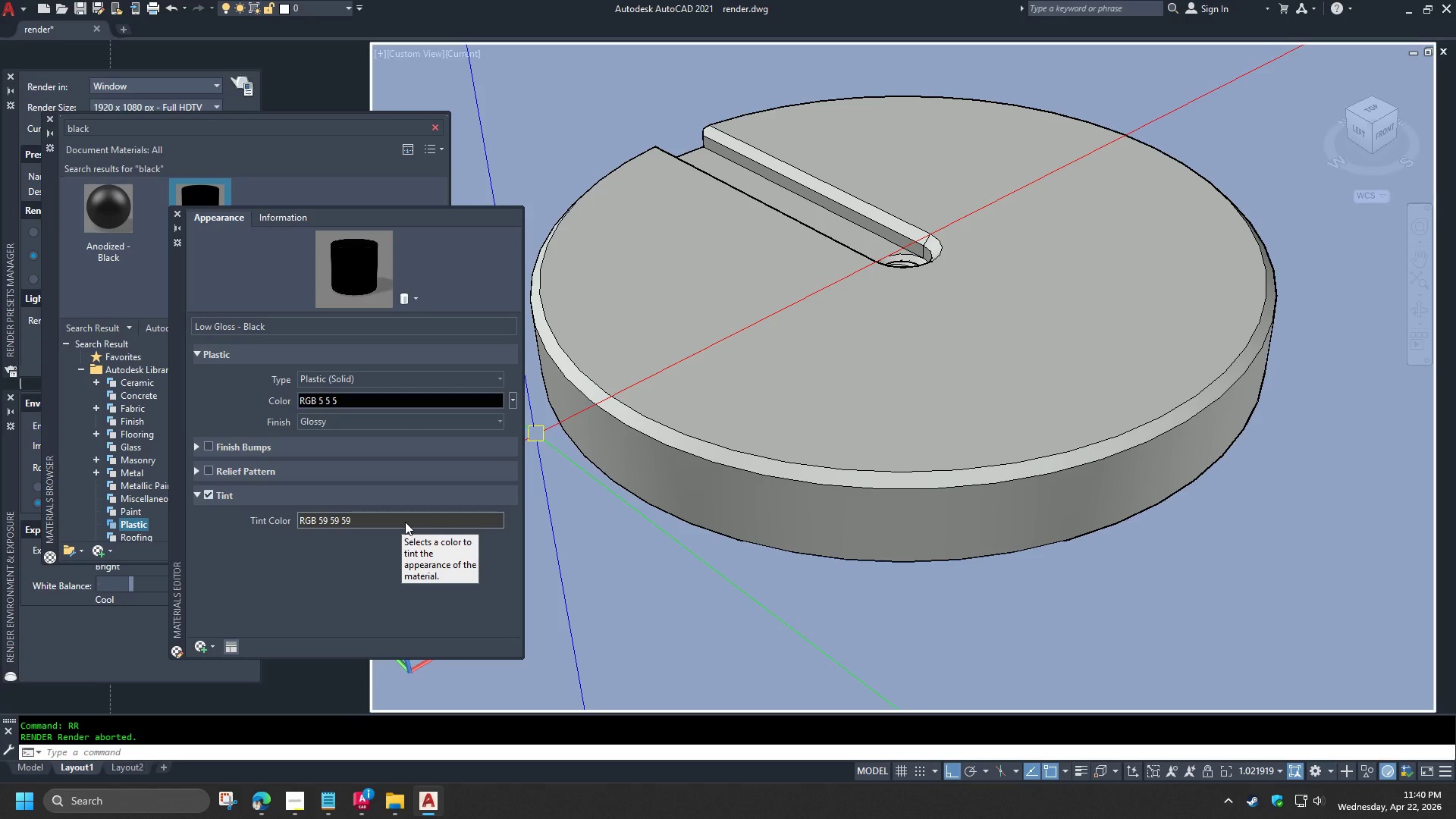 
left_click([206, 497])
 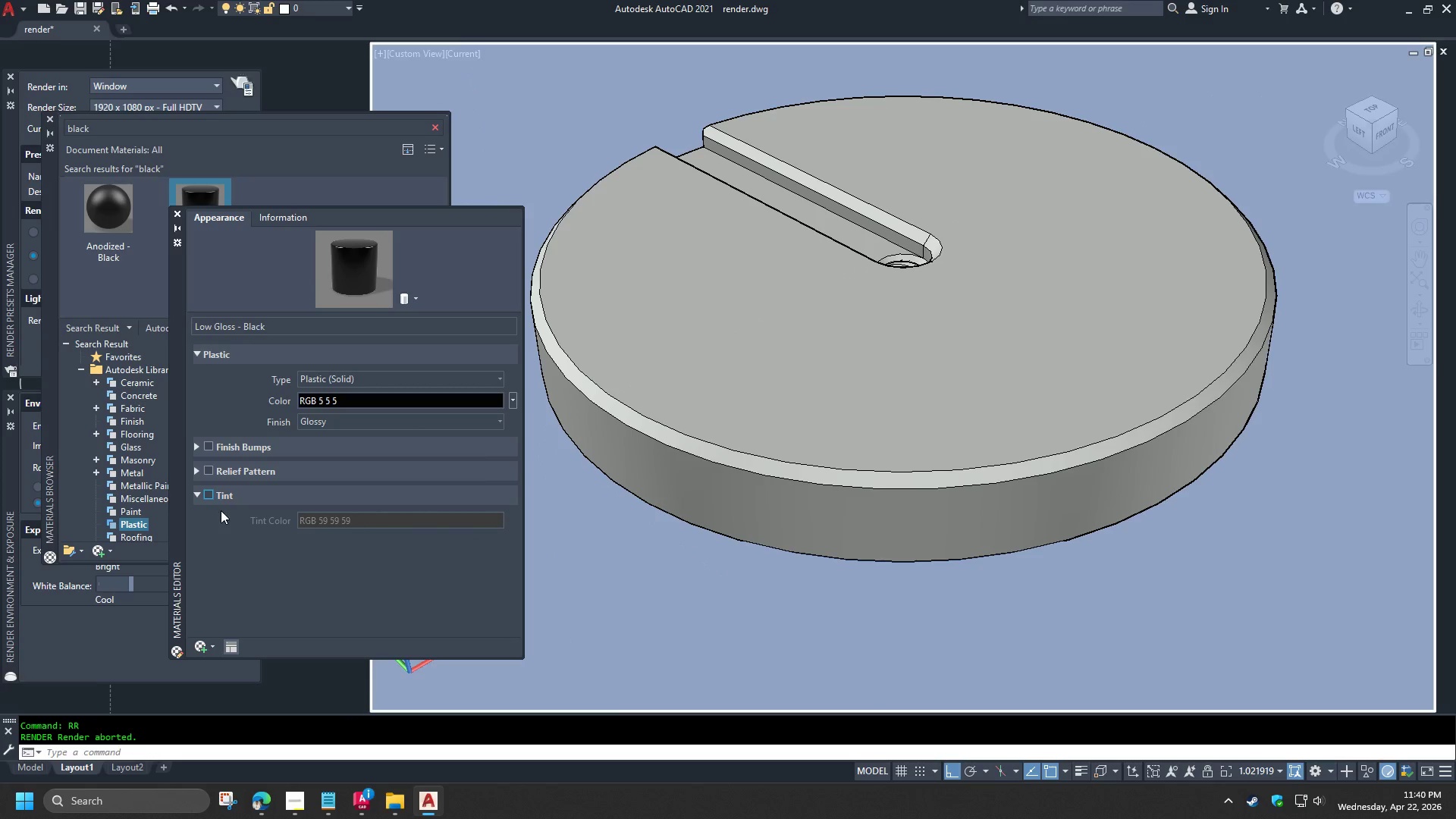 
left_click([209, 495])
 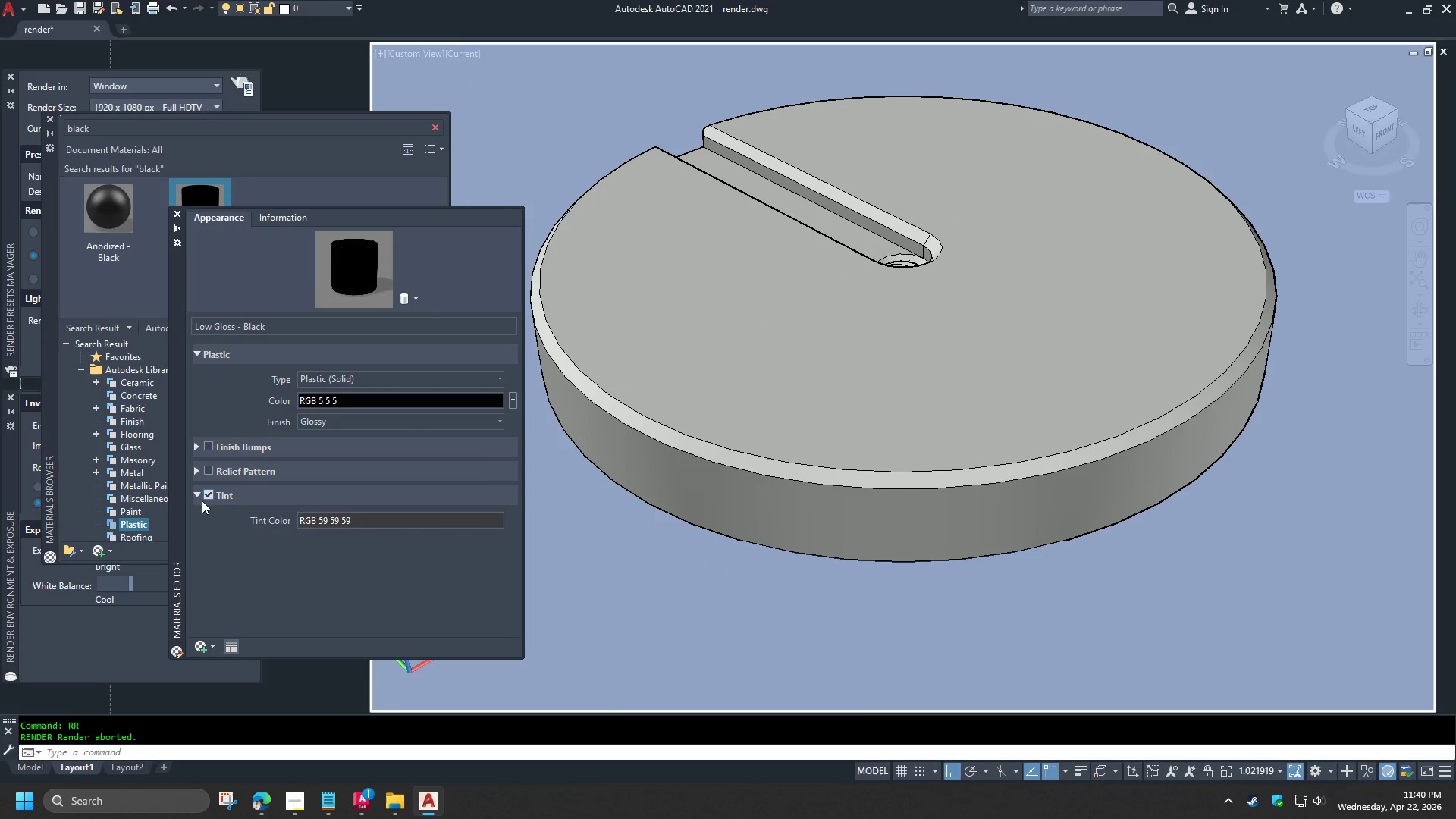 
double_click([197, 497])
 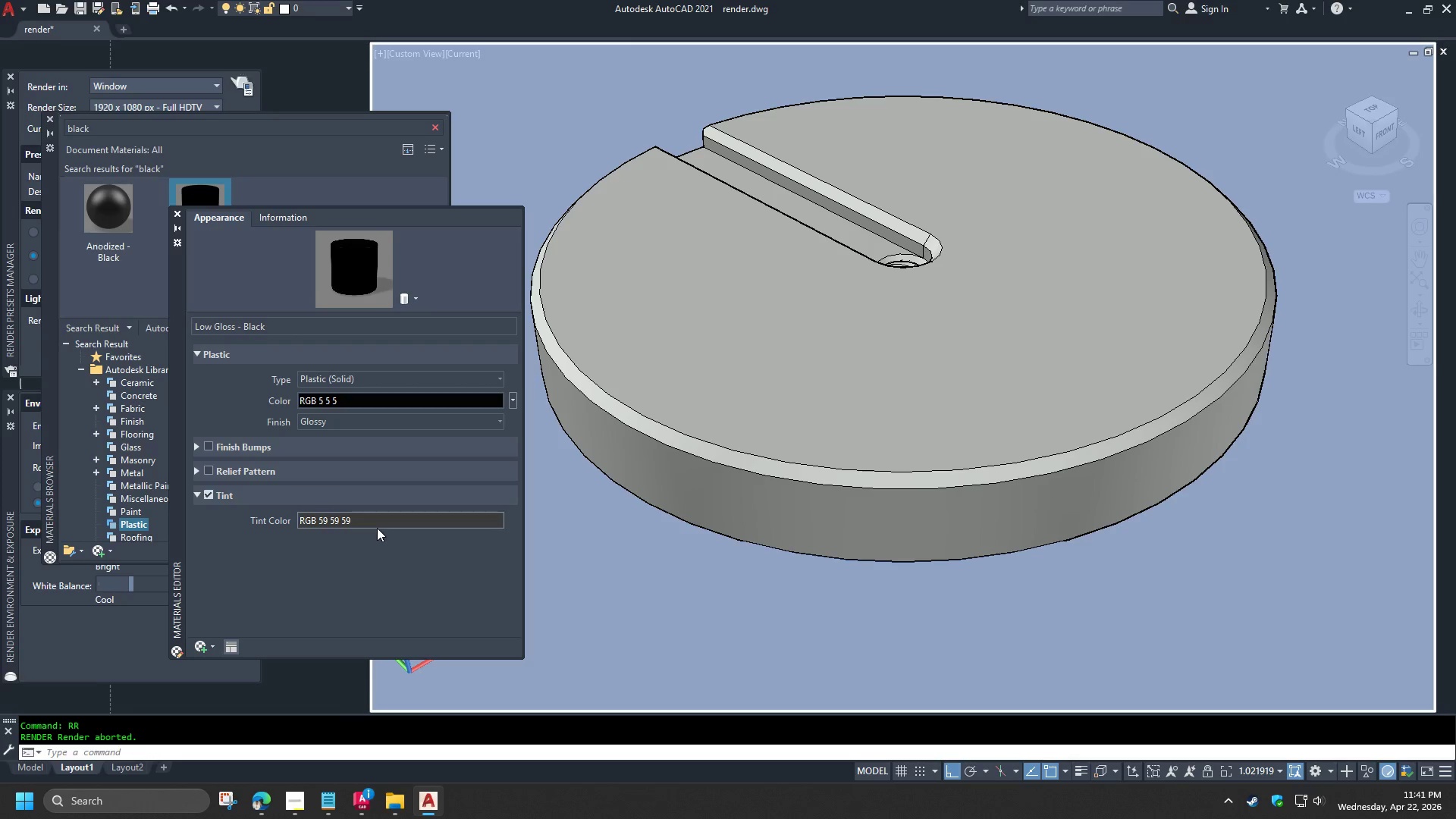 
left_click([375, 520])
 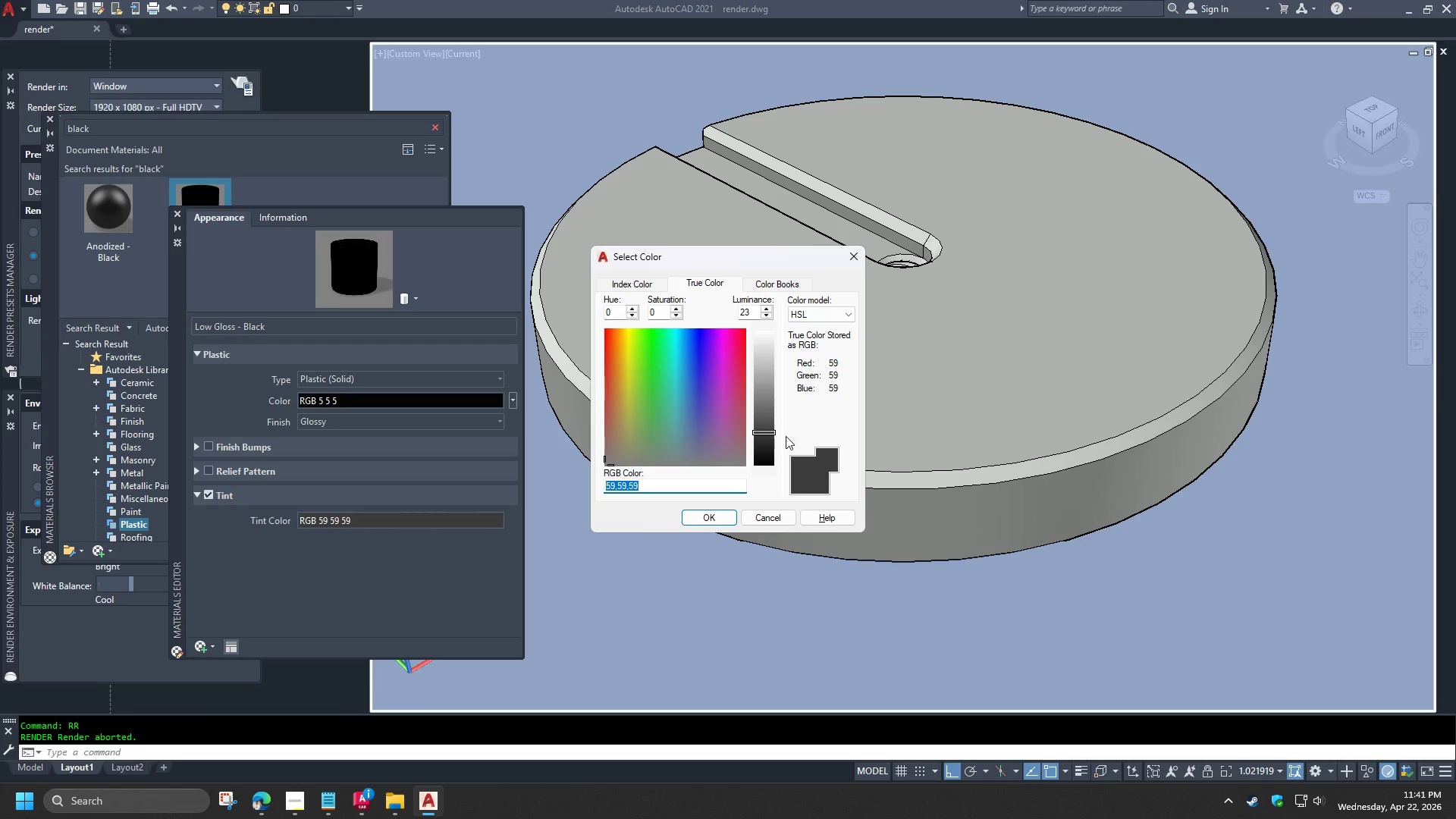 
left_click([760, 399])
 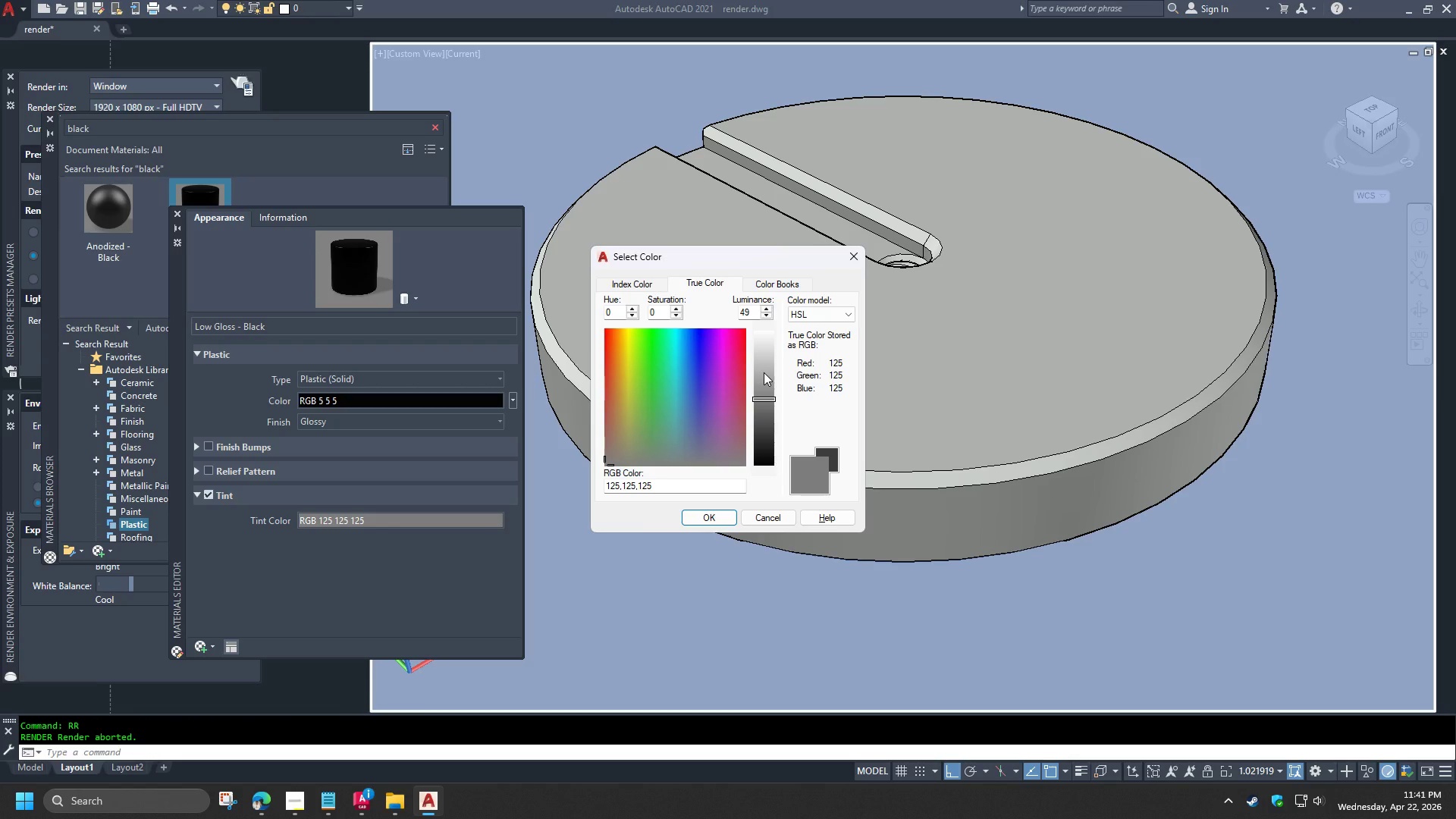 
left_click([764, 372])
 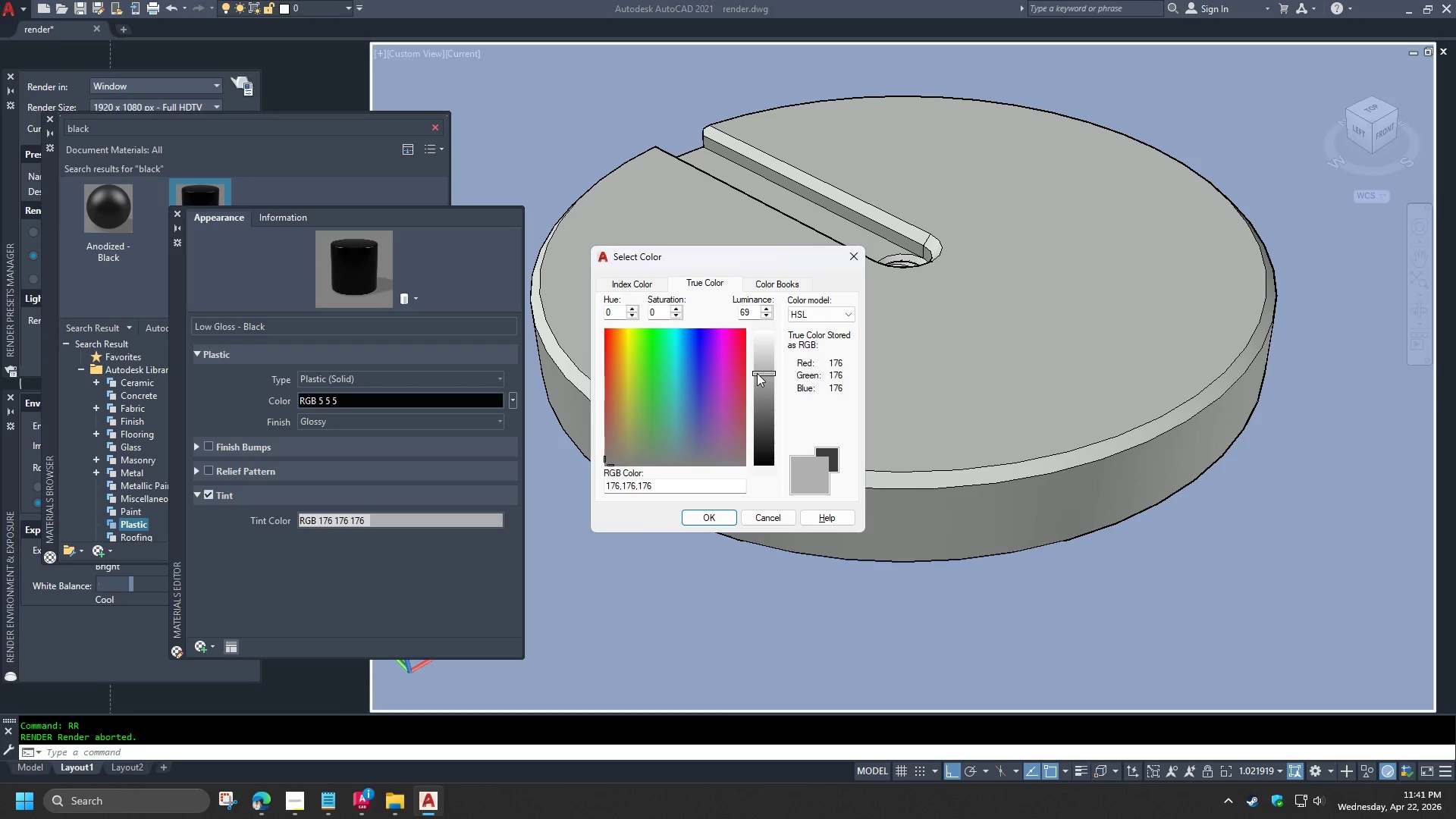 
left_click([764, 381])
 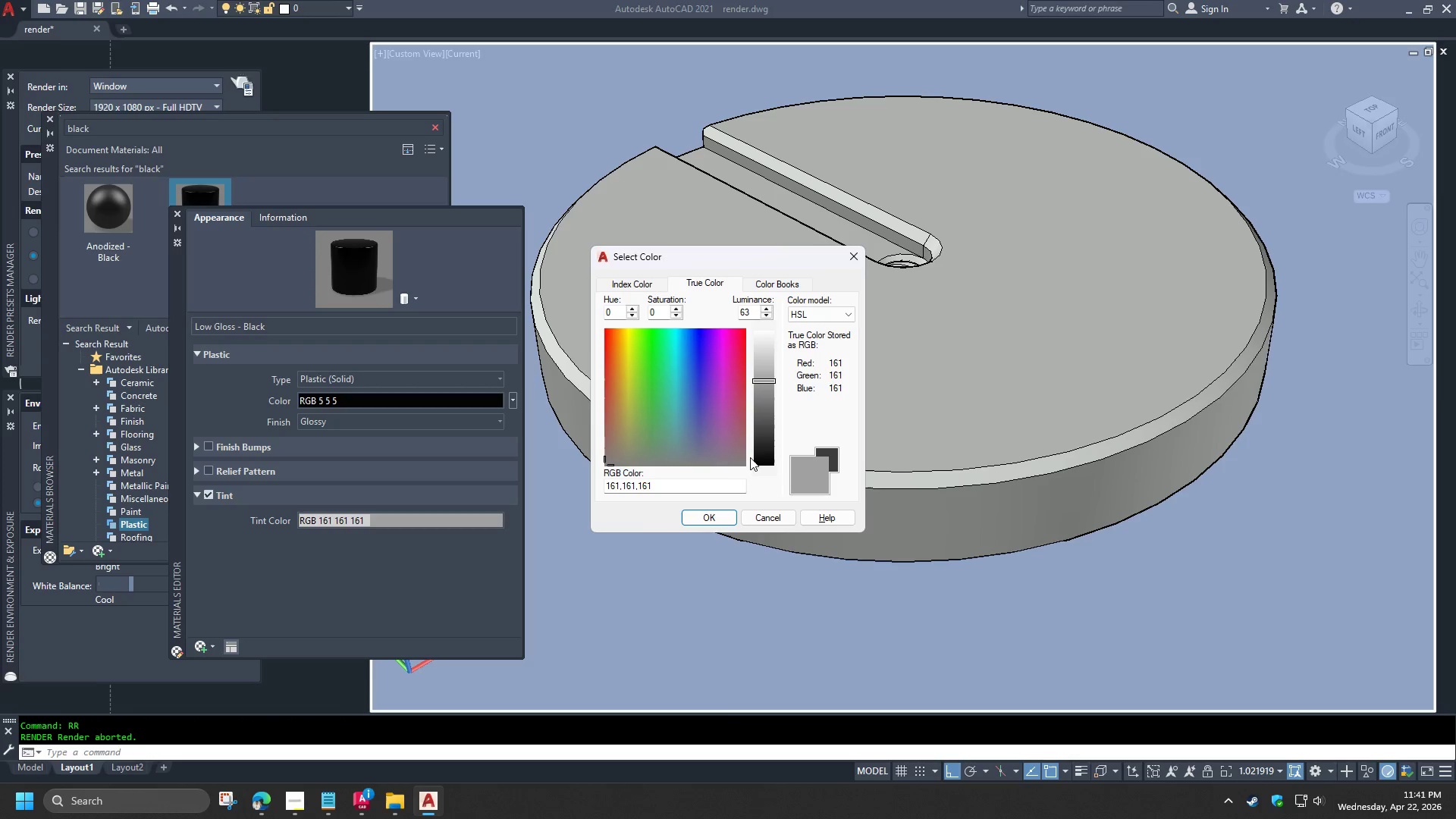 
left_click([711, 514])
 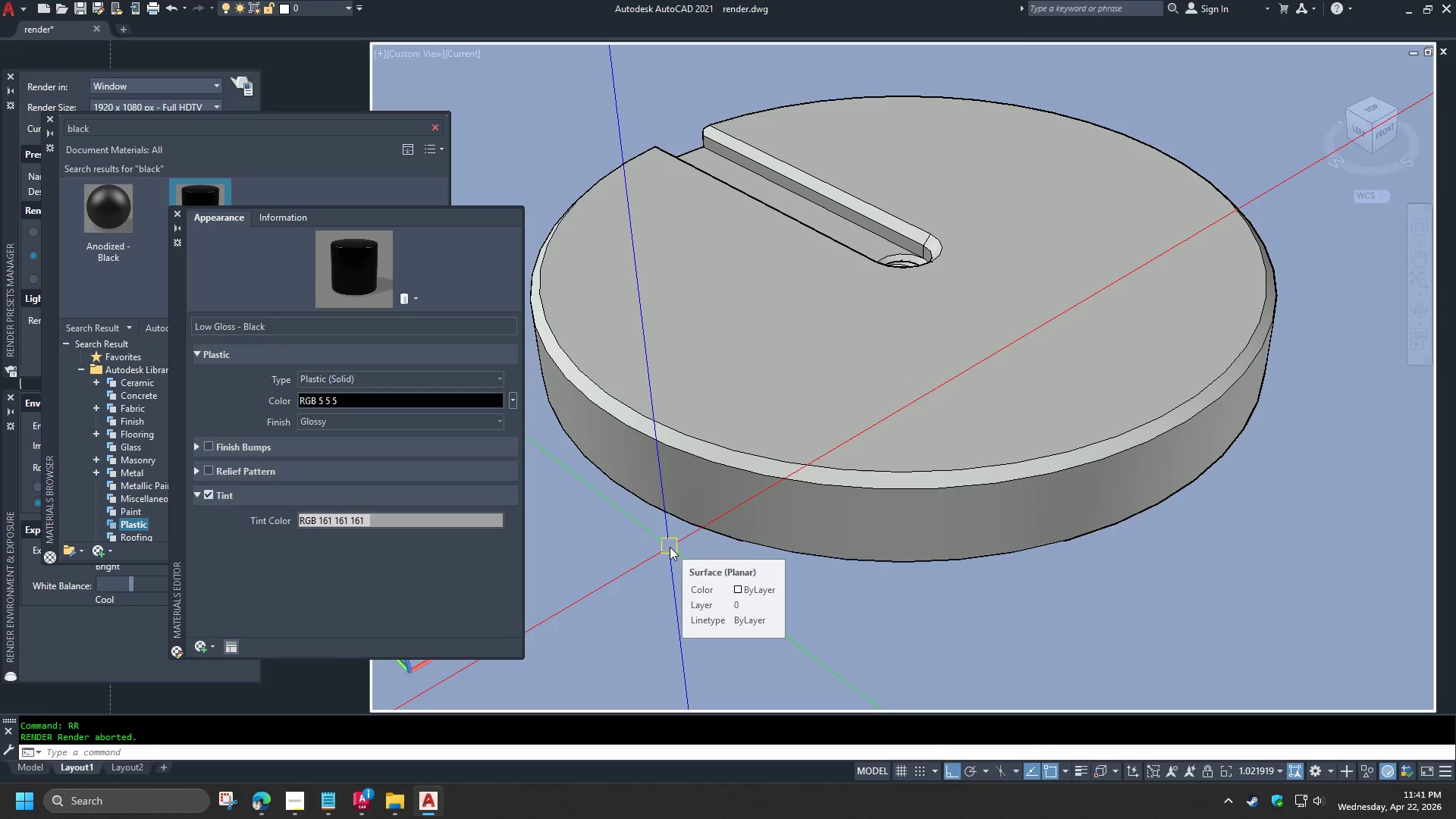 
wait(5.53)
 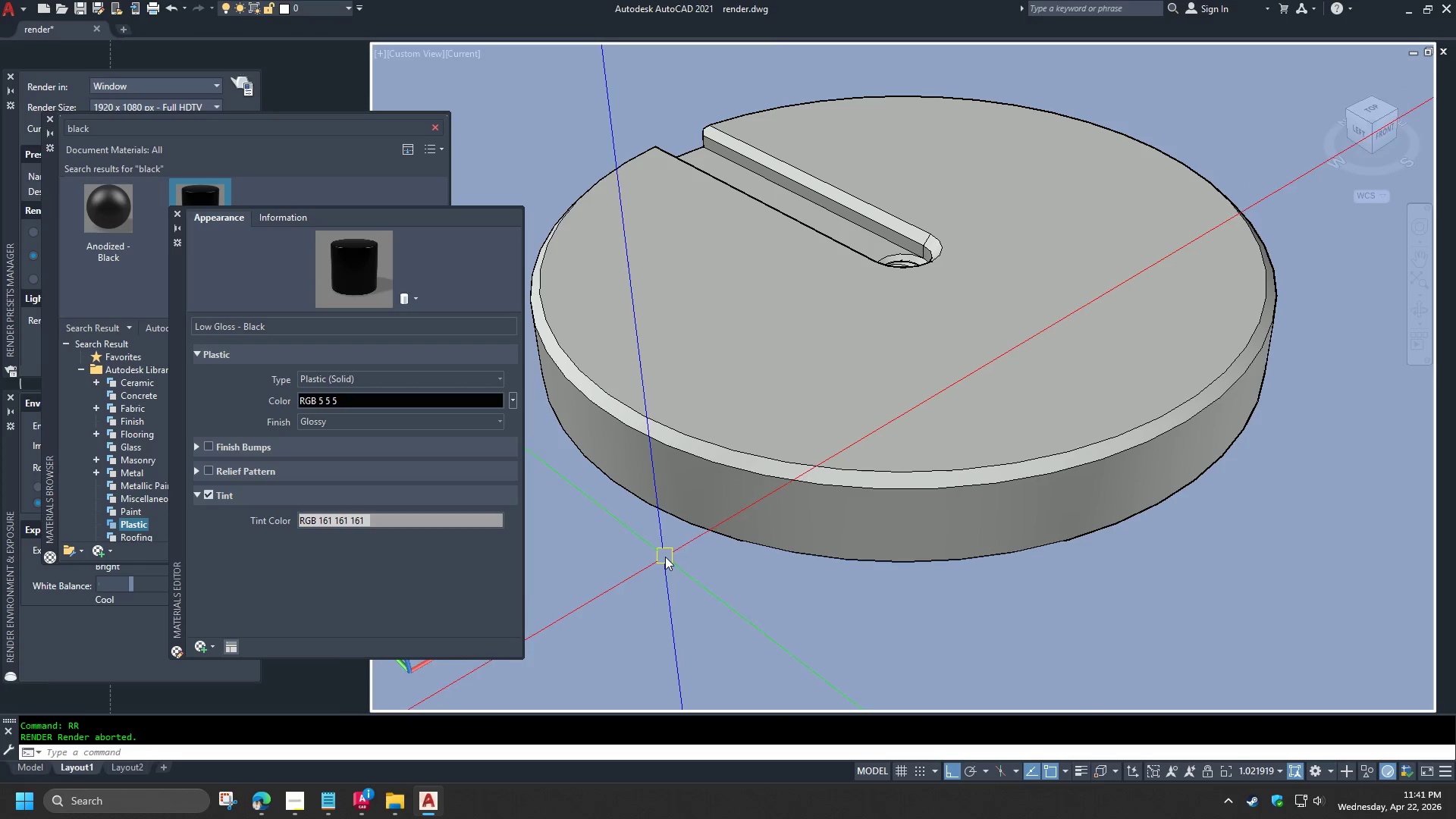 
type(rr )
 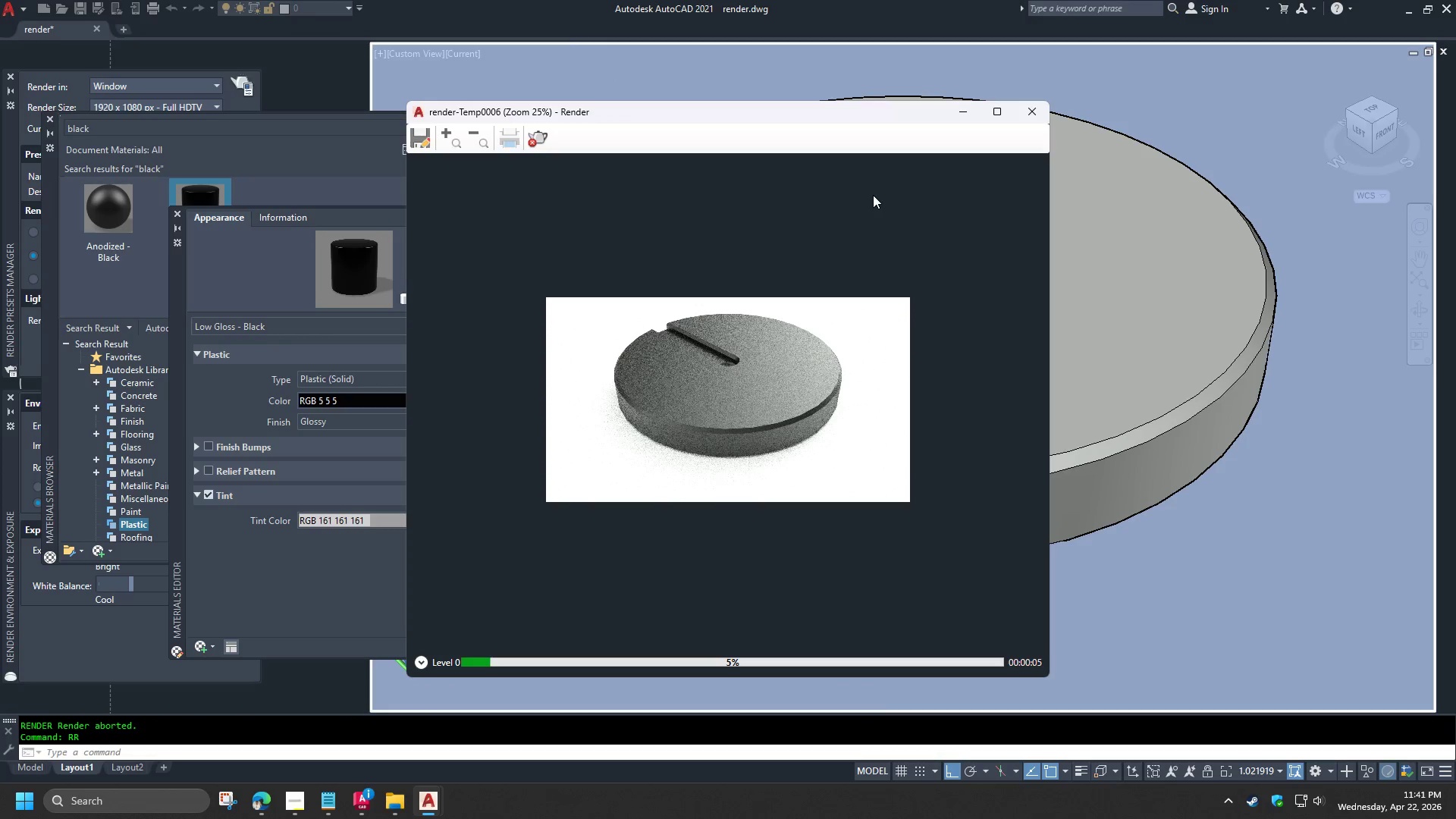 
wait(11.0)
 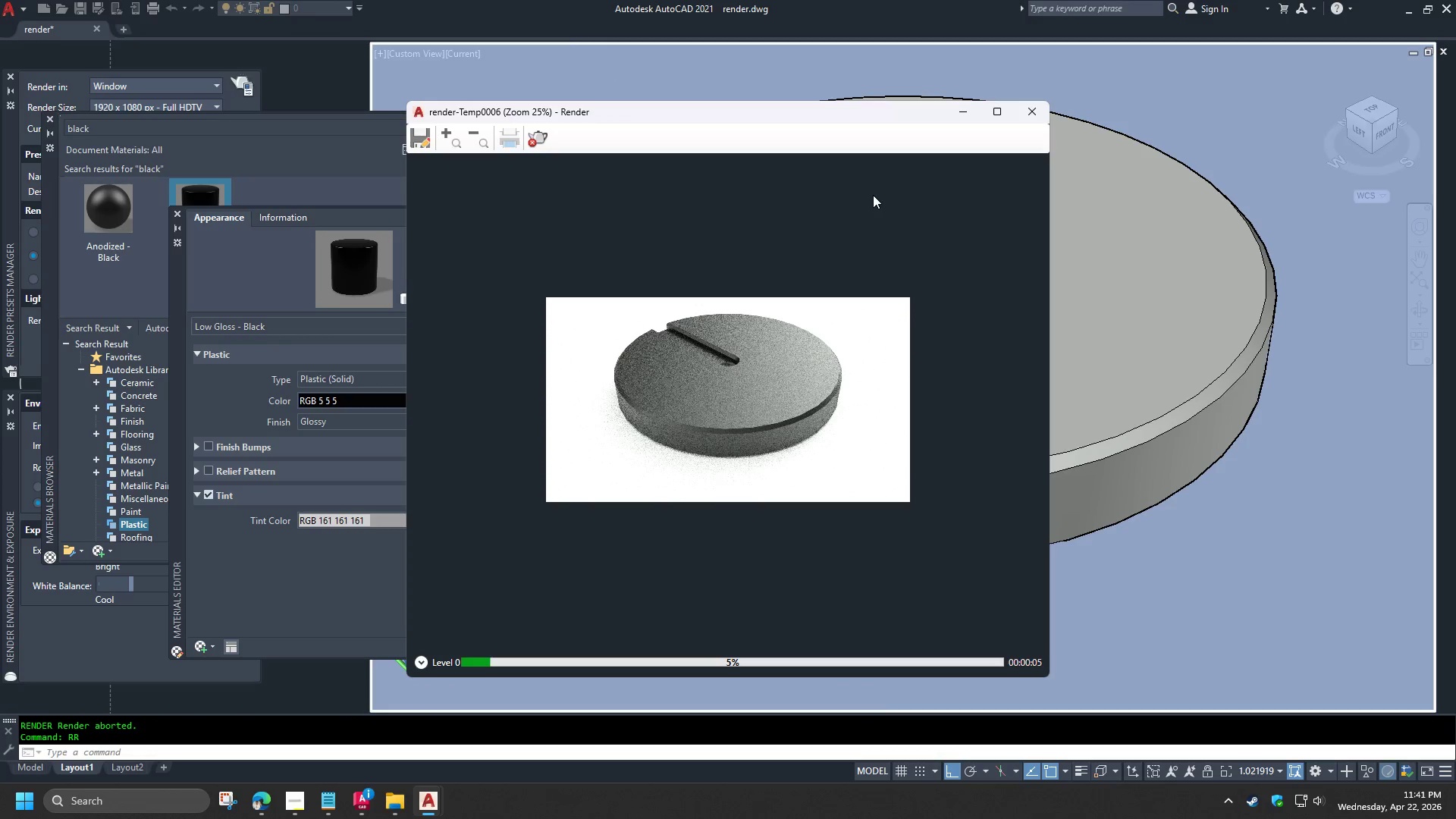 
left_click([535, 143])
 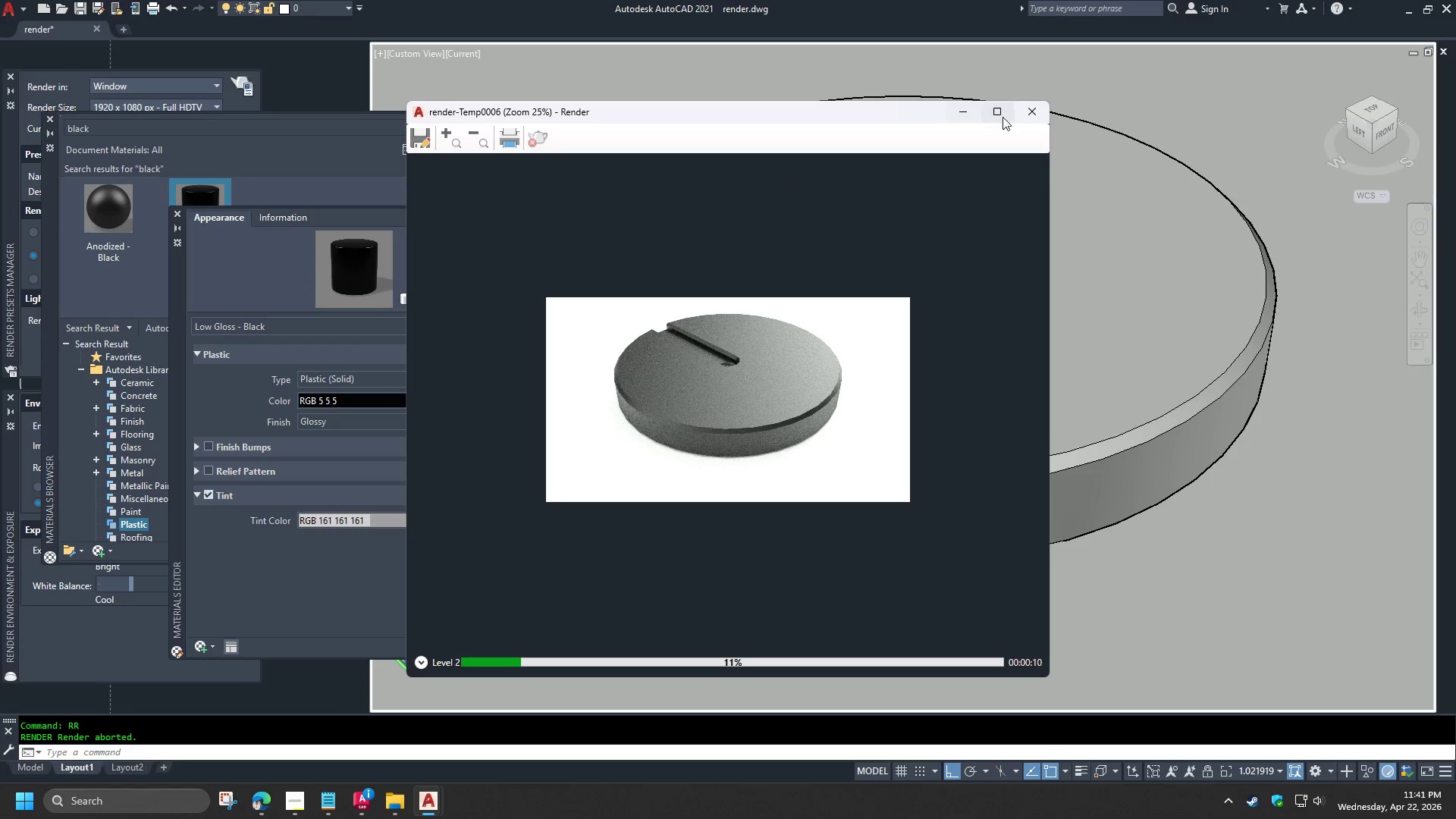 
left_click([1021, 115])
 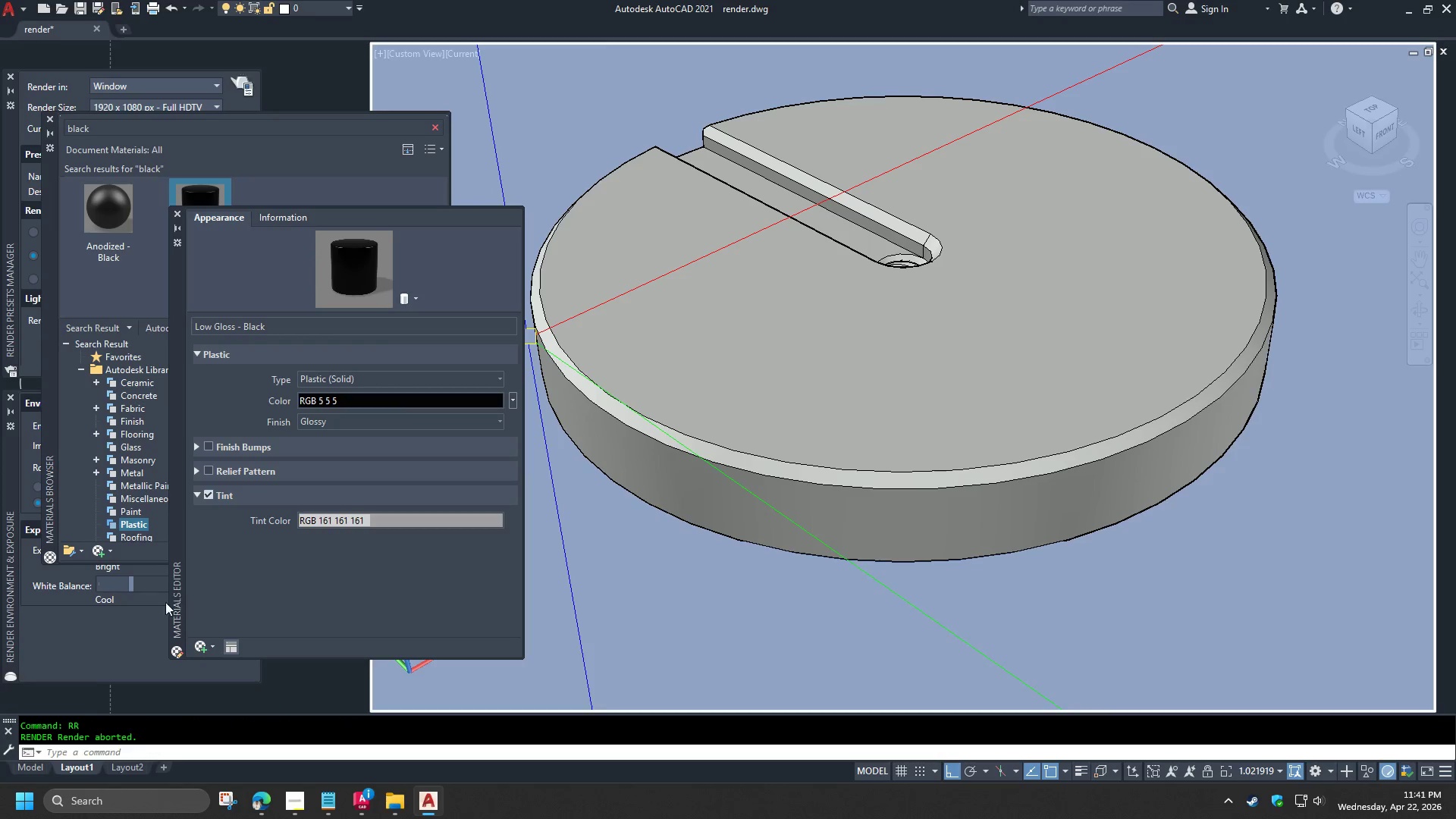 
left_click([132, 634])
 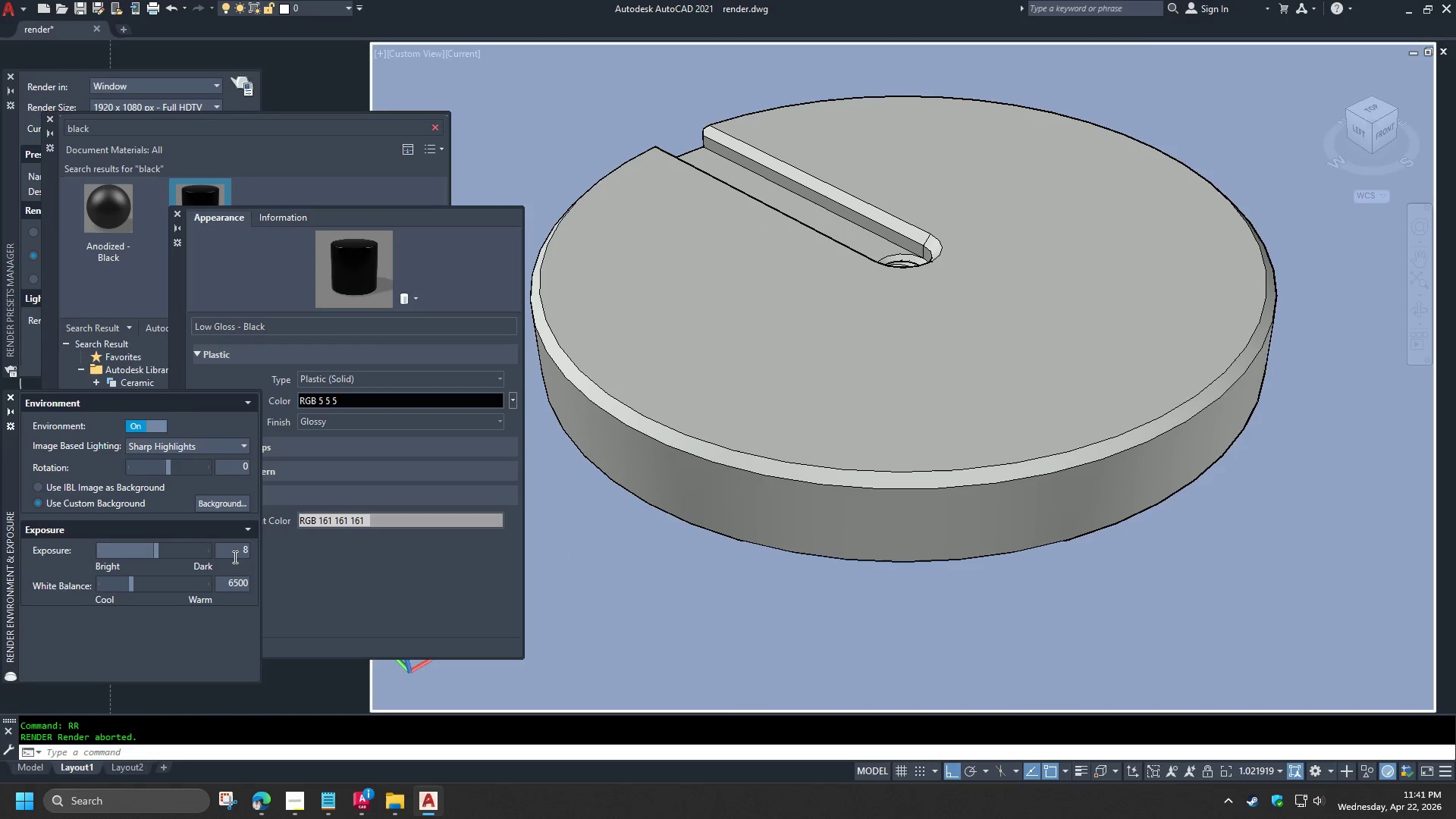 
left_click_drag(start_coordinate=[234, 554], to_coordinate=[255, 555])
 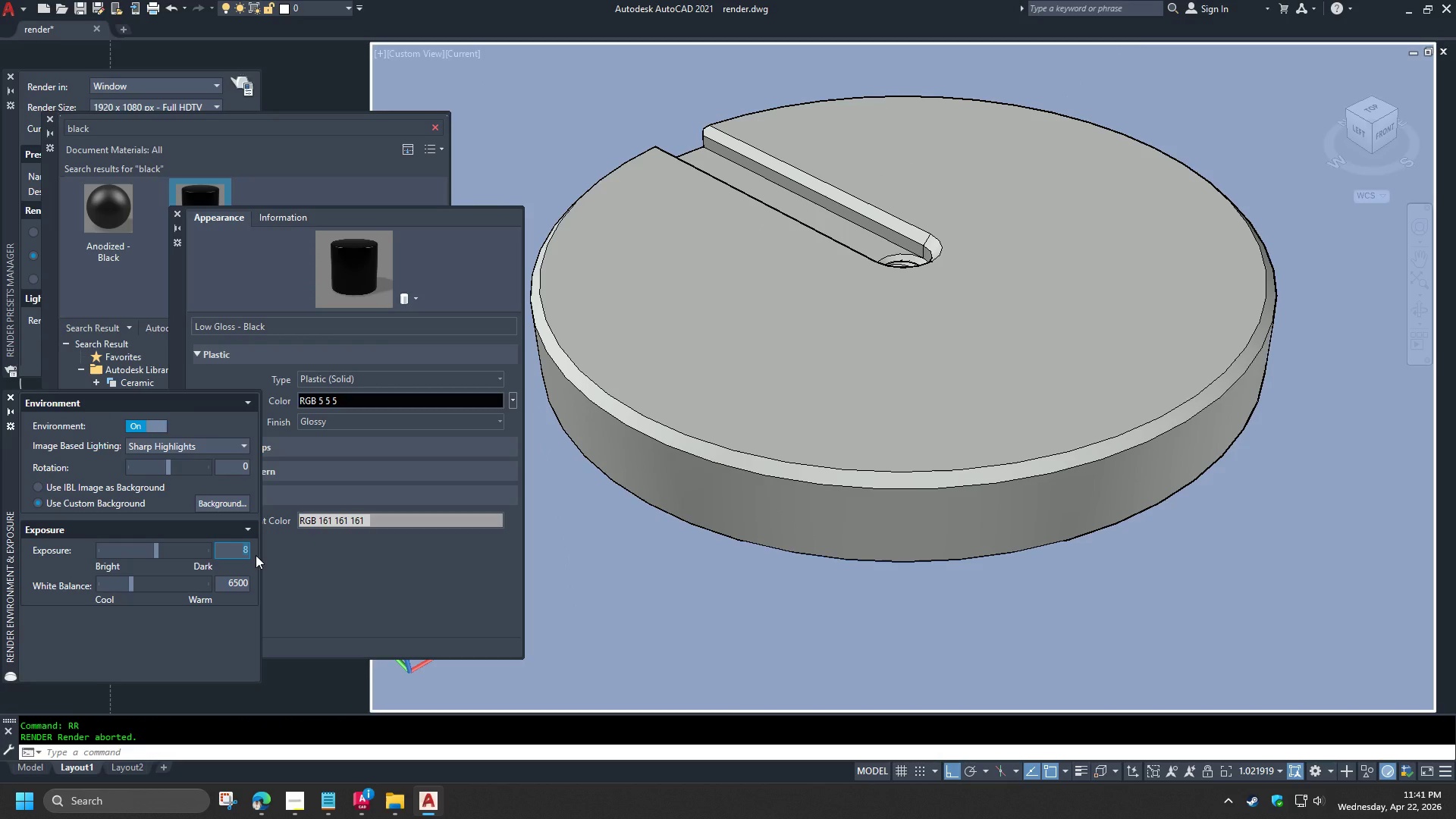 
key(Numpad9)
 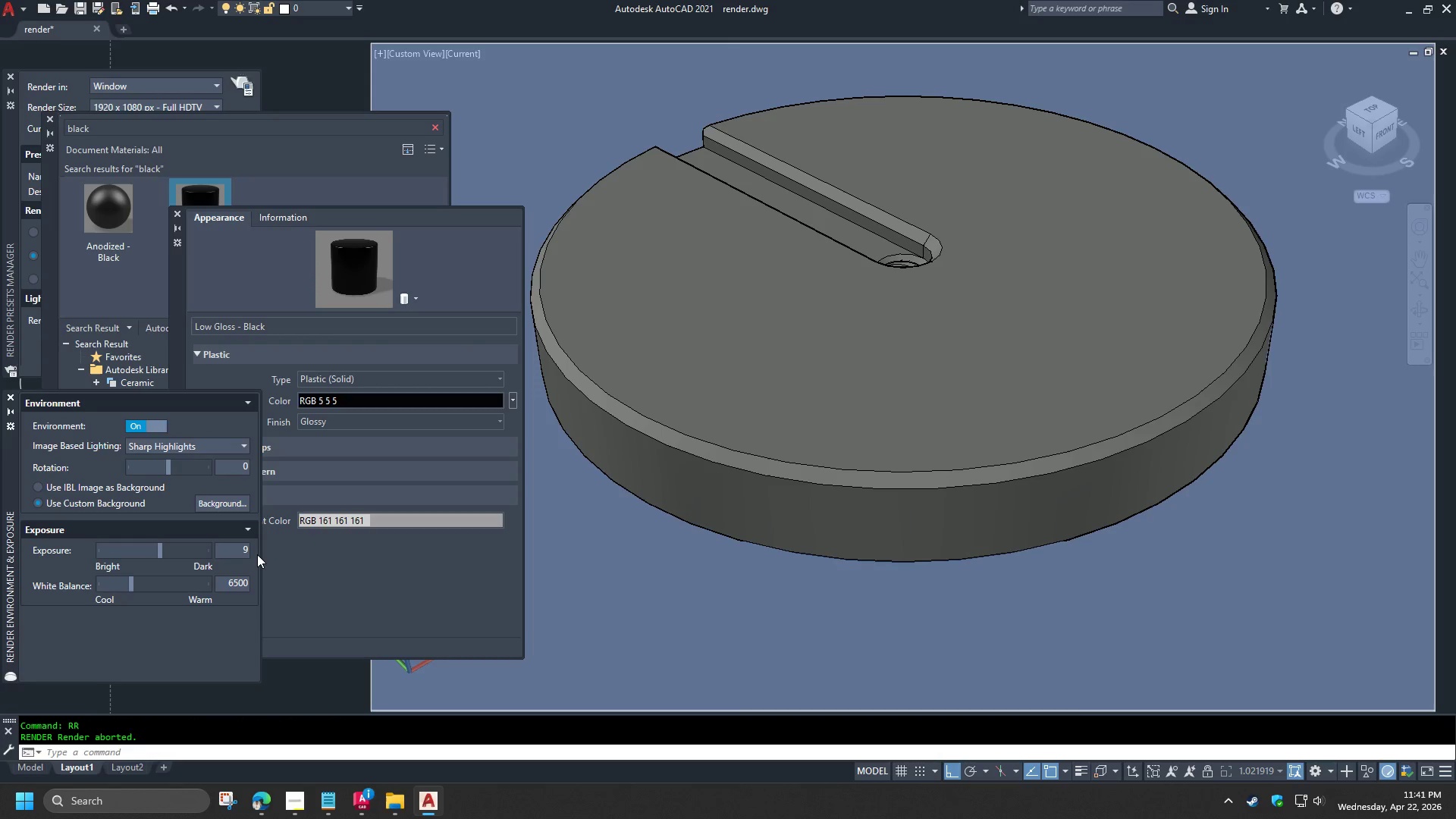 
key(NumpadEnter)
 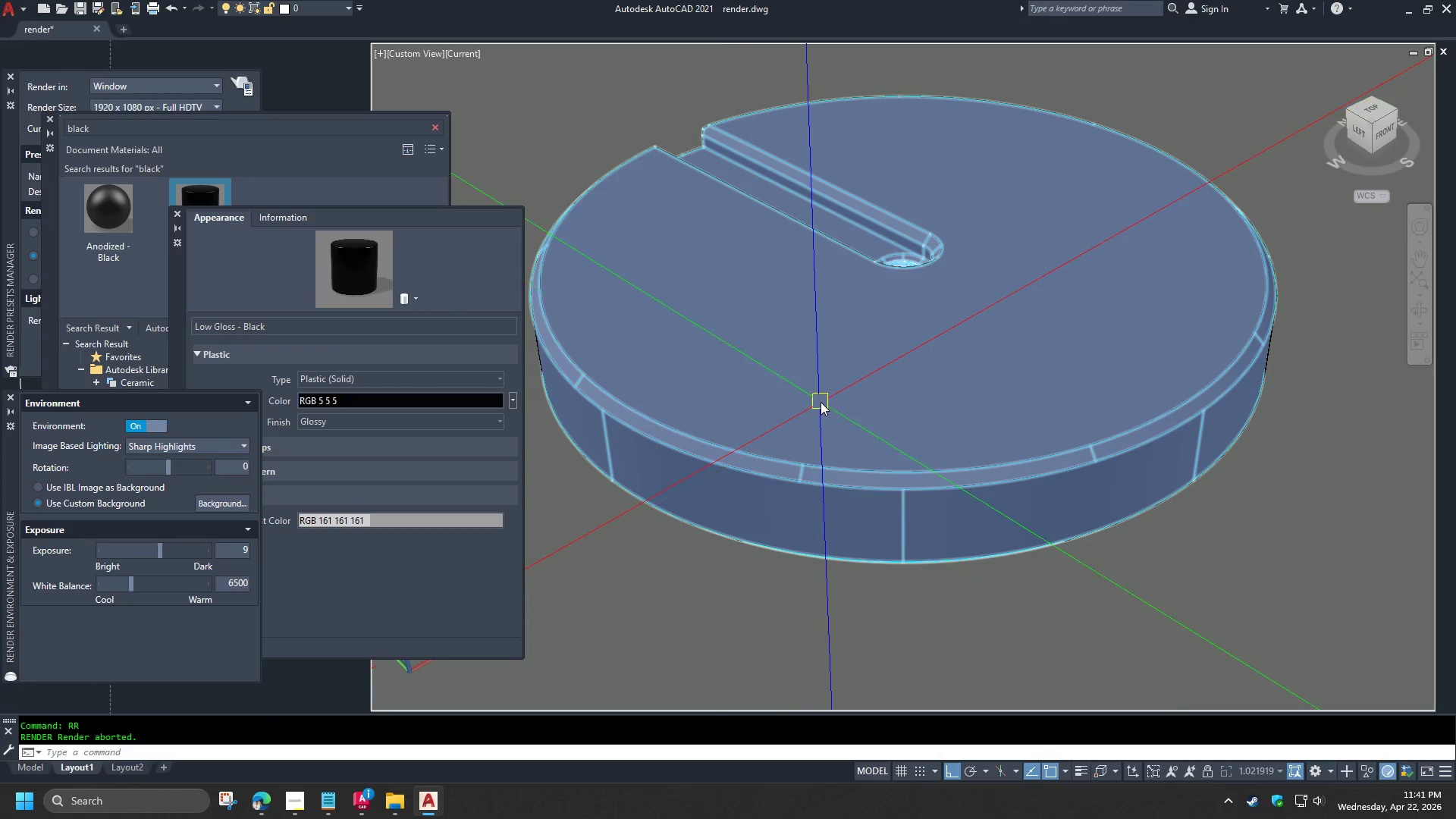 
type(rr )
 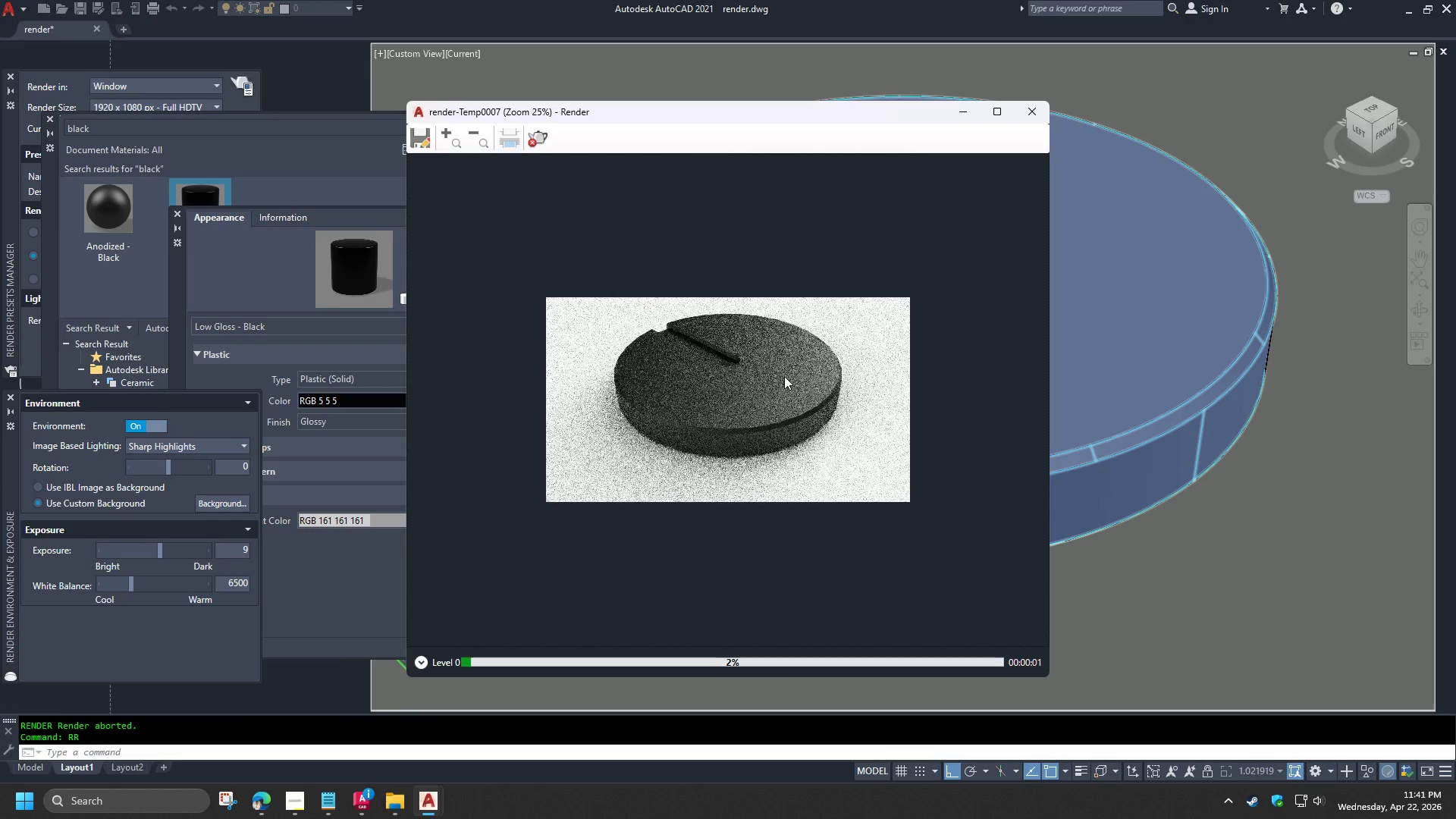 
scroll: coordinate [715, 372], scroll_direction: up, amount: 1.0
 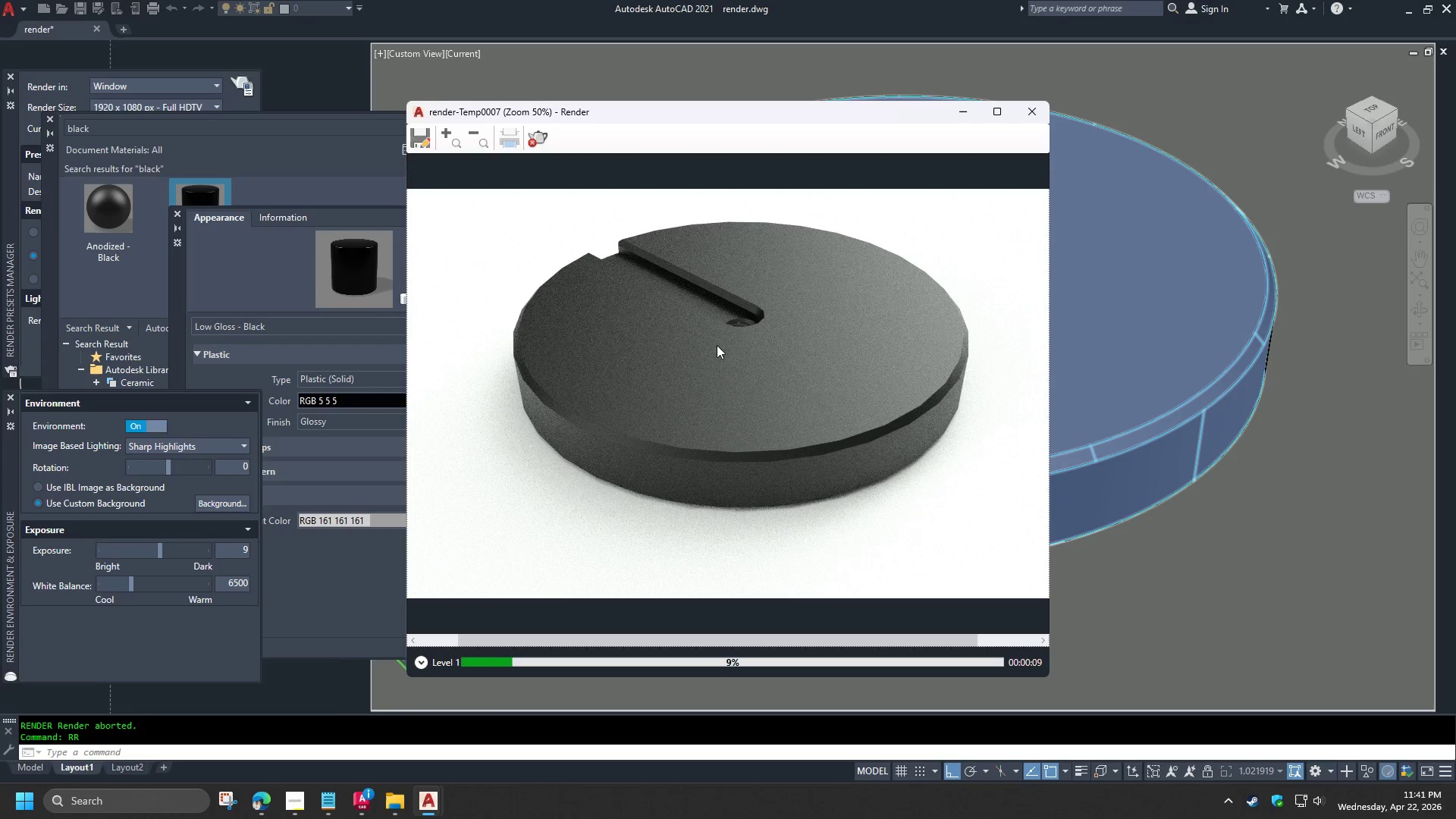 
wait(11.27)
 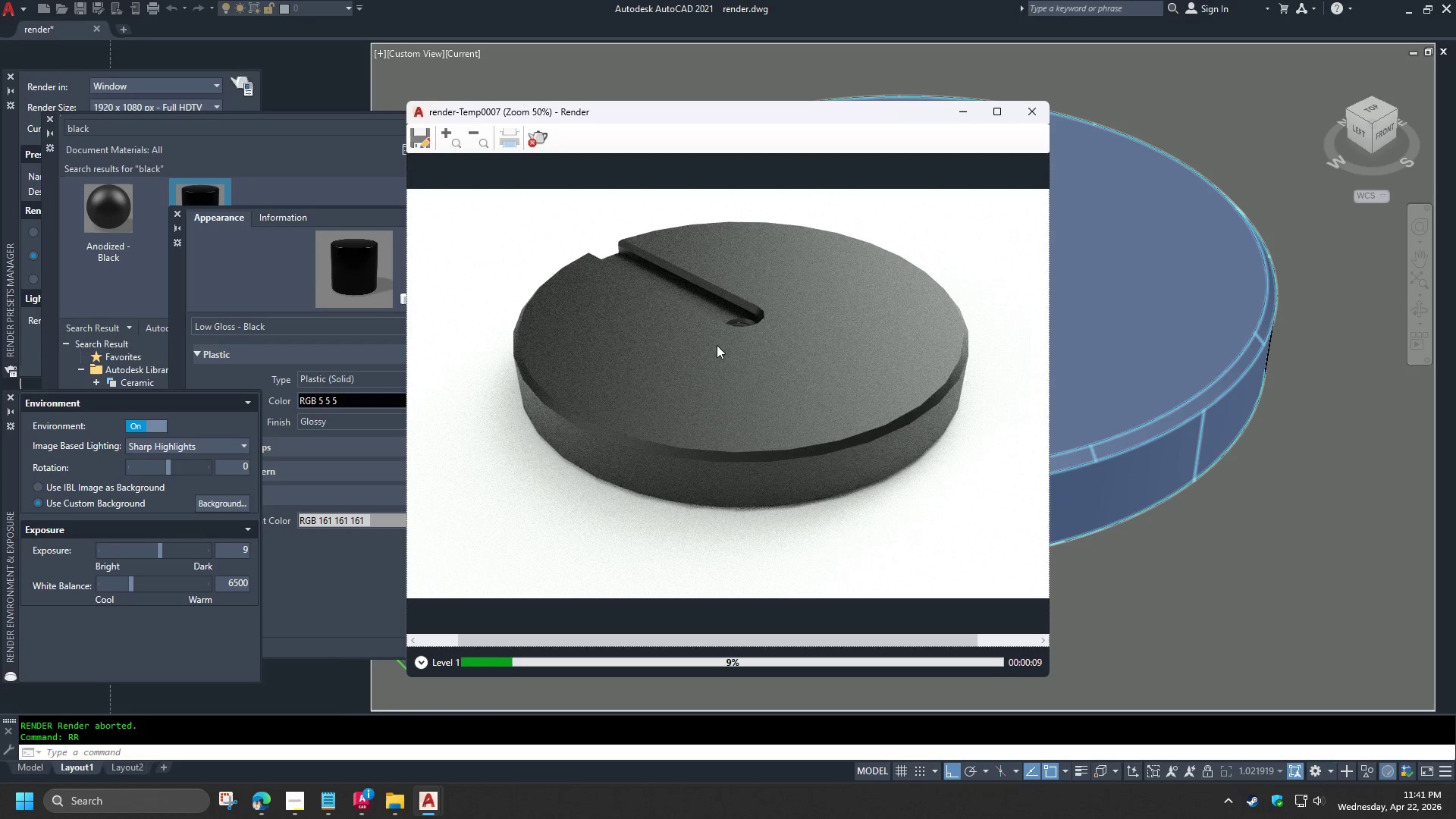 
left_click([532, 139])
 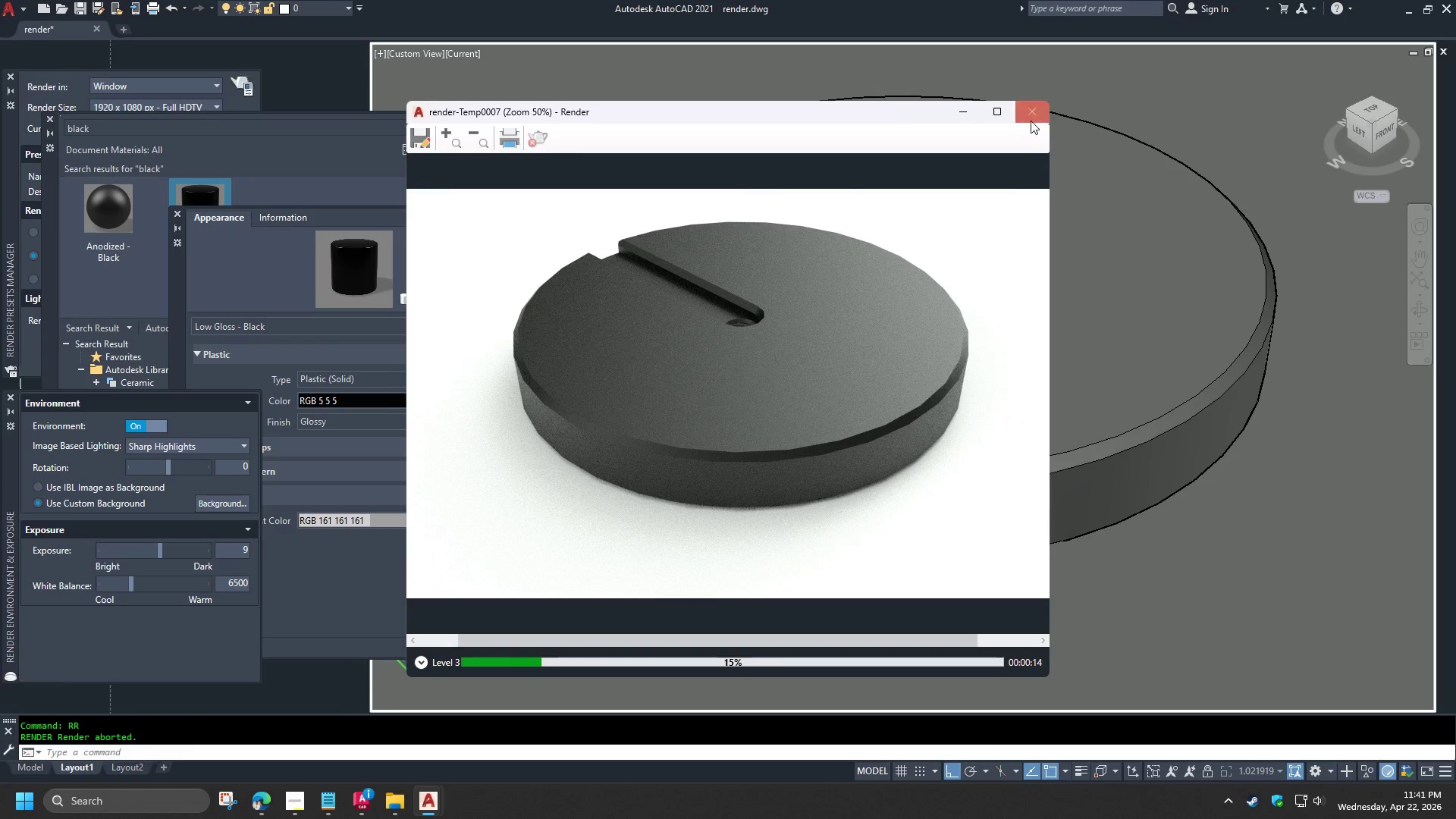 
left_click([1030, 120])
 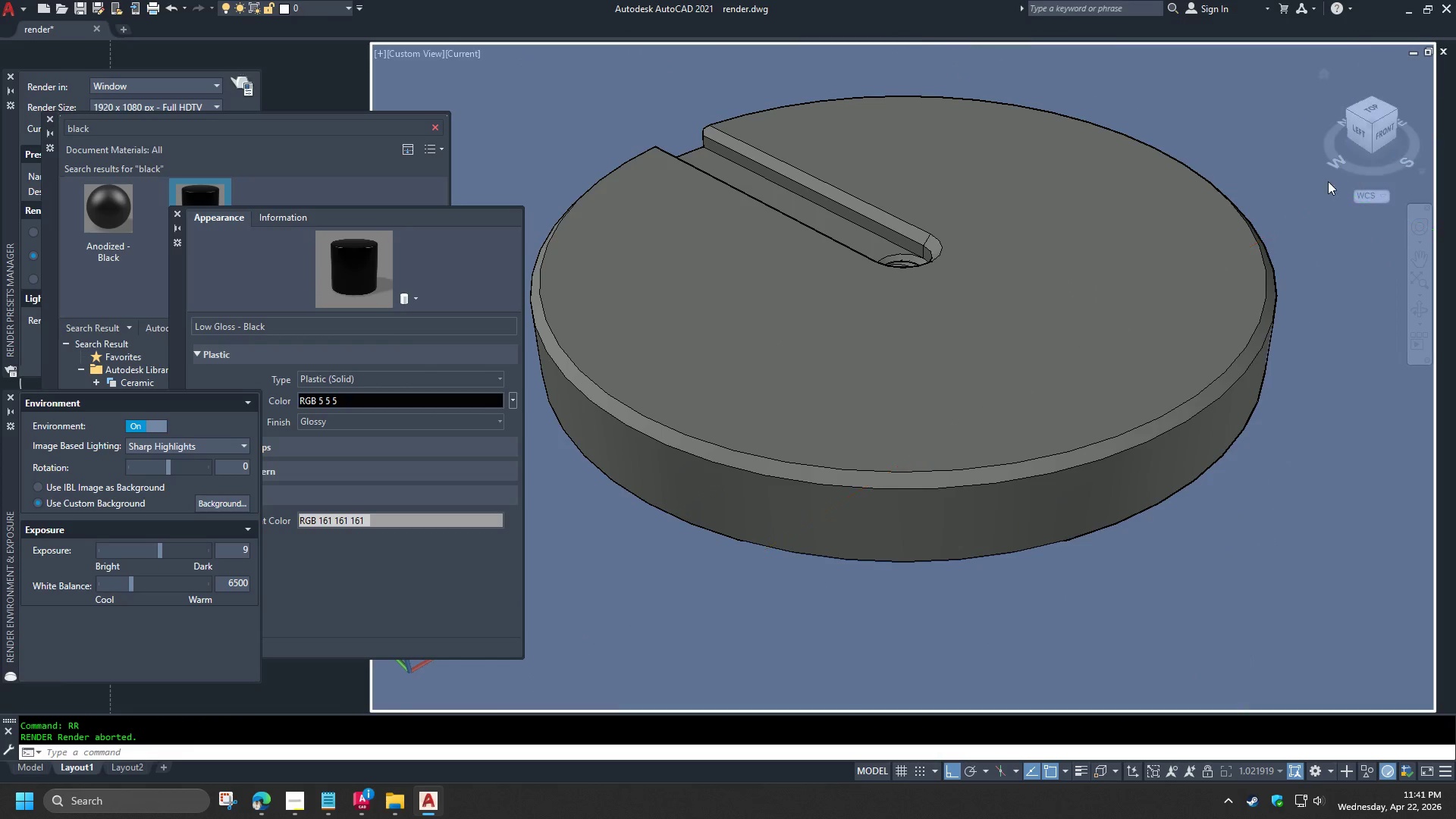 
wait(5.09)
 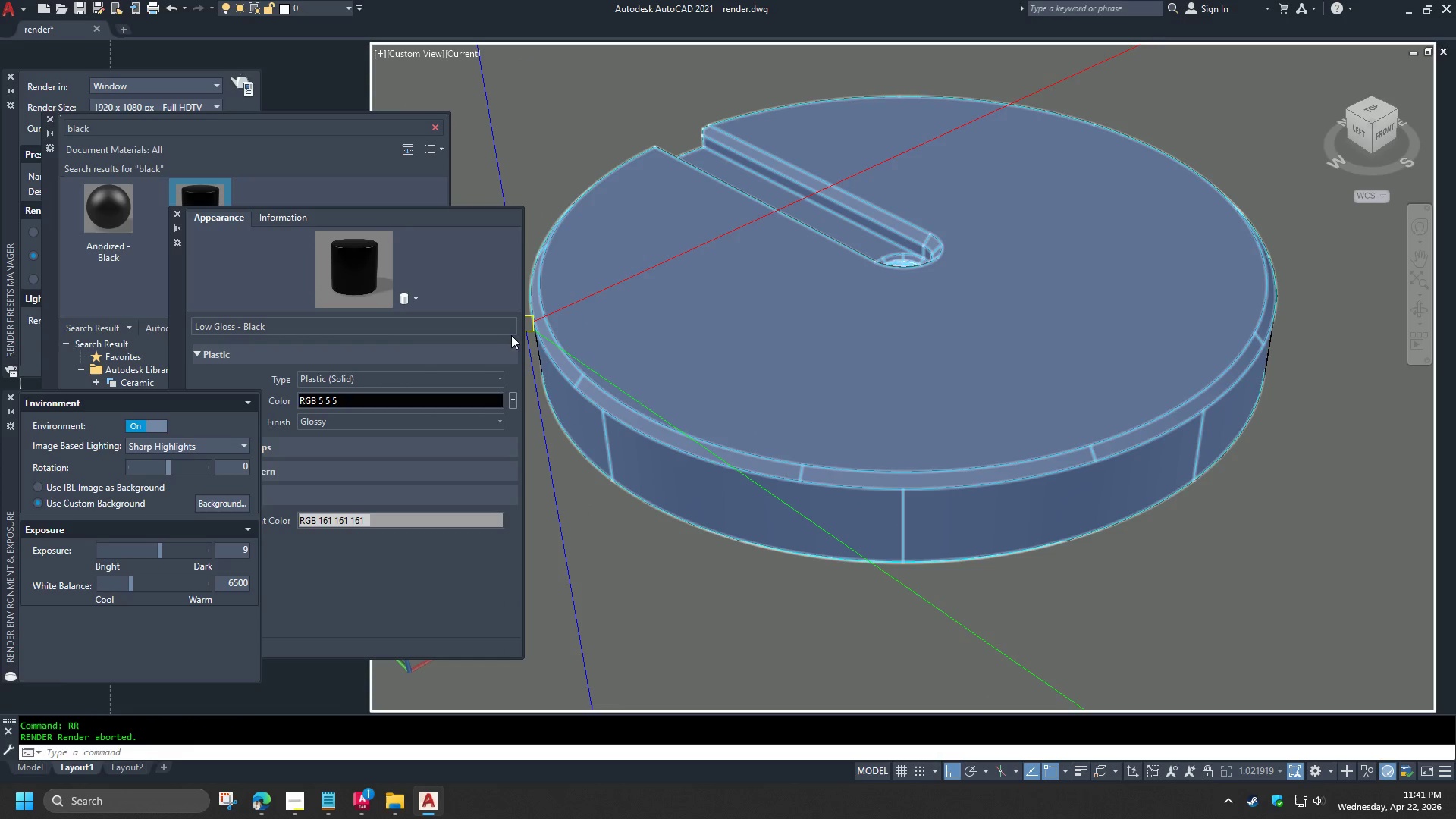 
left_click([1184, 395])
 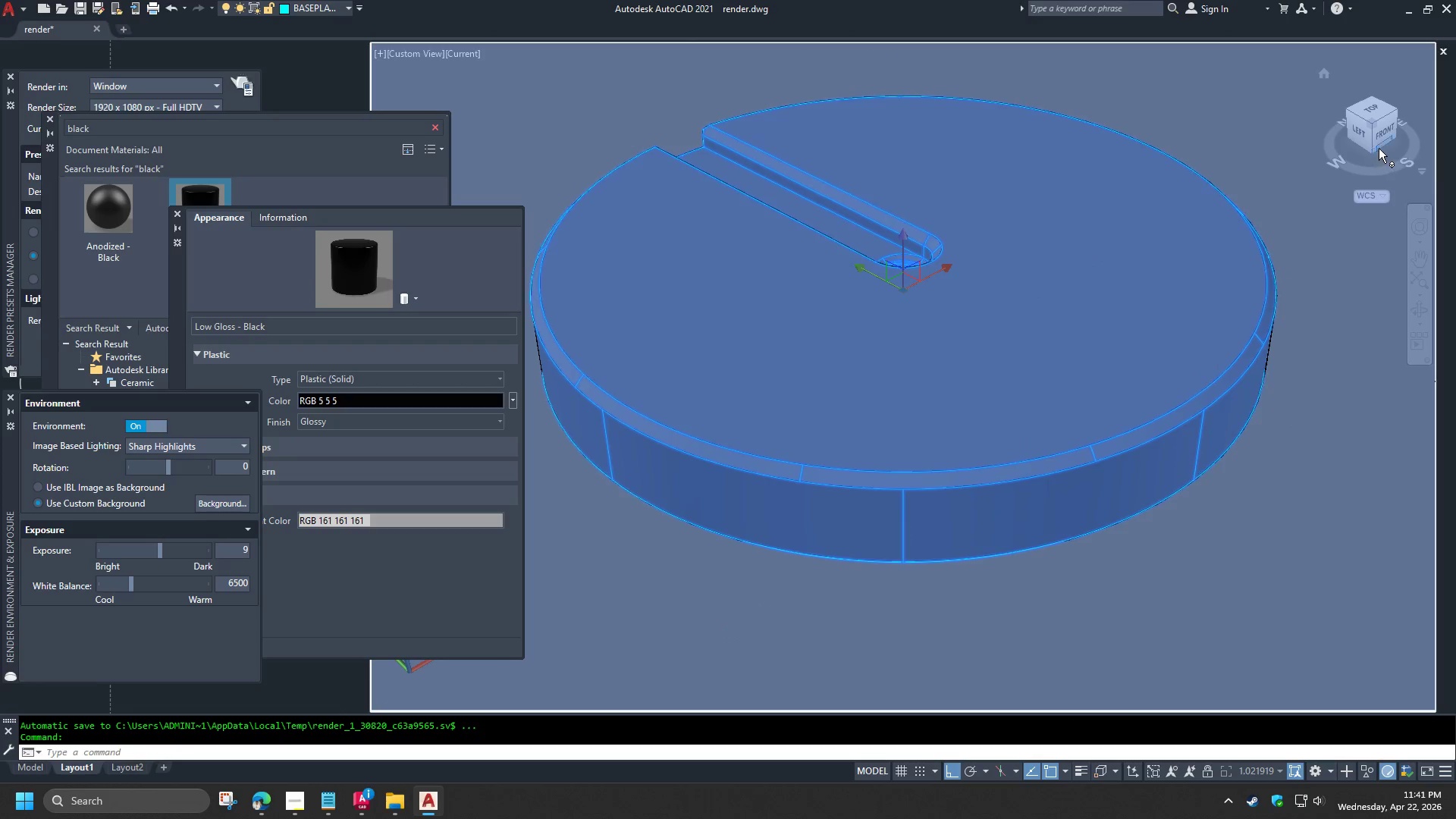 
left_click([1382, 141])
 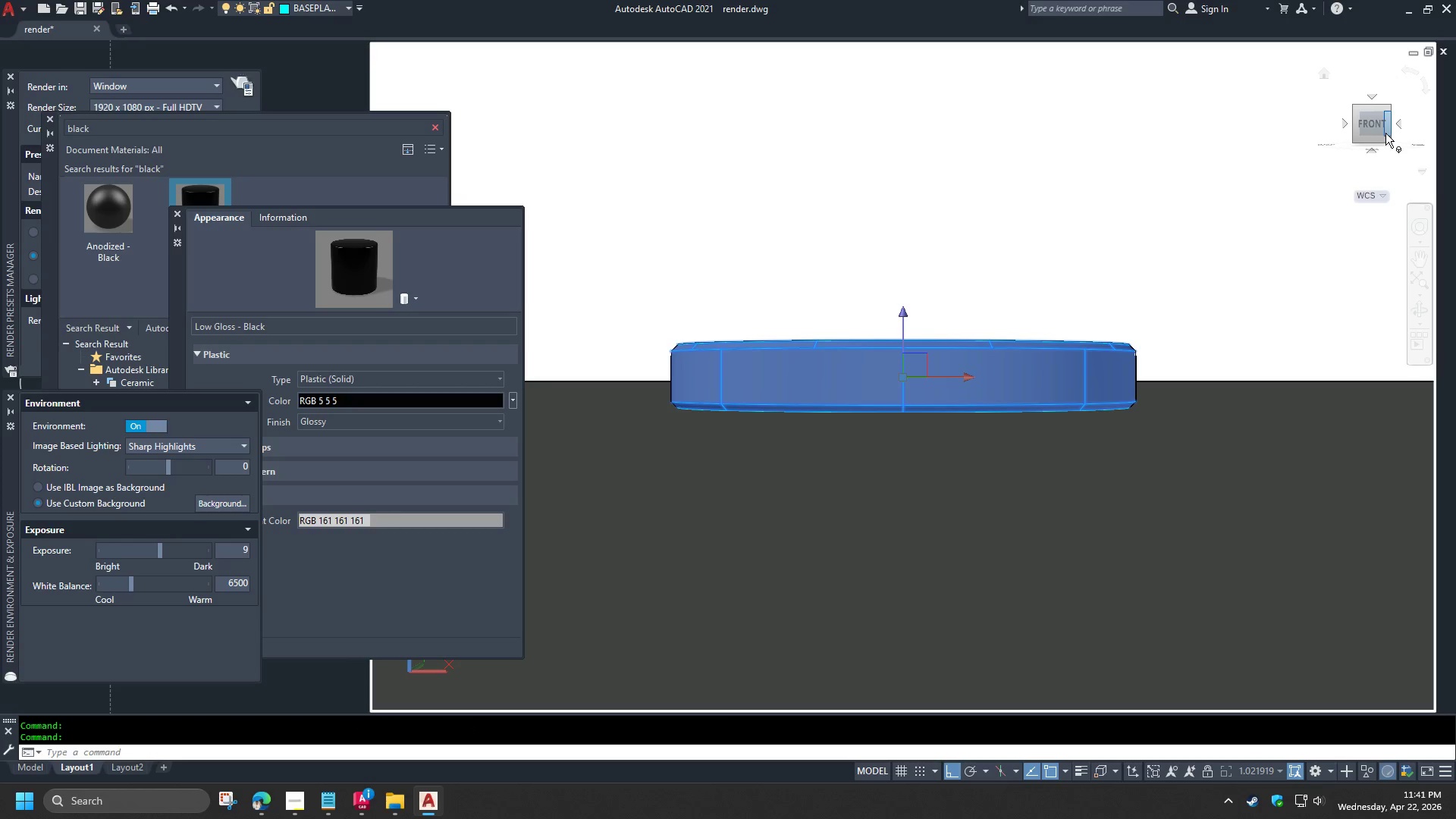 
right_click([1383, 130])
 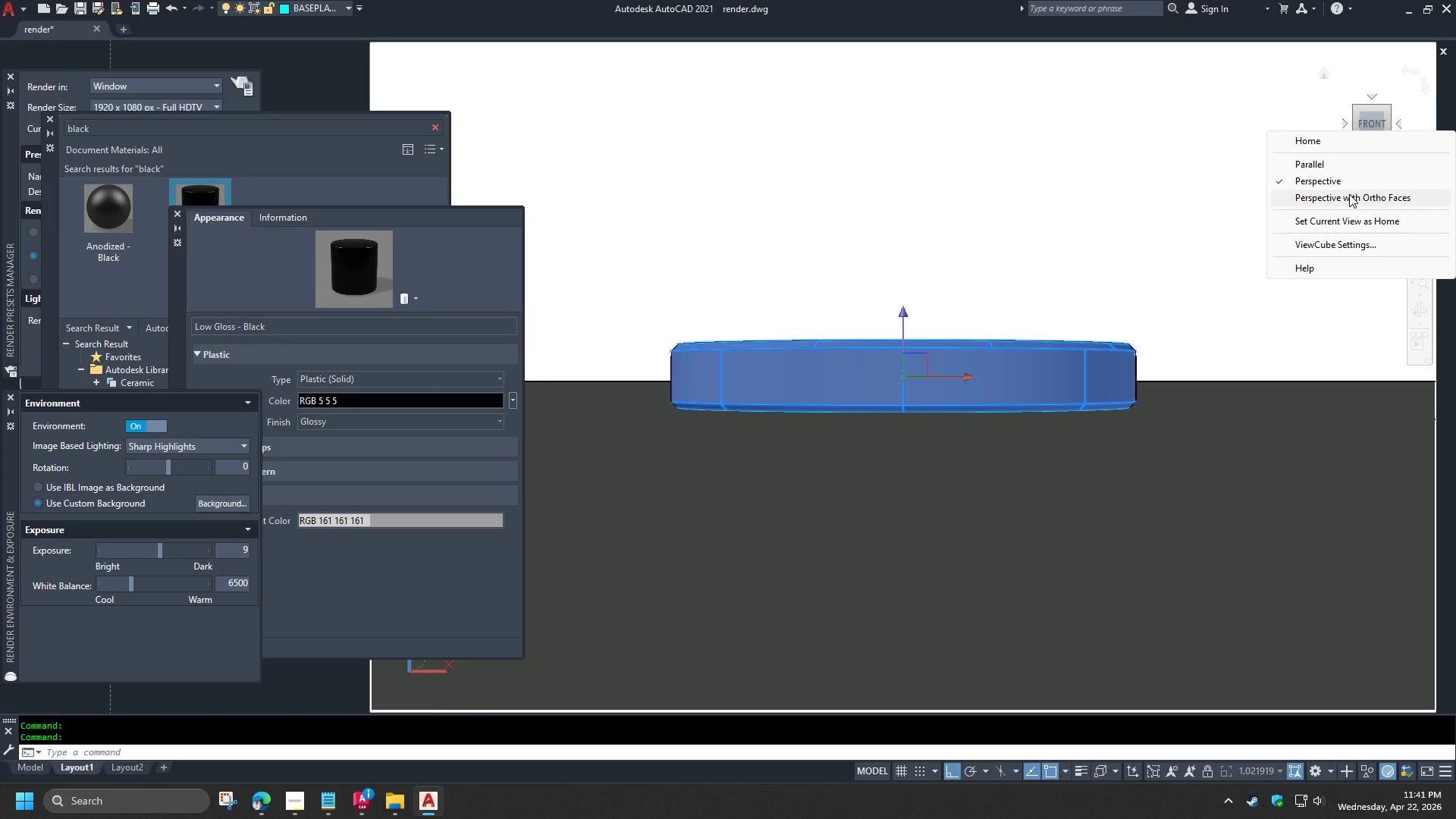 
left_click([1349, 194])
 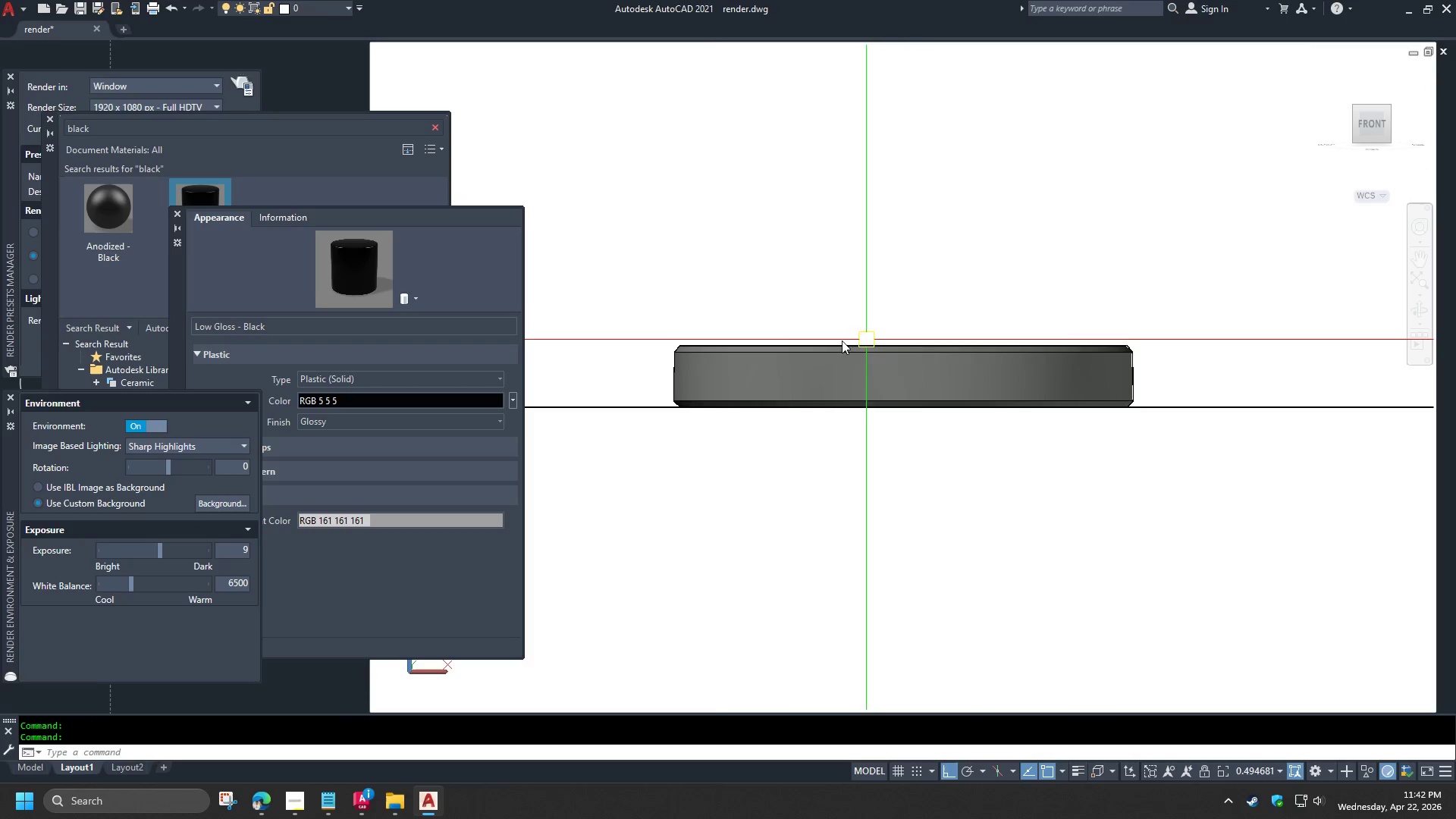 
scroll: coordinate [671, 371], scroll_direction: up, amount: 6.0
 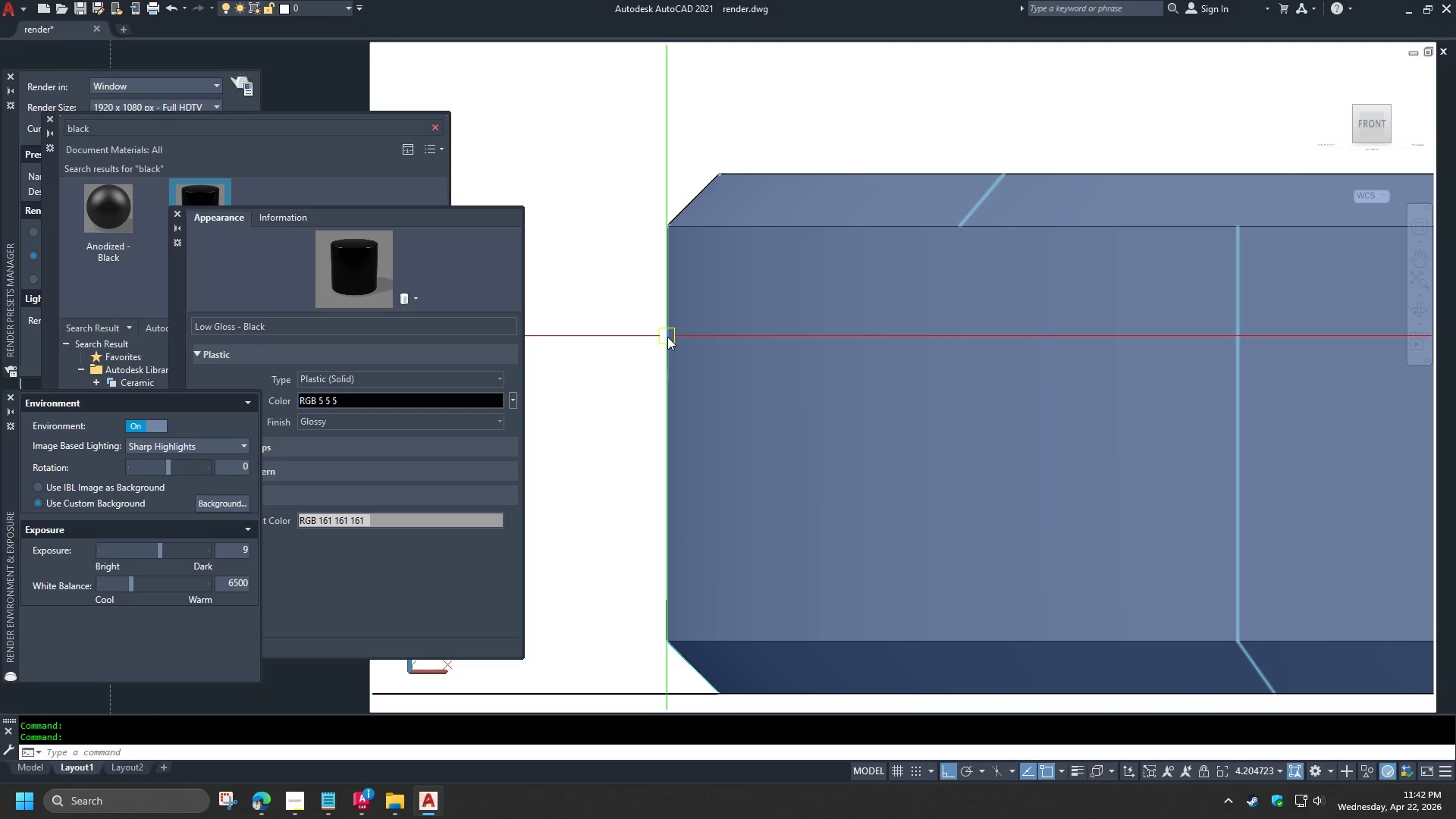 
scroll: coordinate [623, 325], scroll_direction: down, amount: 5.0
 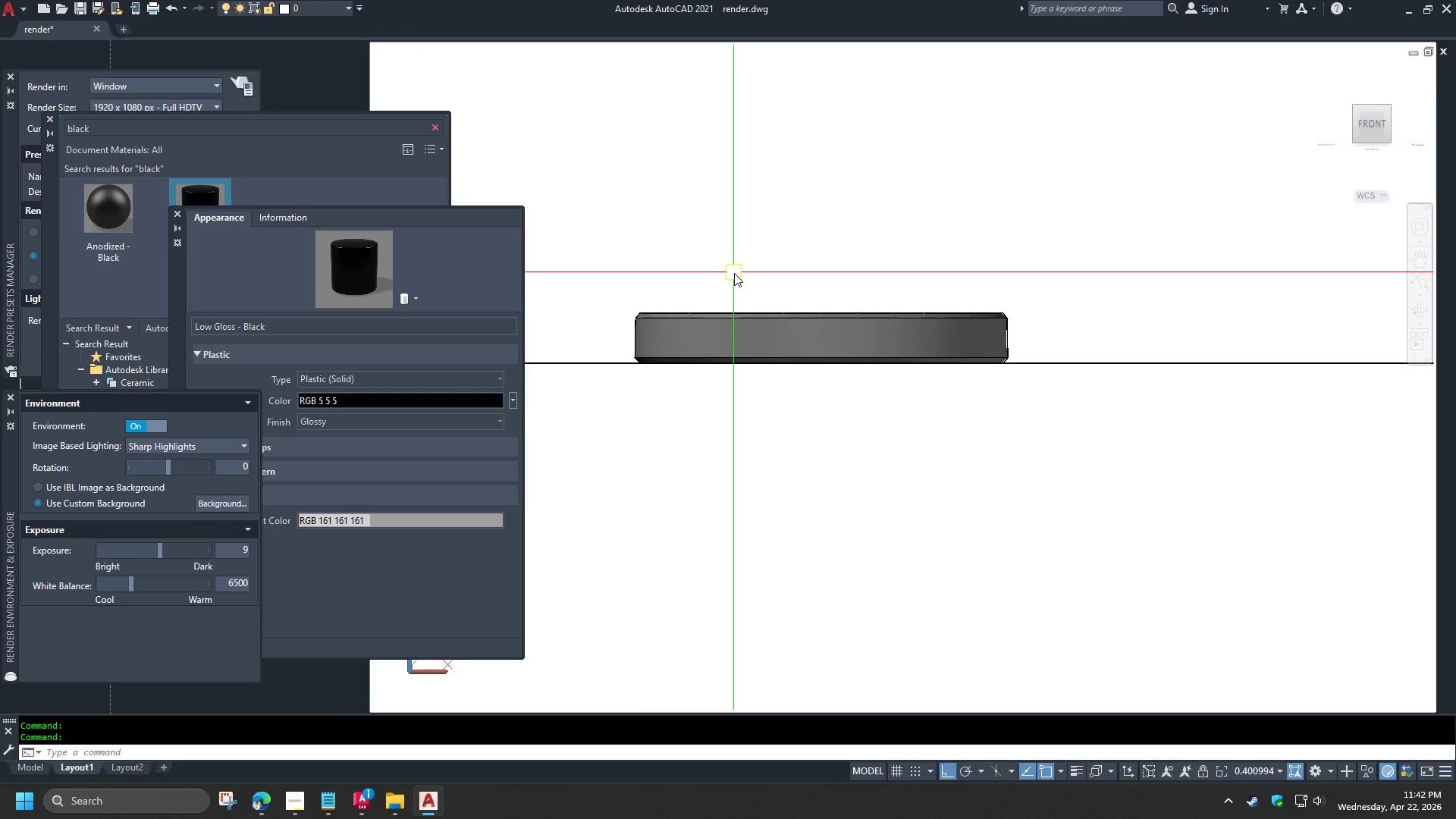 
key(Z)
 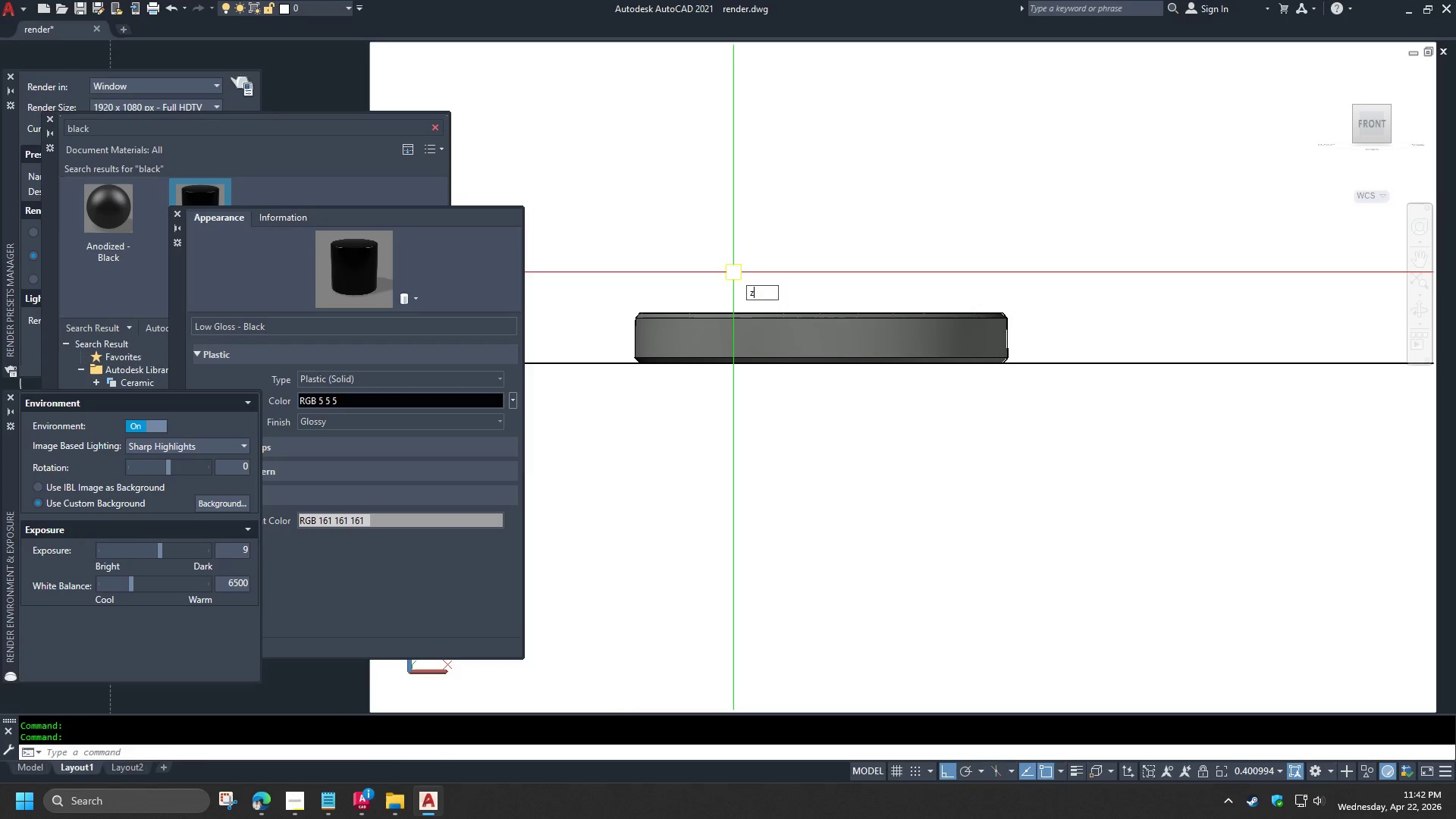 
key(Space)
 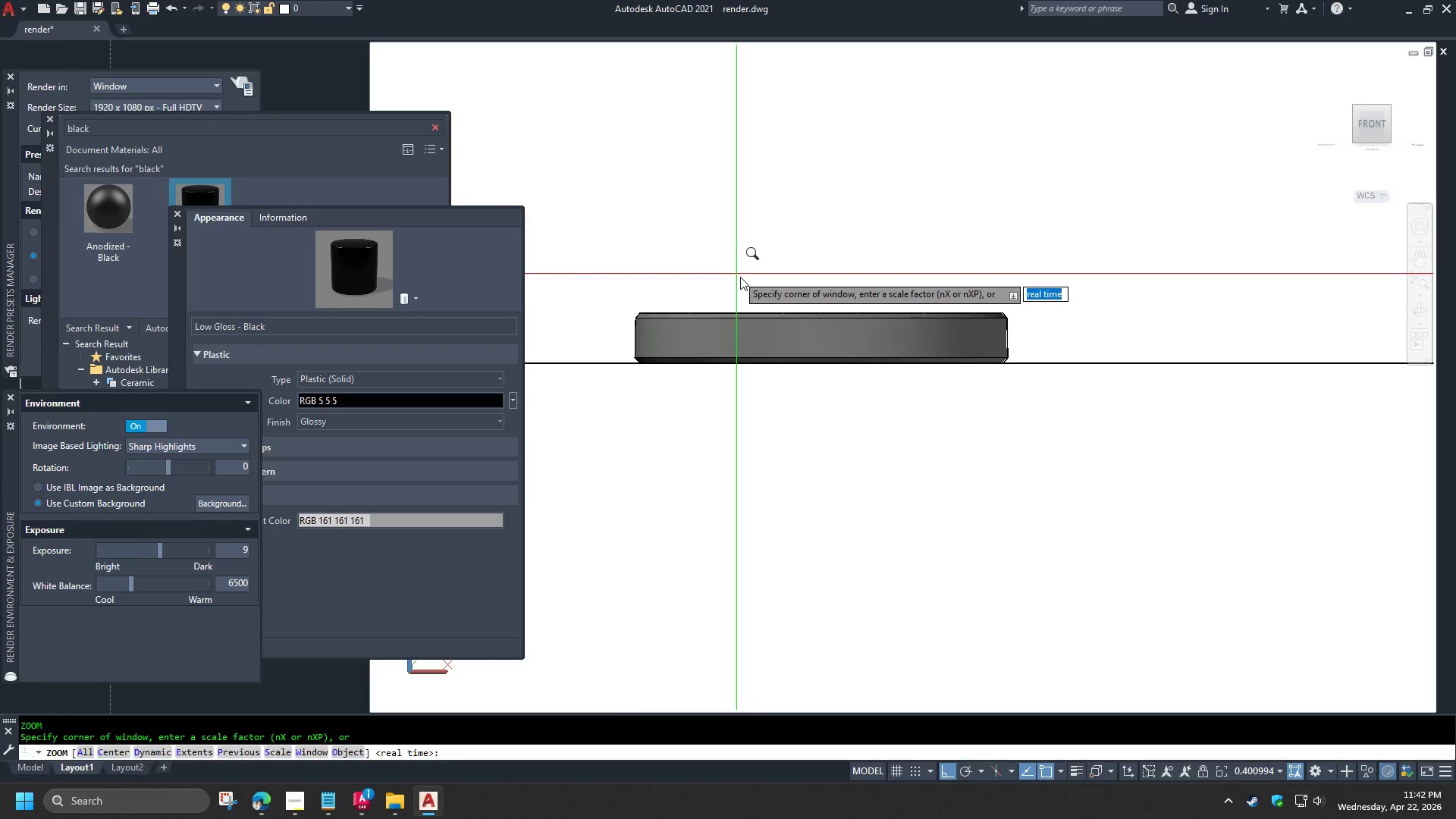 
key(O)
 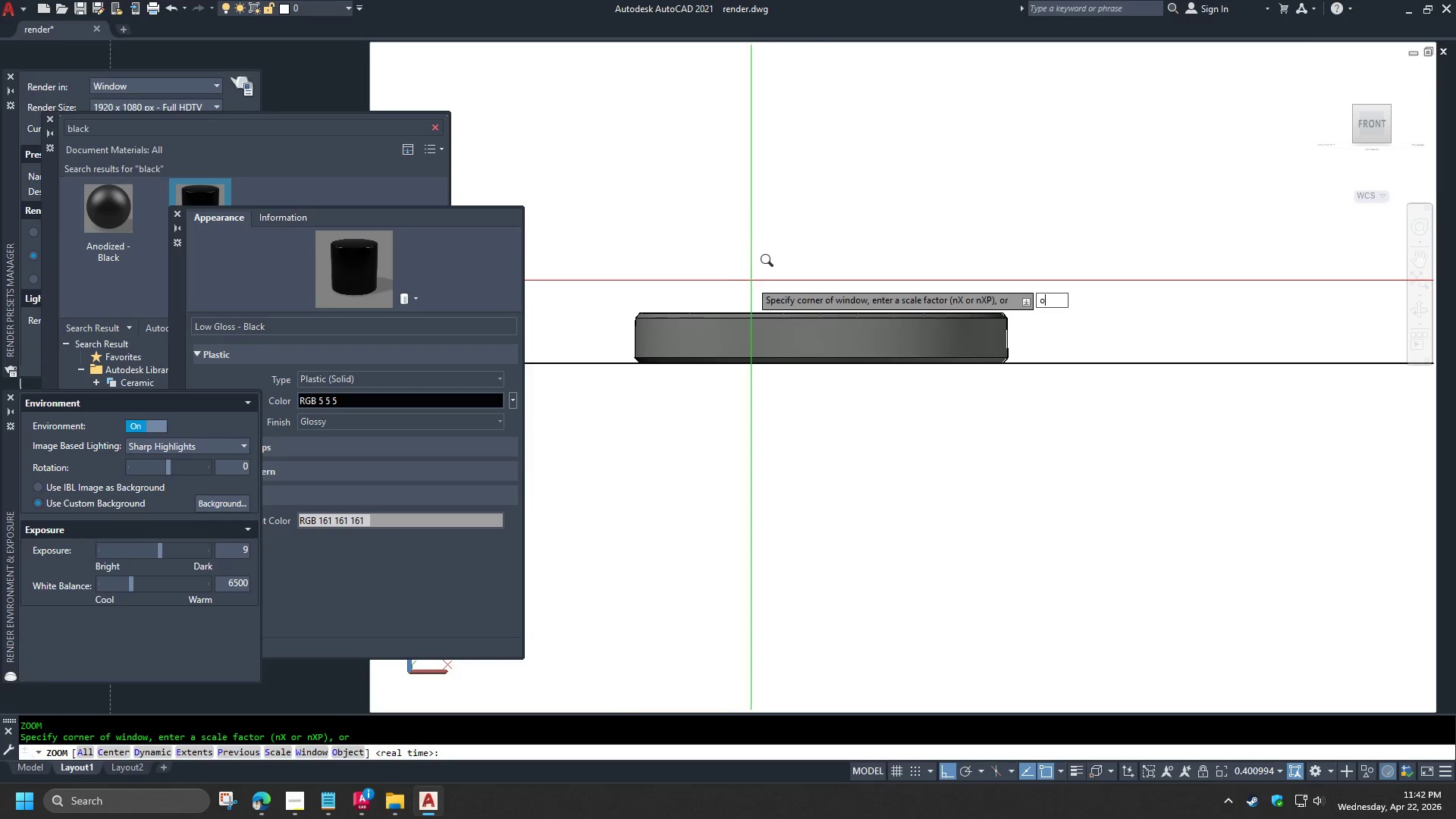 
key(Space)
 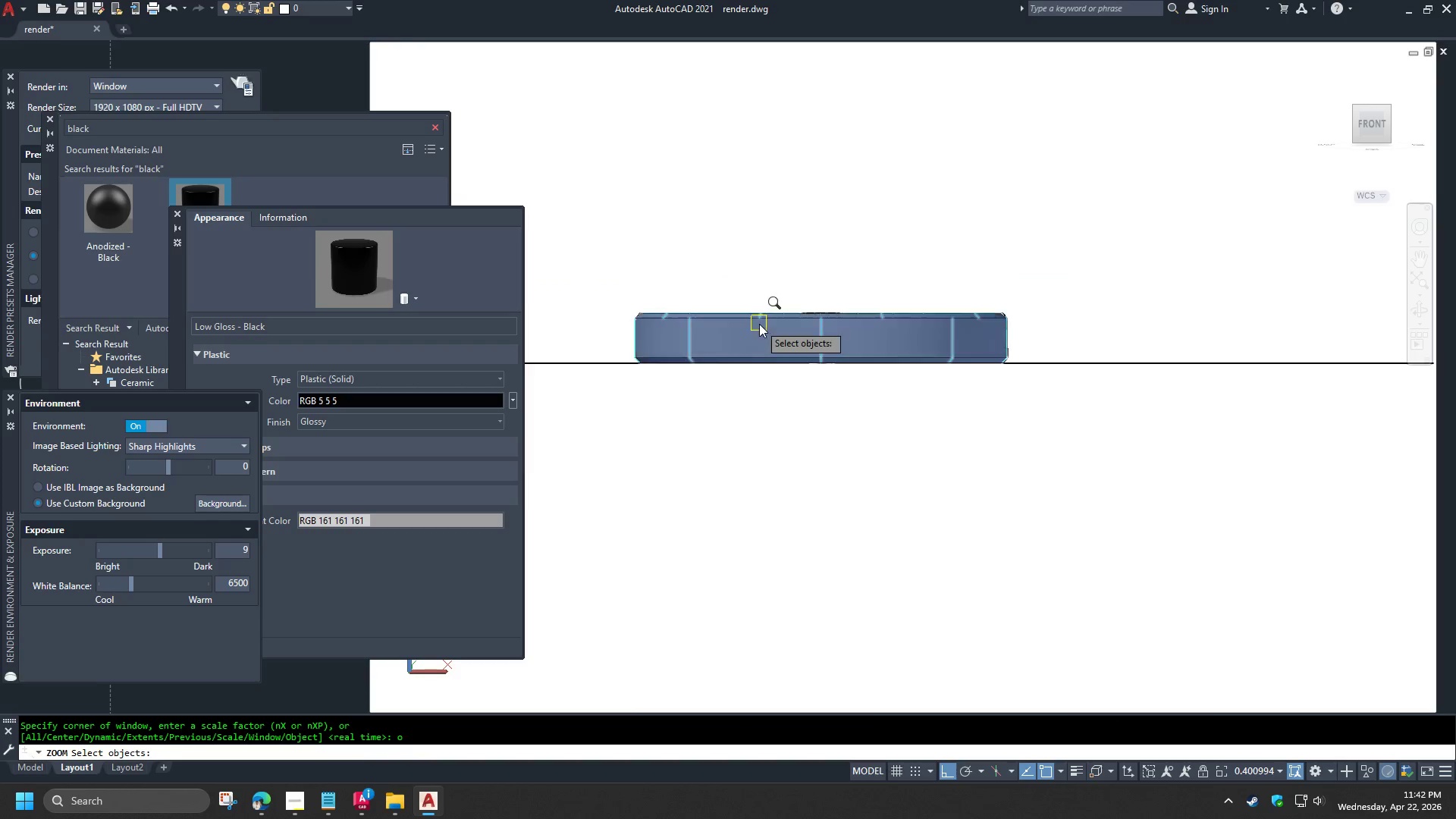 
left_click([760, 324])
 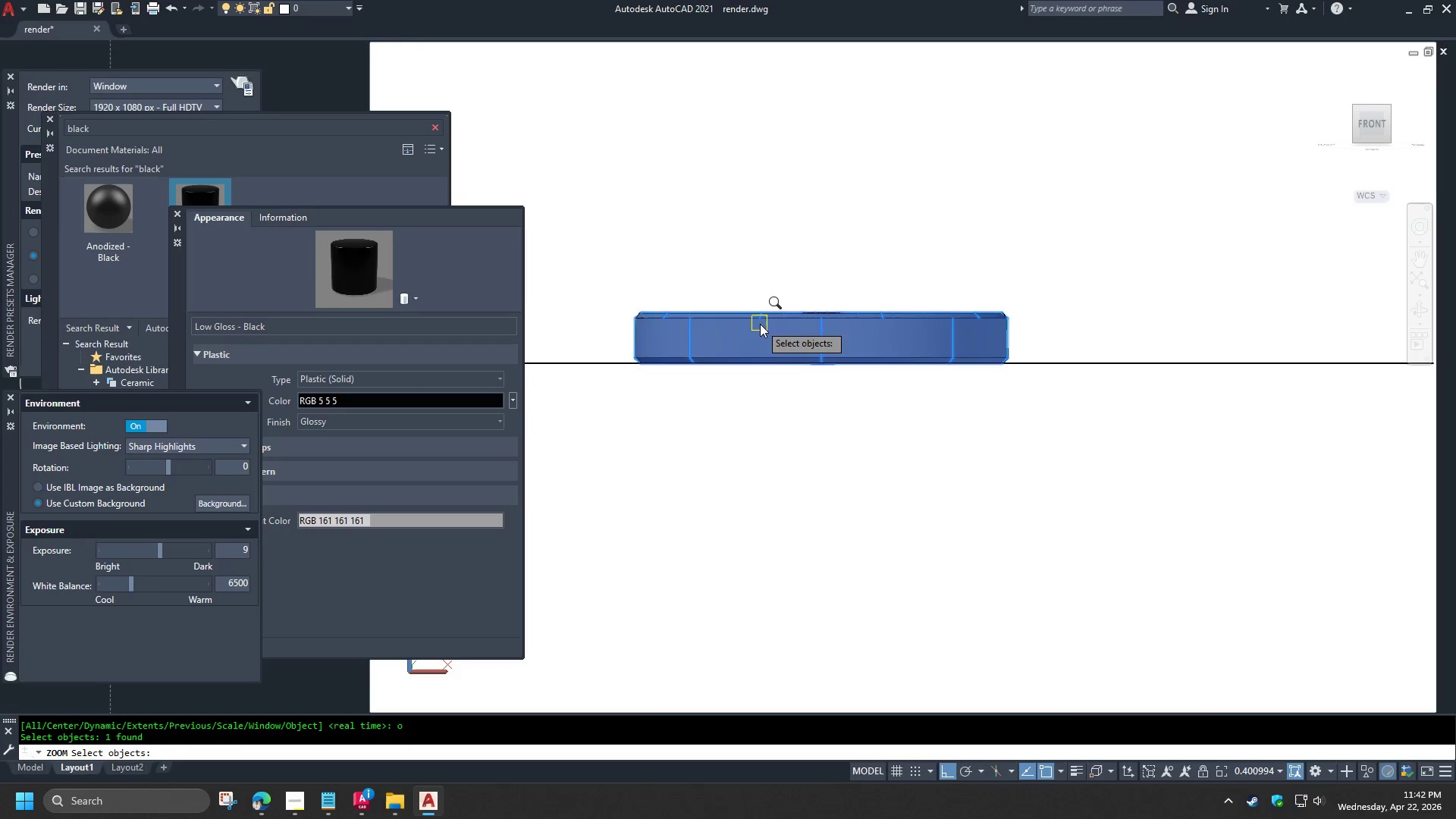 
key(Space)
 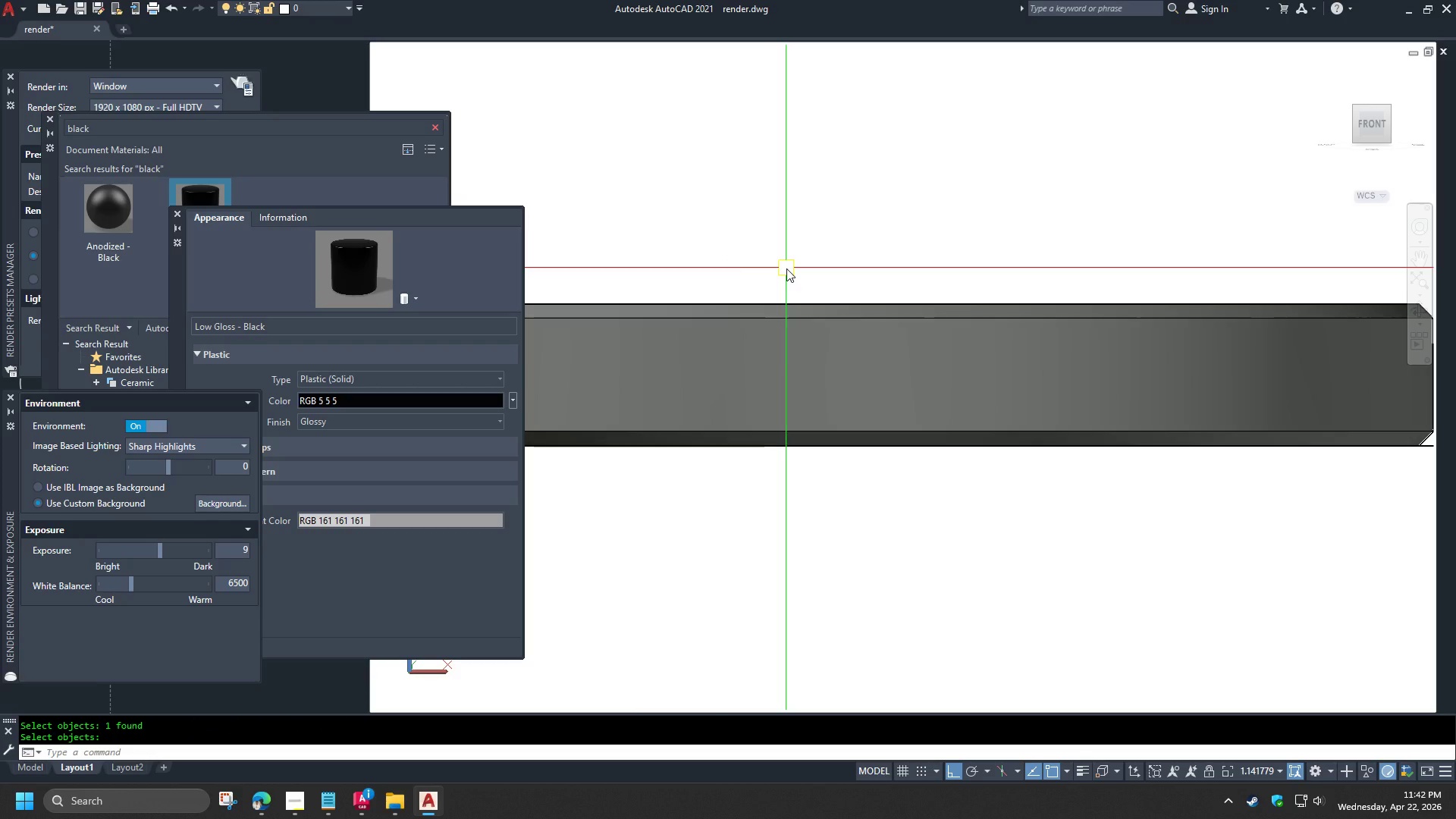 
type(rr )
 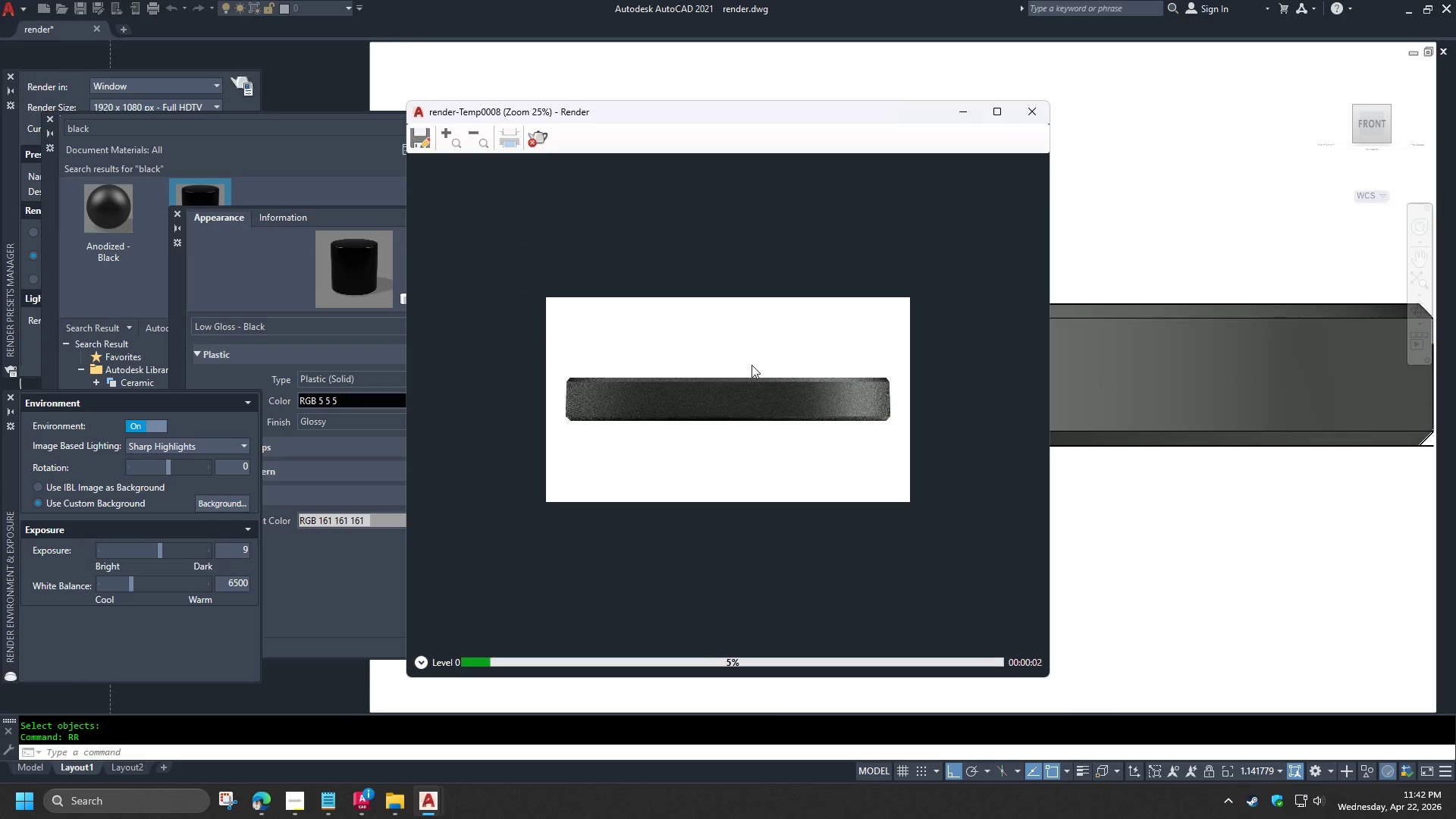 
scroll: coordinate [602, 391], scroll_direction: up, amount: 2.0
 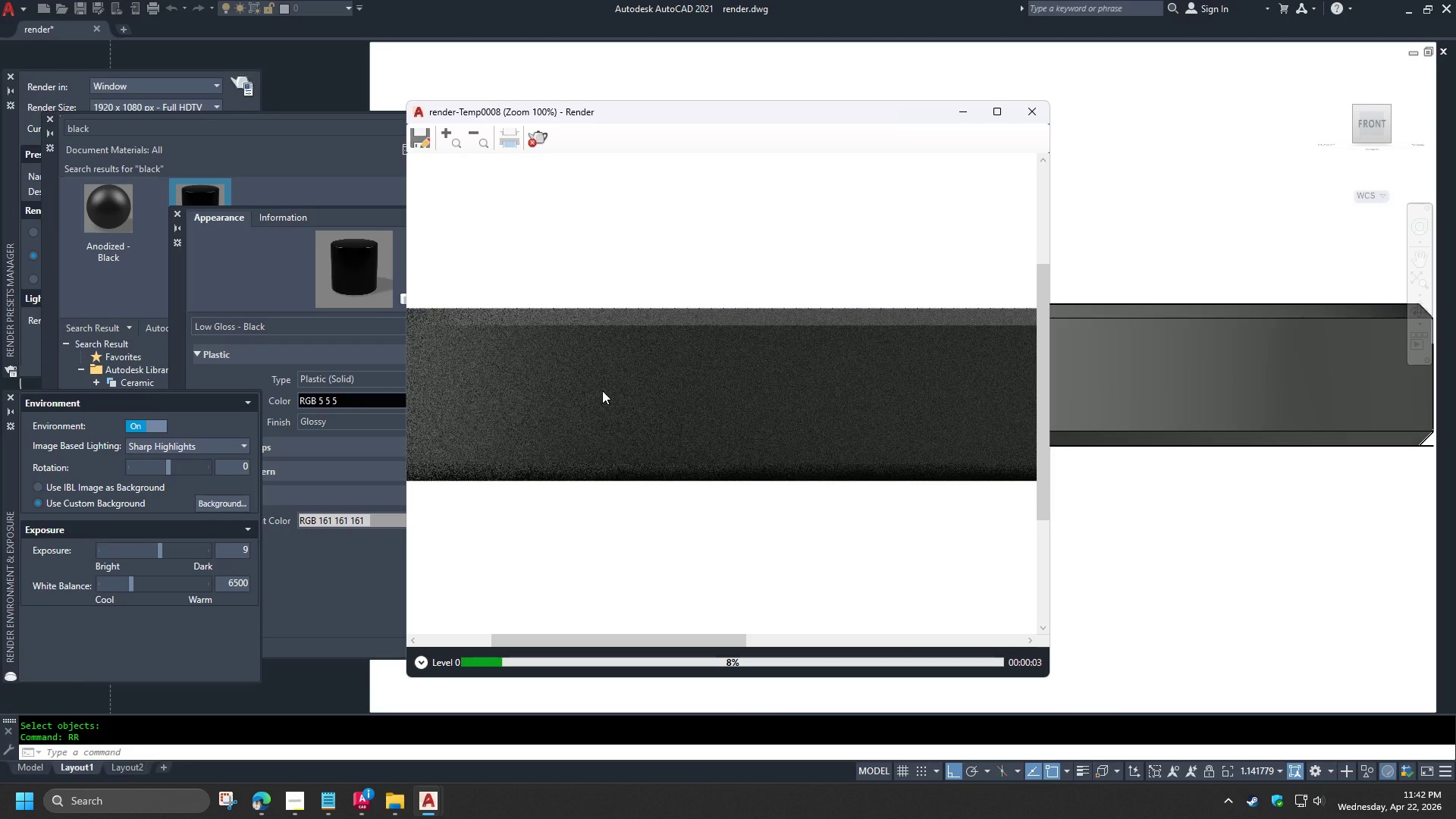 
scroll: coordinate [602, 390], scroll_direction: down, amount: 2.0
 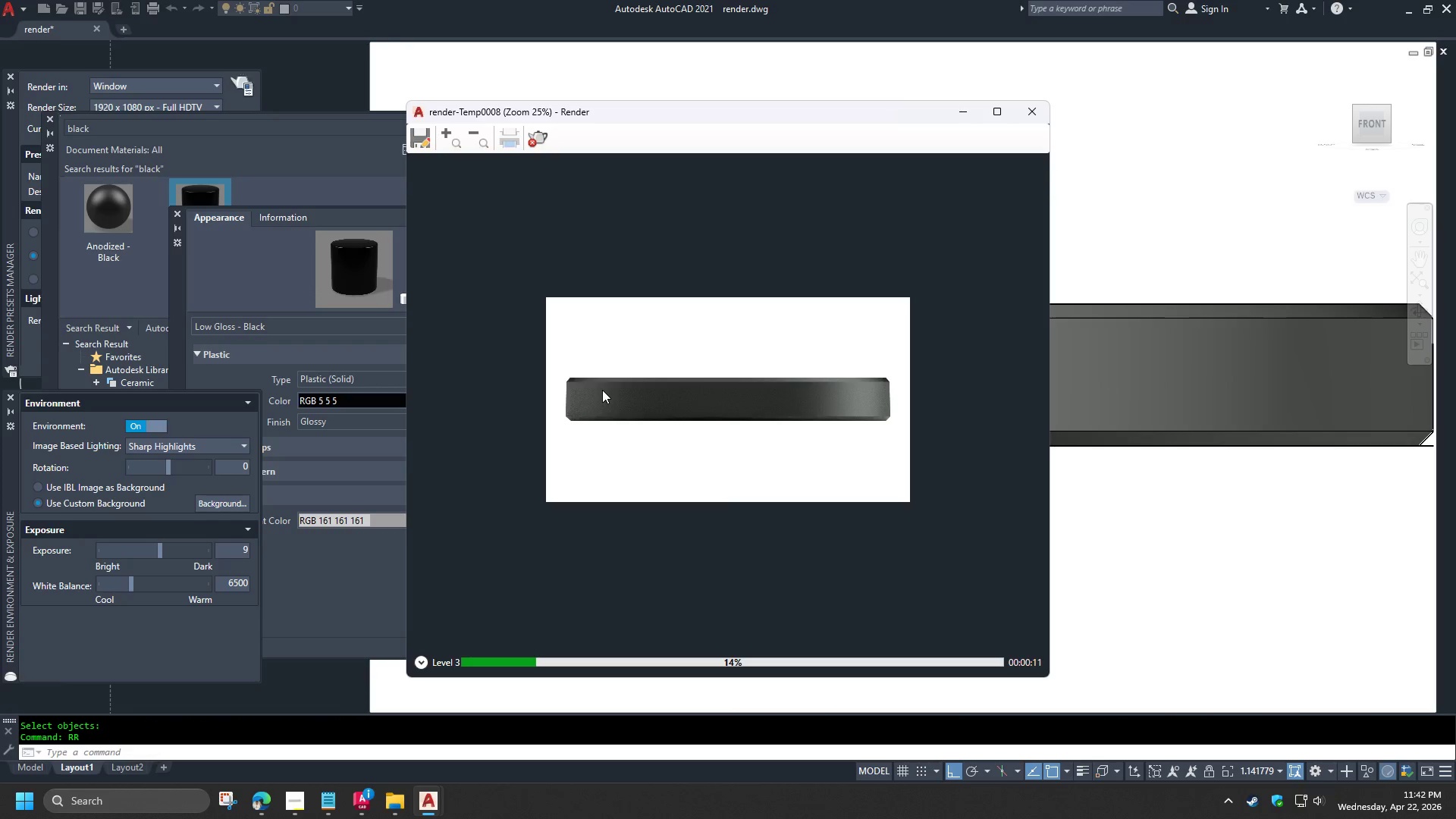 
wait(10.68)
 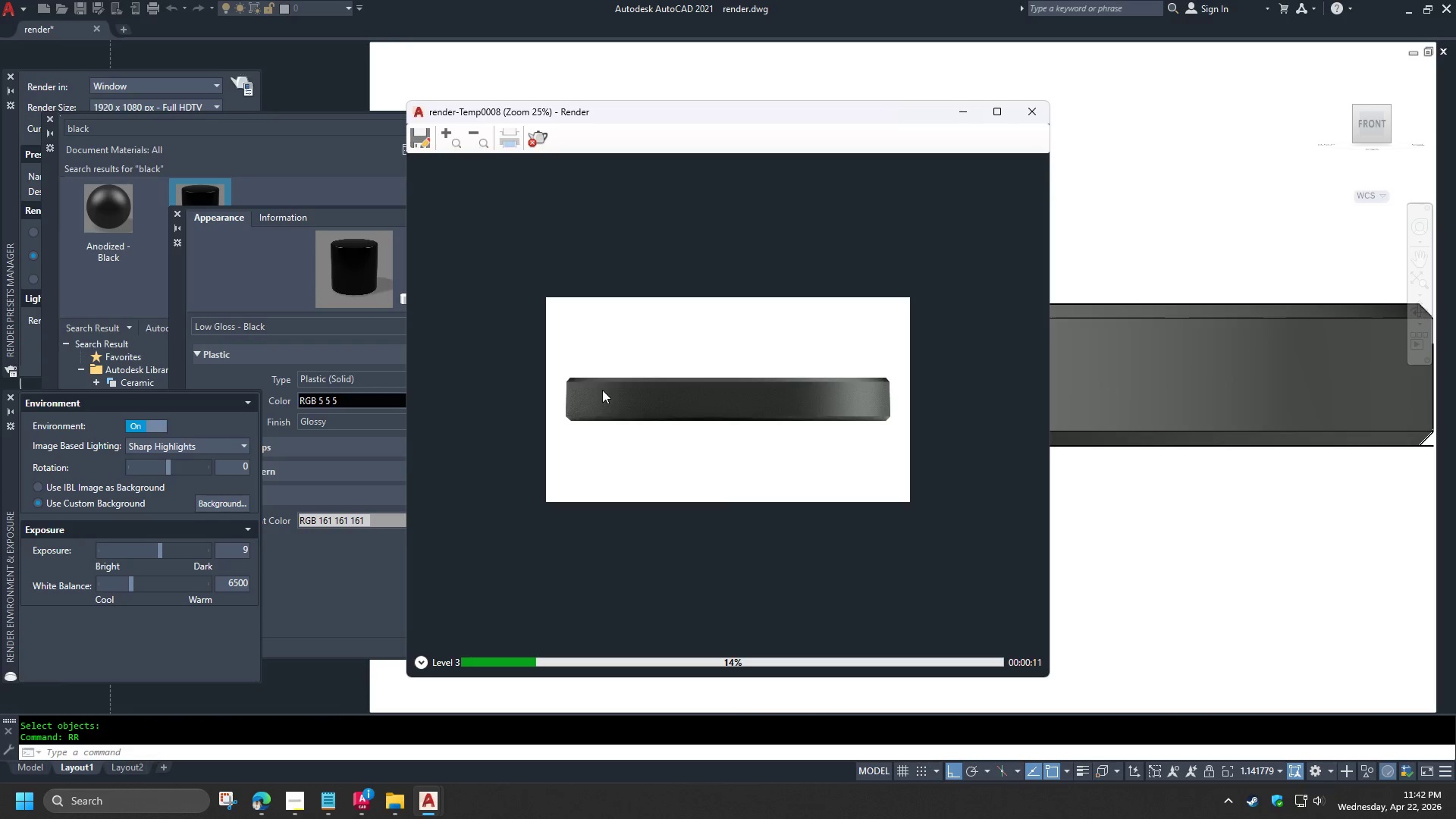 
scroll: coordinate [602, 391], scroll_direction: up, amount: 1.0
 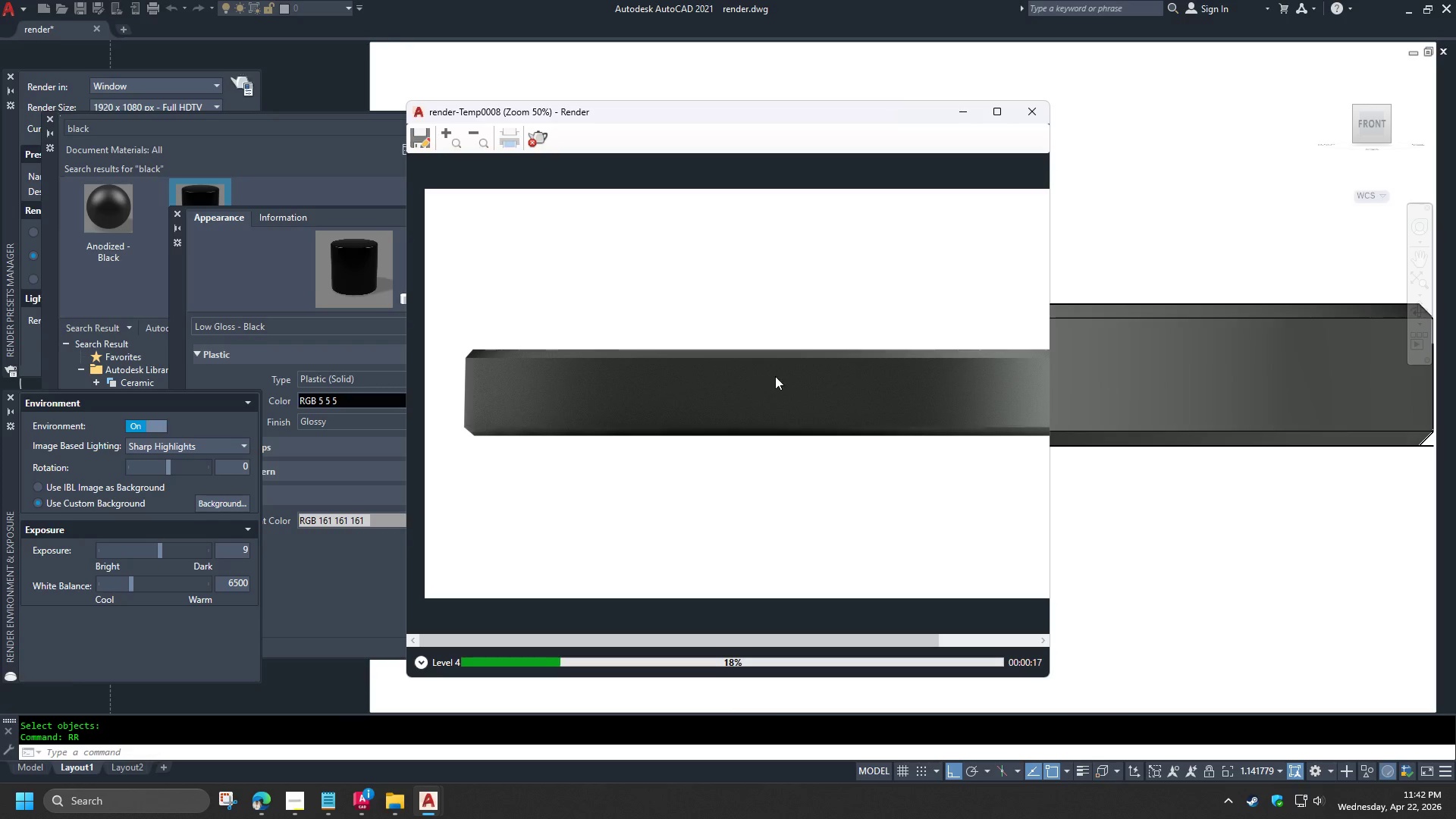 
scroll: coordinate [584, 376], scroll_direction: down, amount: 1.0
 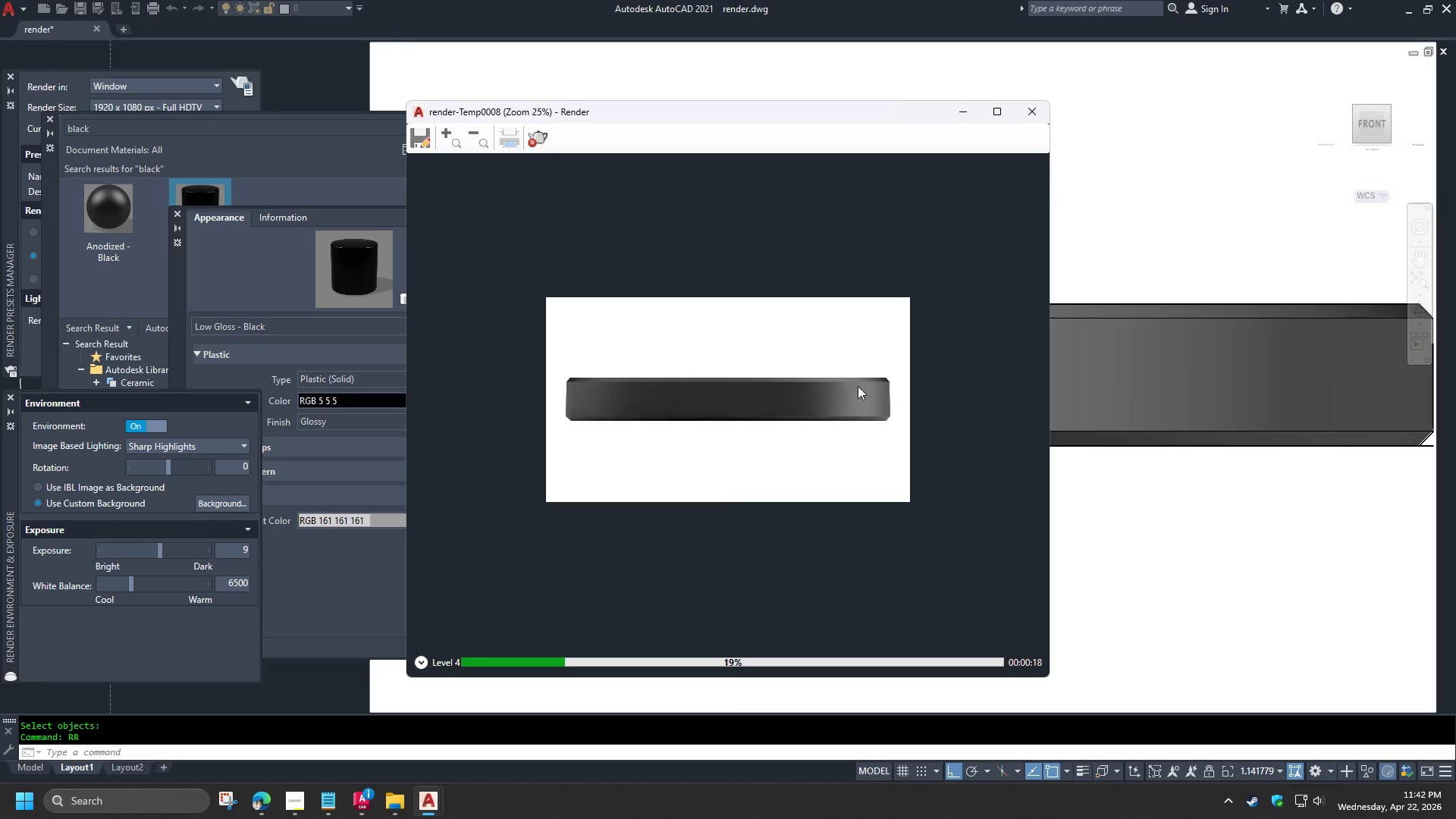 
scroll: coordinate [1004, 384], scroll_direction: up, amount: 4.0
 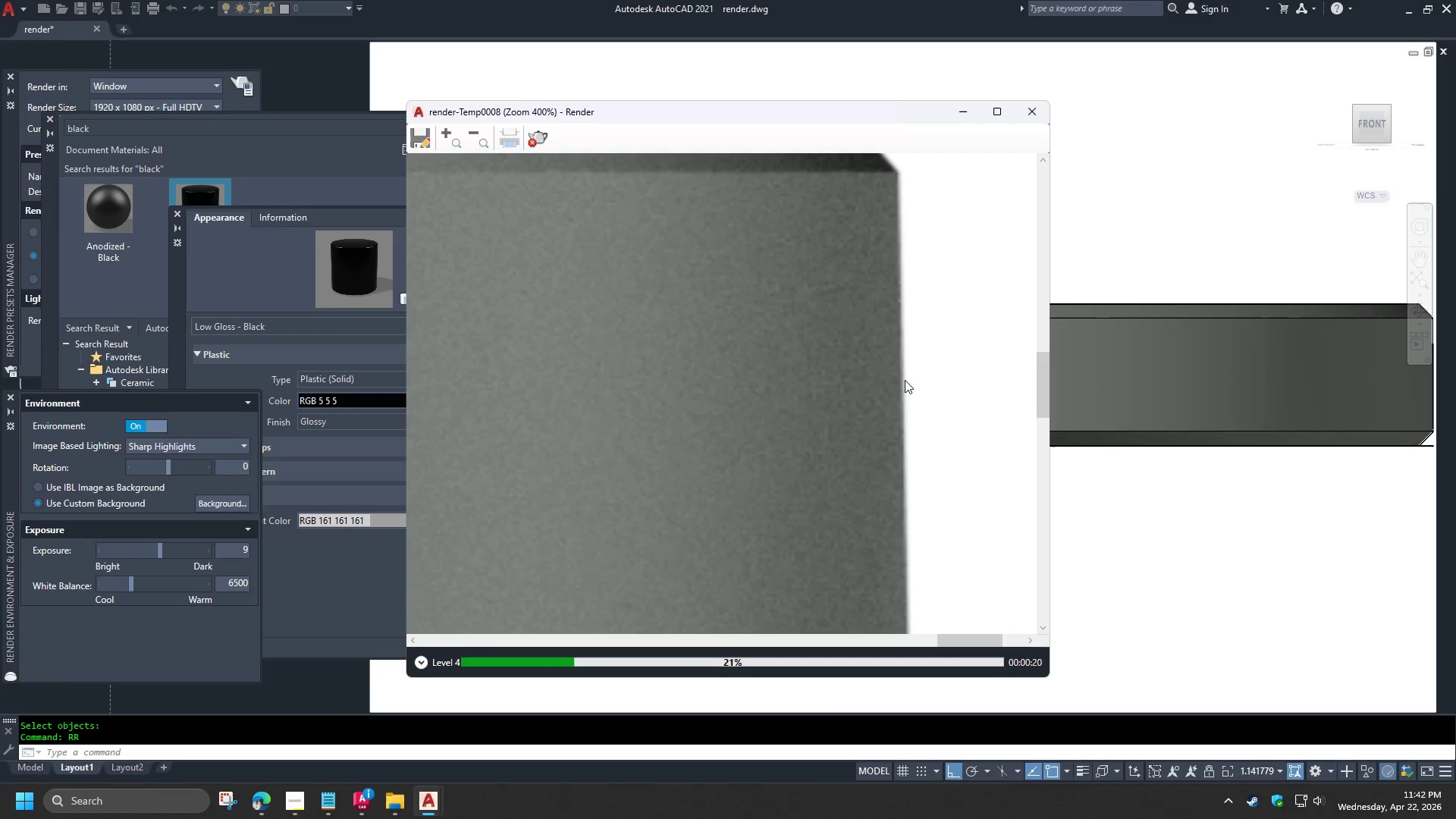 
scroll: coordinate [841, 362], scroll_direction: down, amount: 1.0
 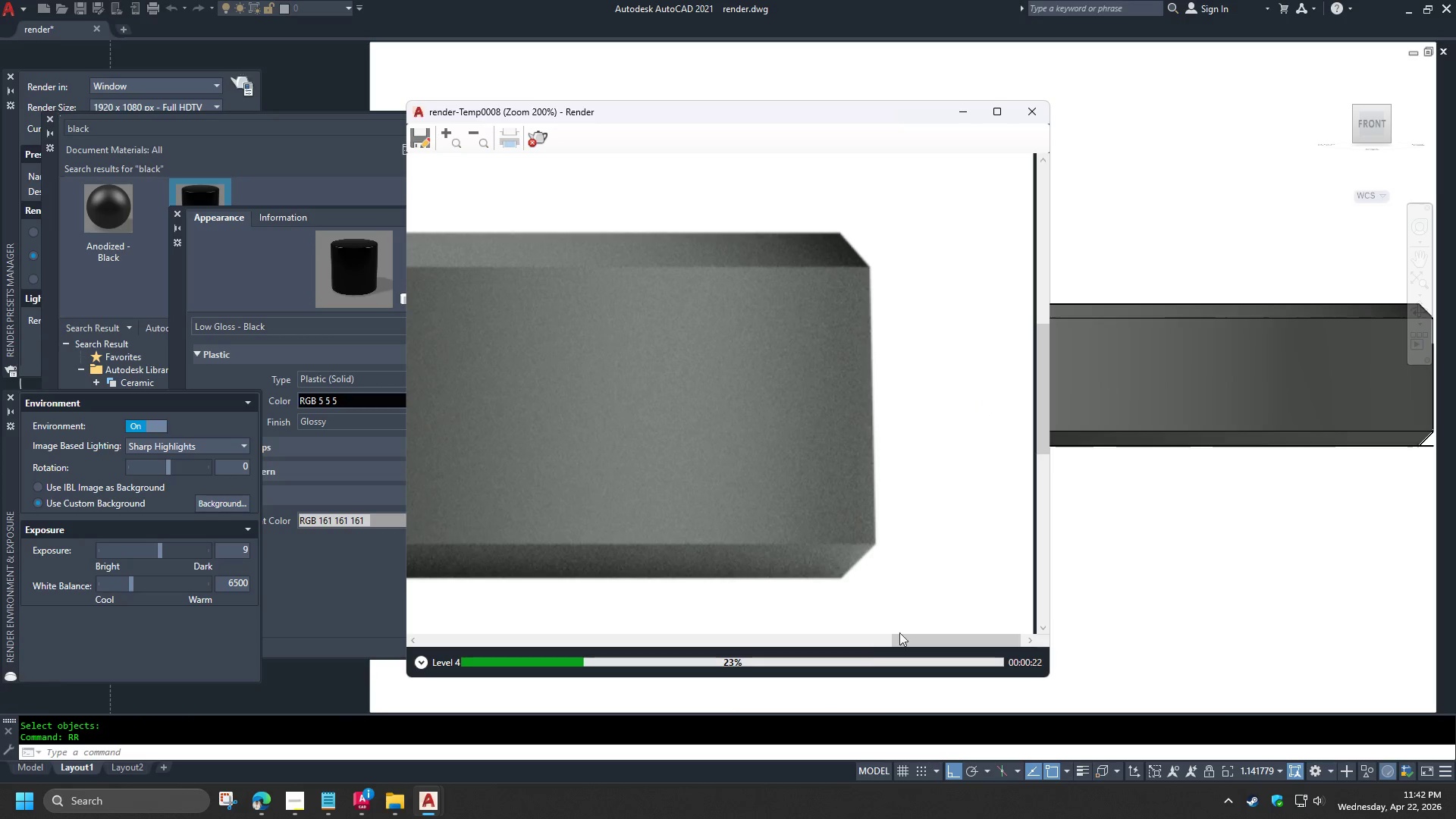 
left_click_drag(start_coordinate=[923, 645], to_coordinate=[916, 641])
 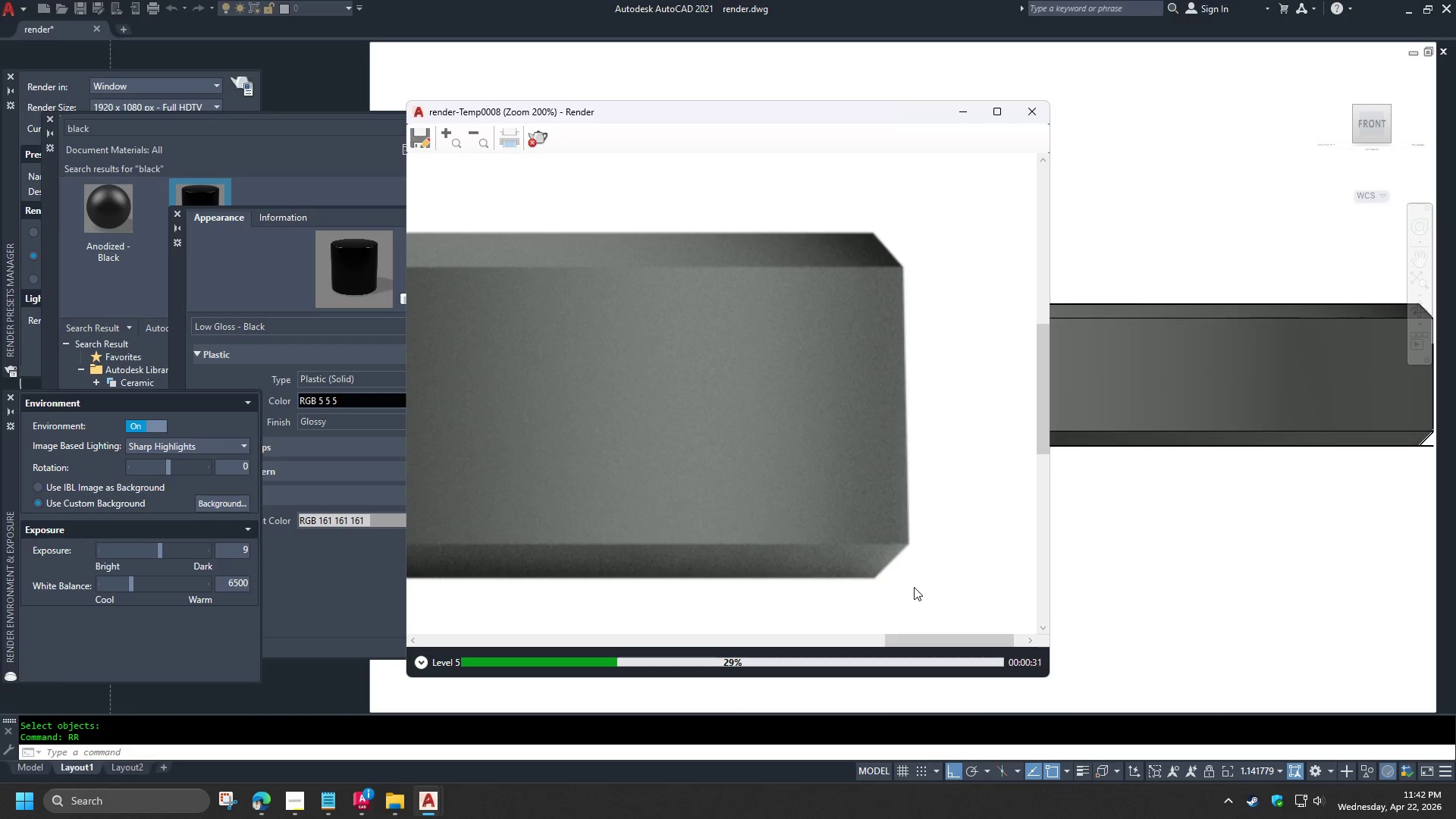 
scroll: coordinate [914, 587], scroll_direction: down, amount: 4.0
 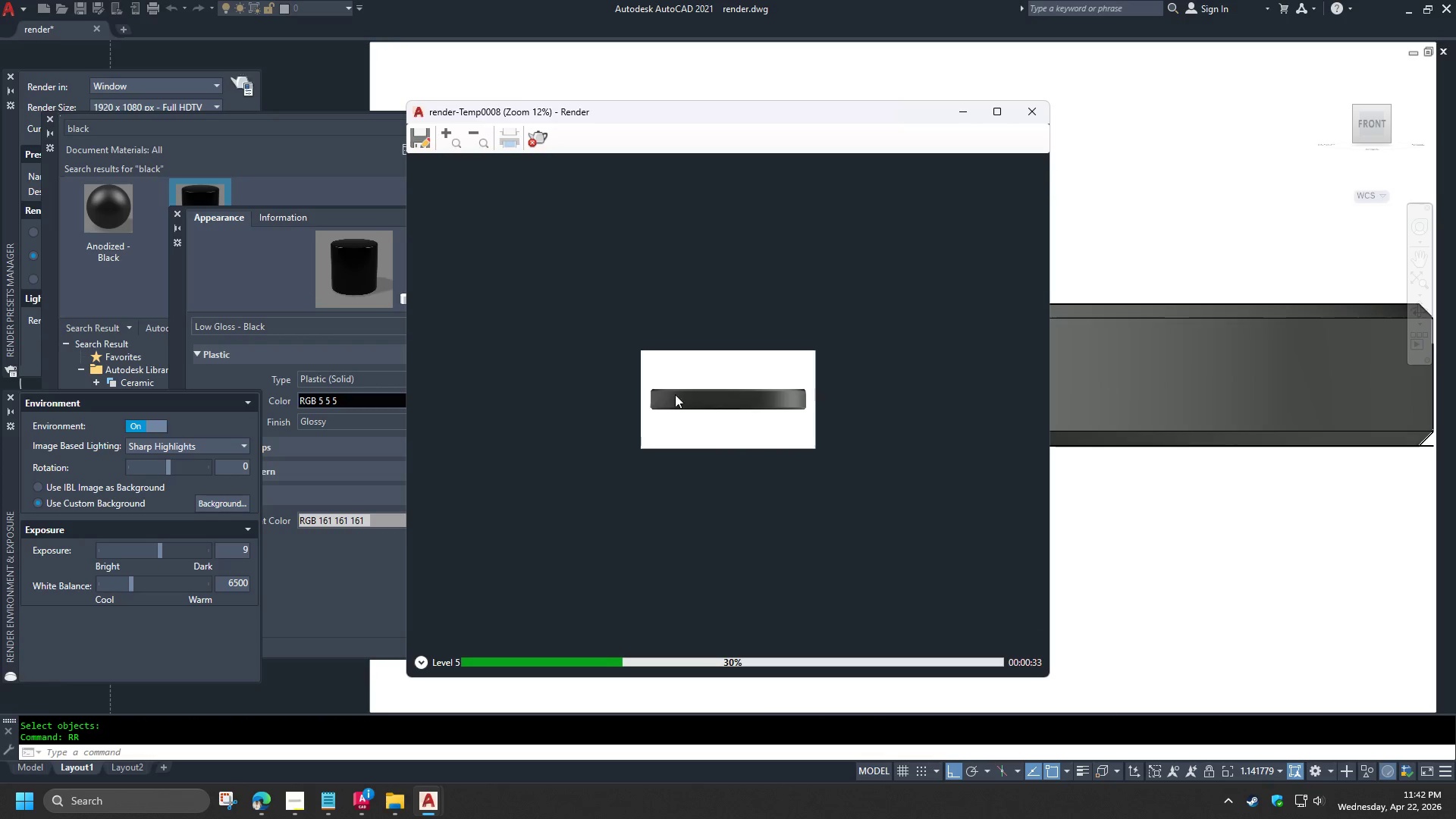 
scroll: coordinate [676, 392], scroll_direction: up, amount: 2.0
 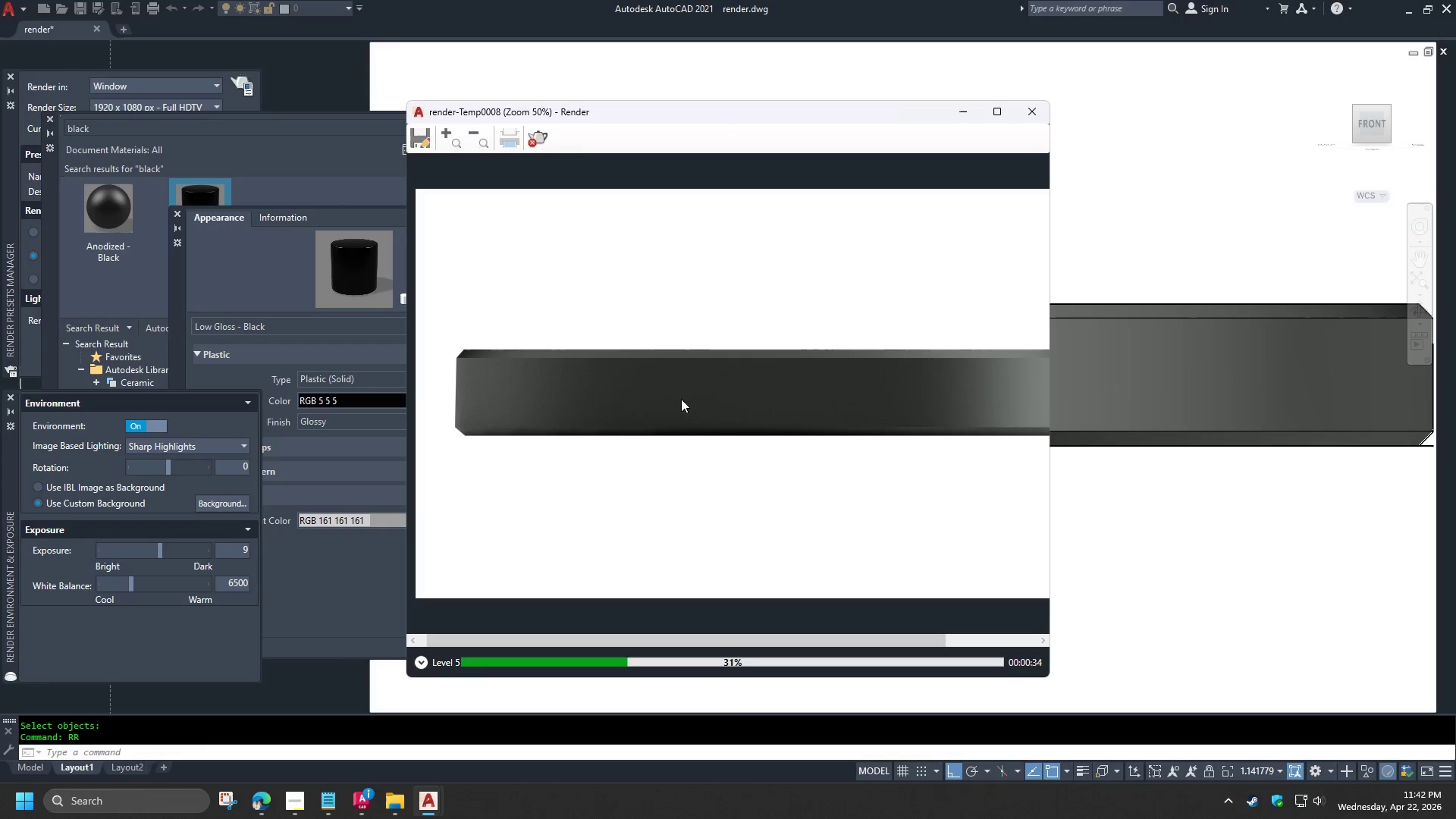 
left_click([540, 139])
 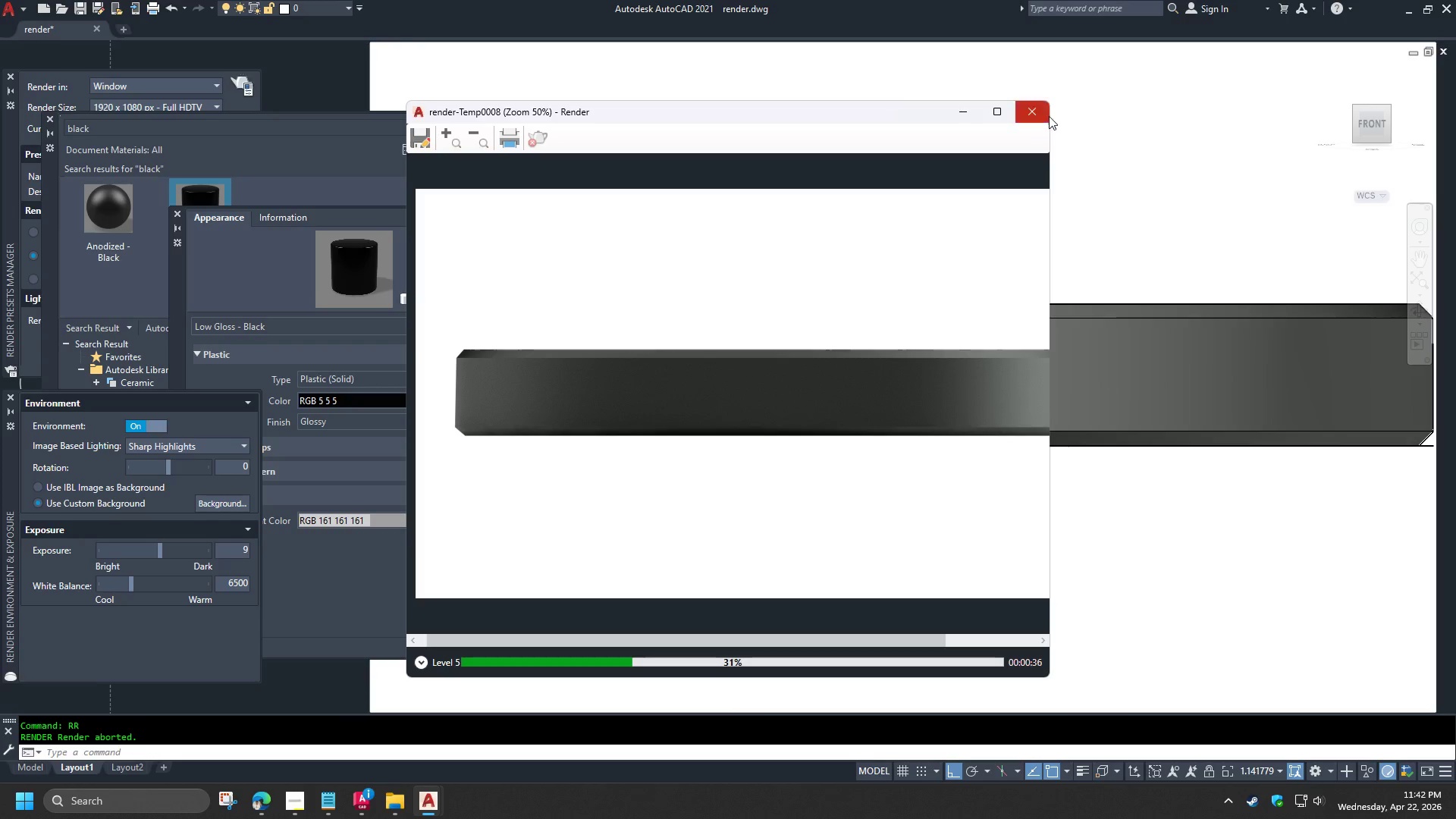 
left_click([1029, 119])
 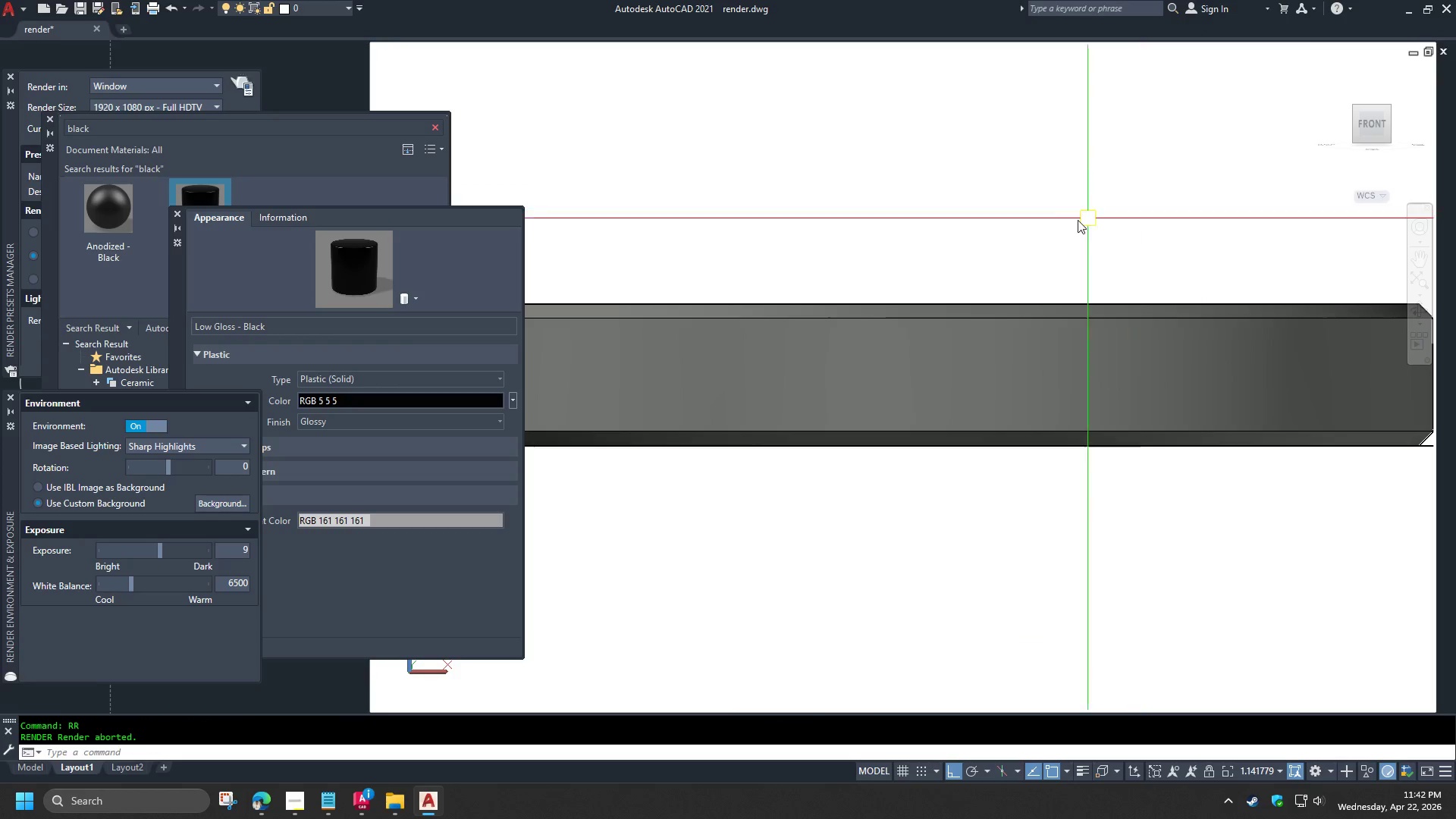 
scroll: coordinate [1029, 222], scroll_direction: down, amount: 1.0
 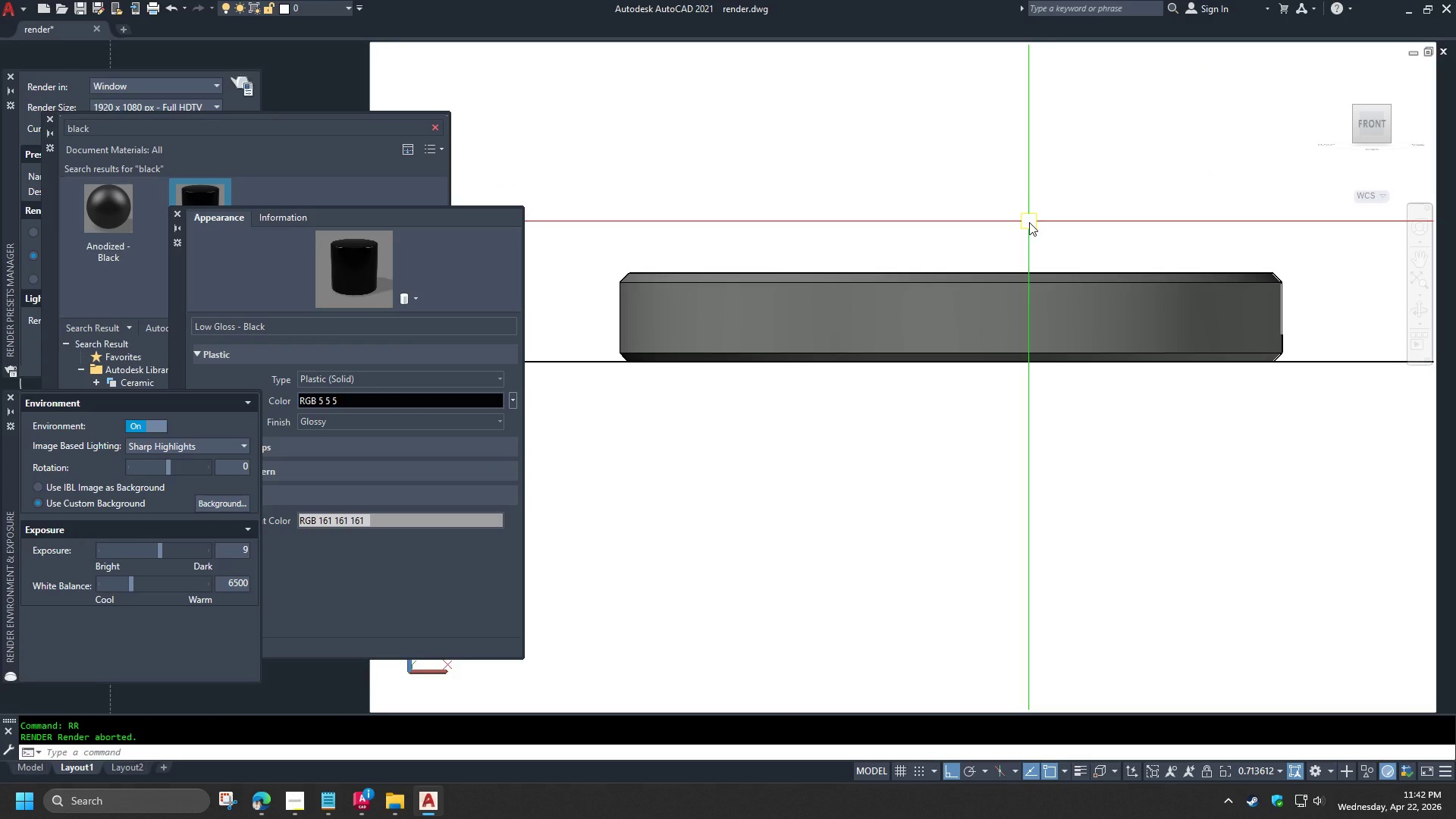 
wait(7.97)
 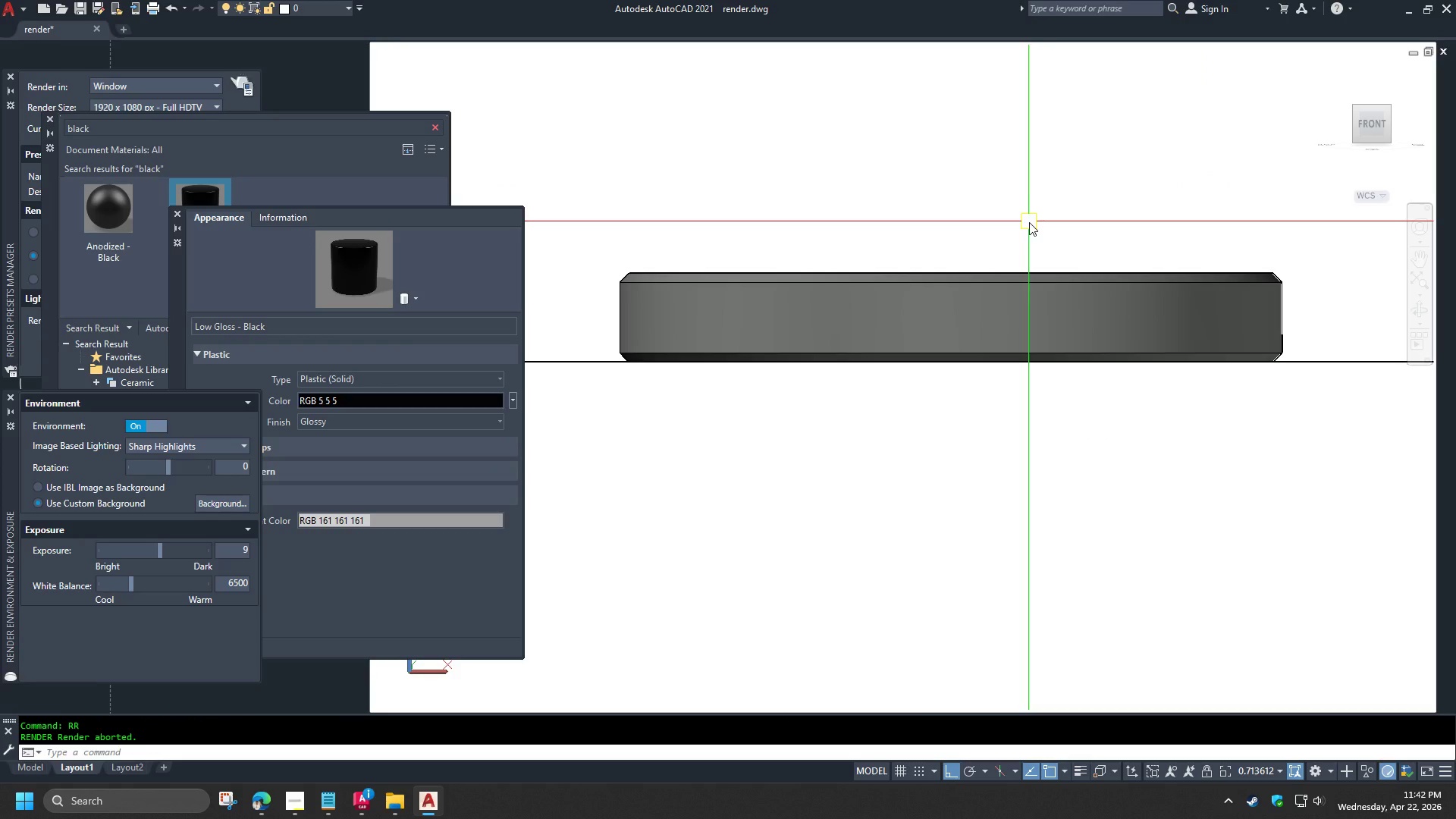 
right_click([1367, 130])
 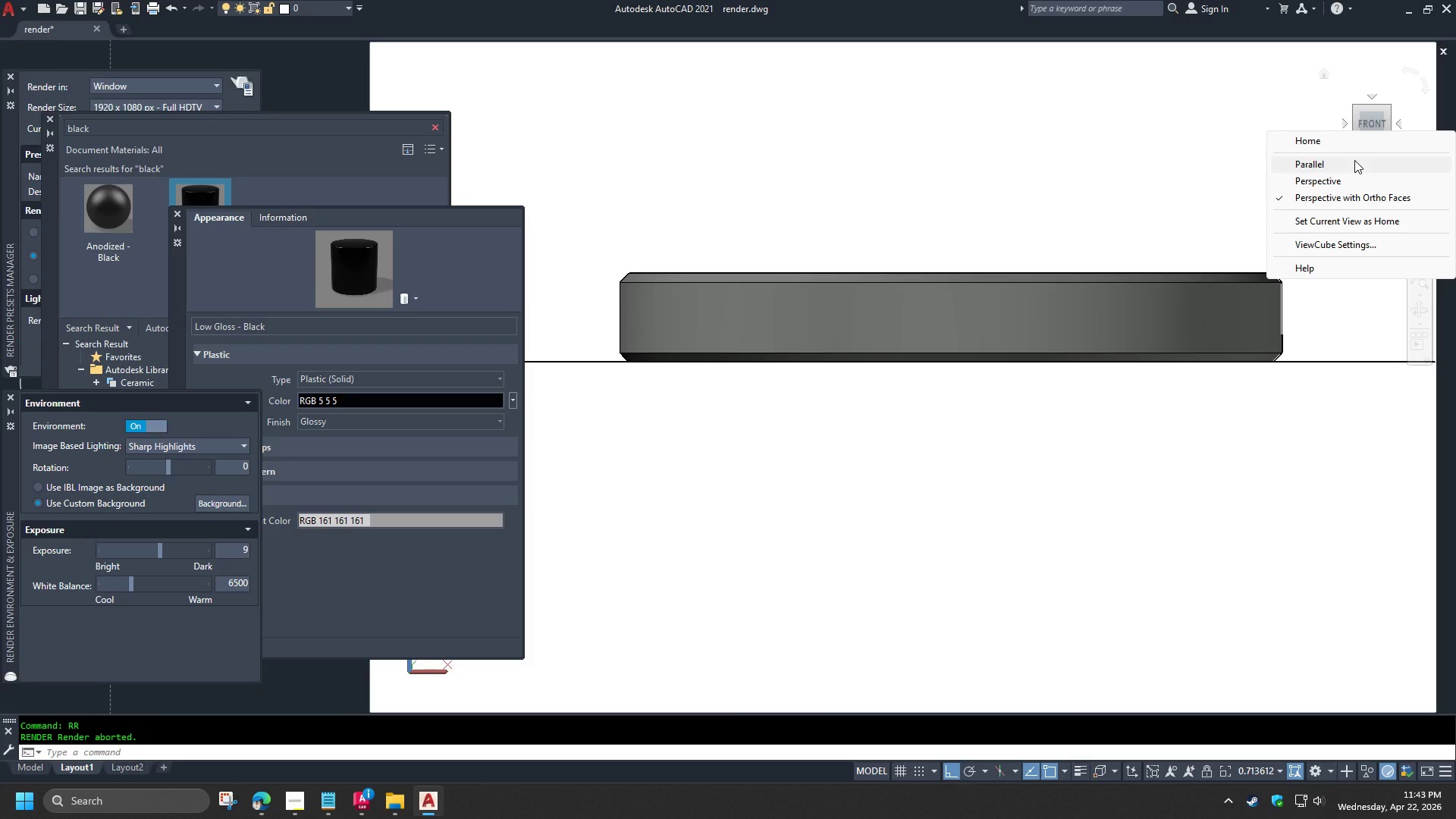 
left_click([1354, 160])
 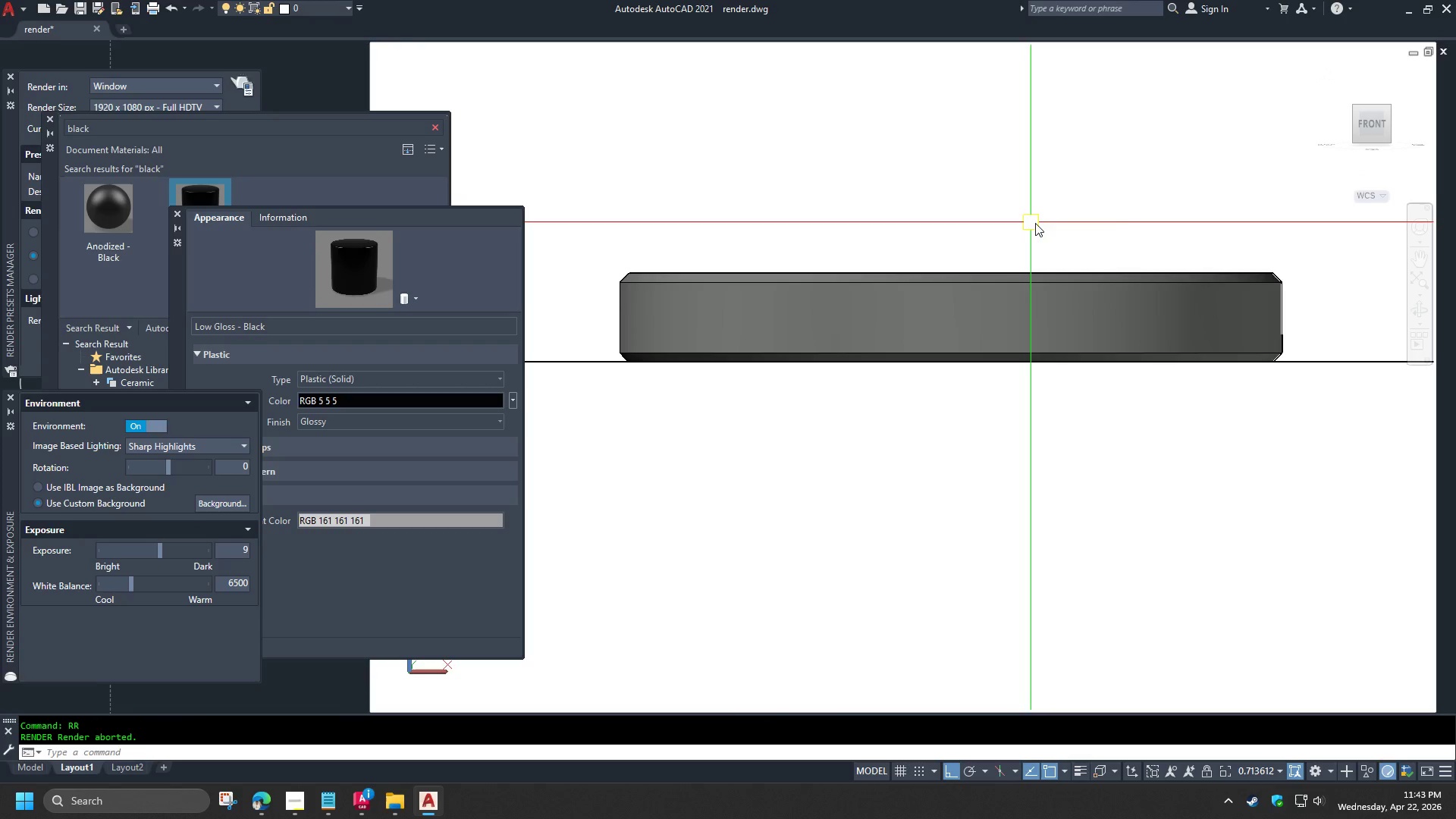 
scroll: coordinate [1312, 295], scroll_direction: up, amount: 5.0
 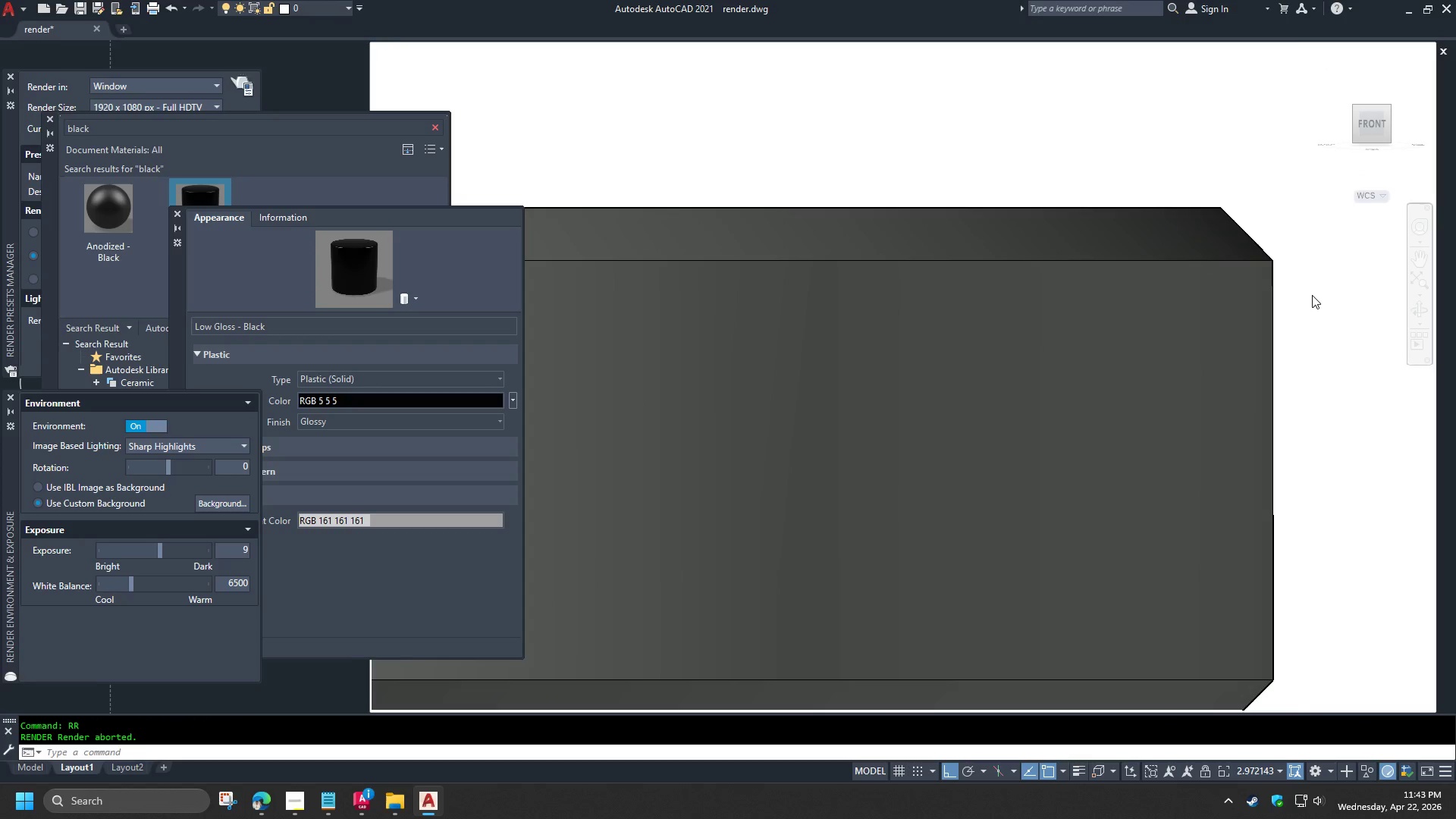 
scroll: coordinate [1307, 287], scroll_direction: down, amount: 4.0
 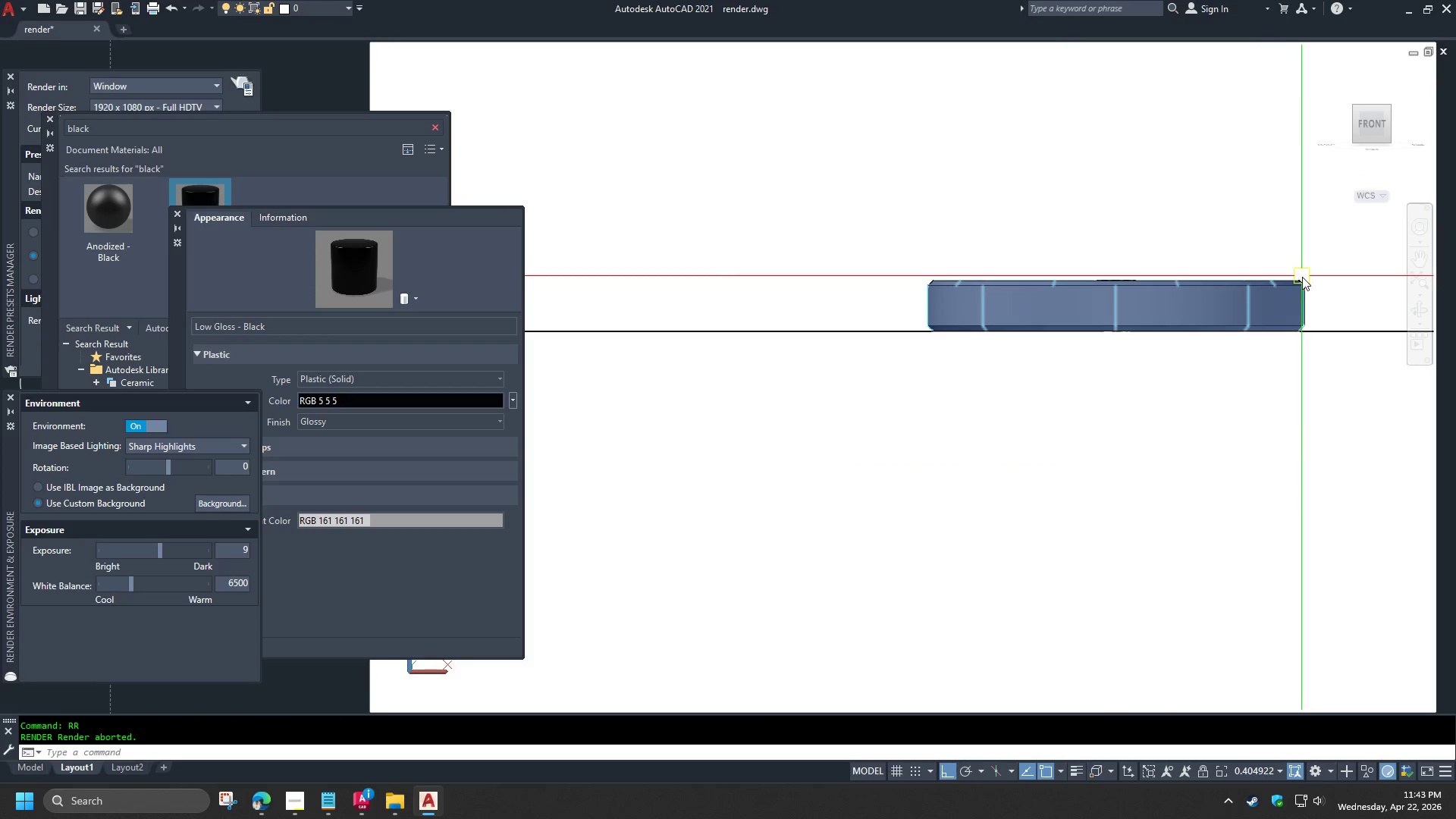 
scroll: coordinate [1301, 270], scroll_direction: up, amount: 1.0
 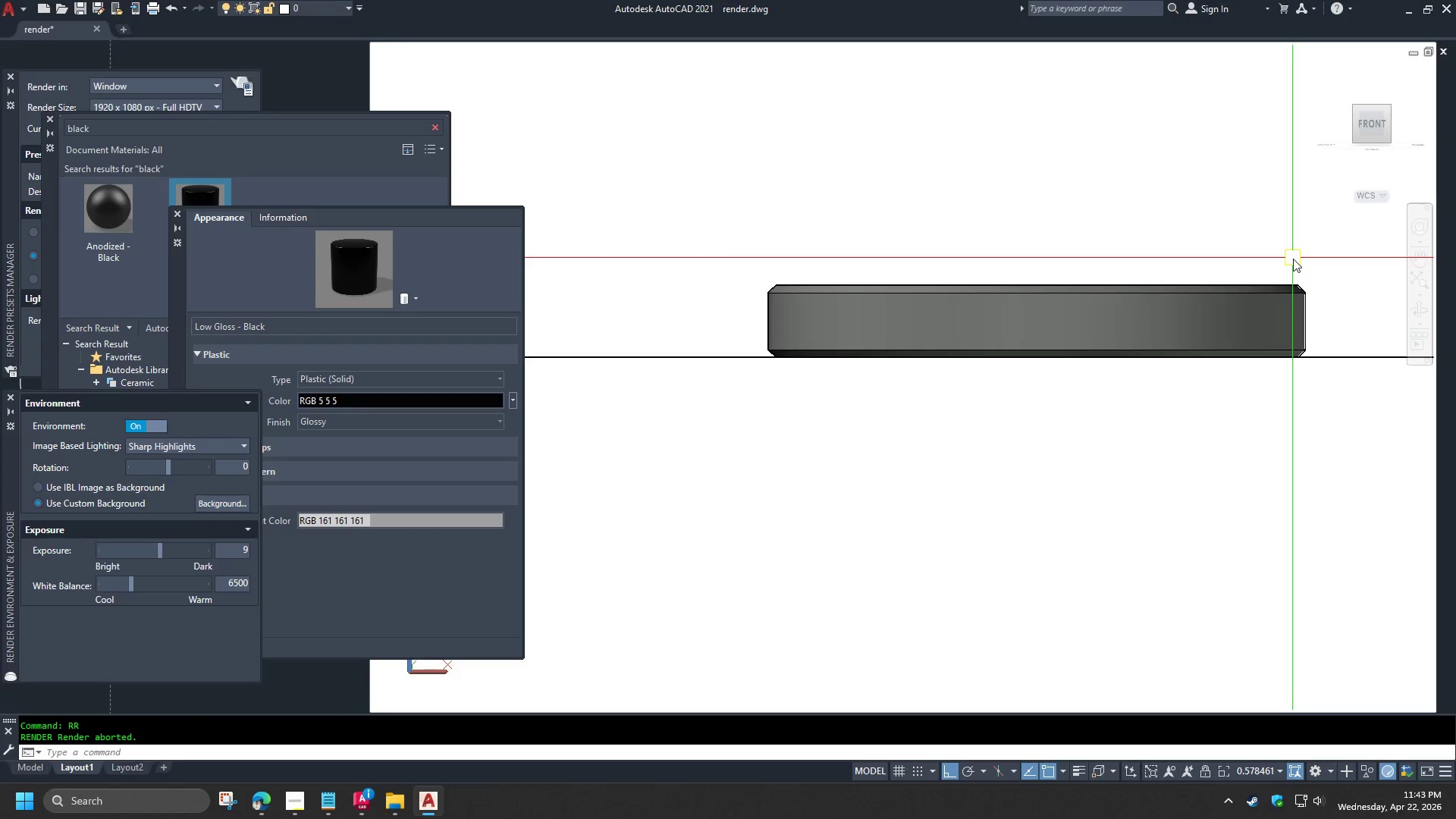 
key(Z)
 